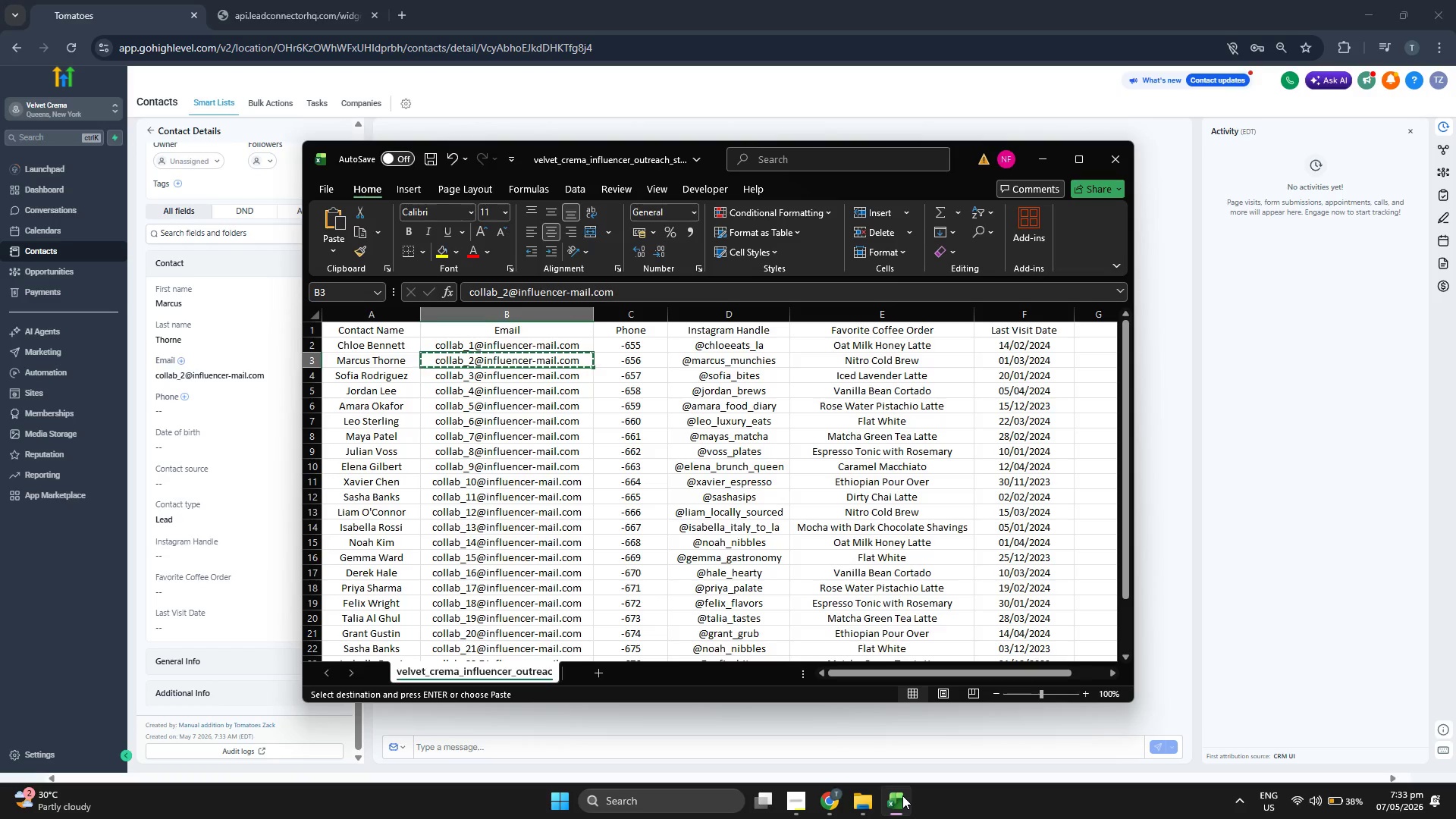 
key(ArrowRight)
 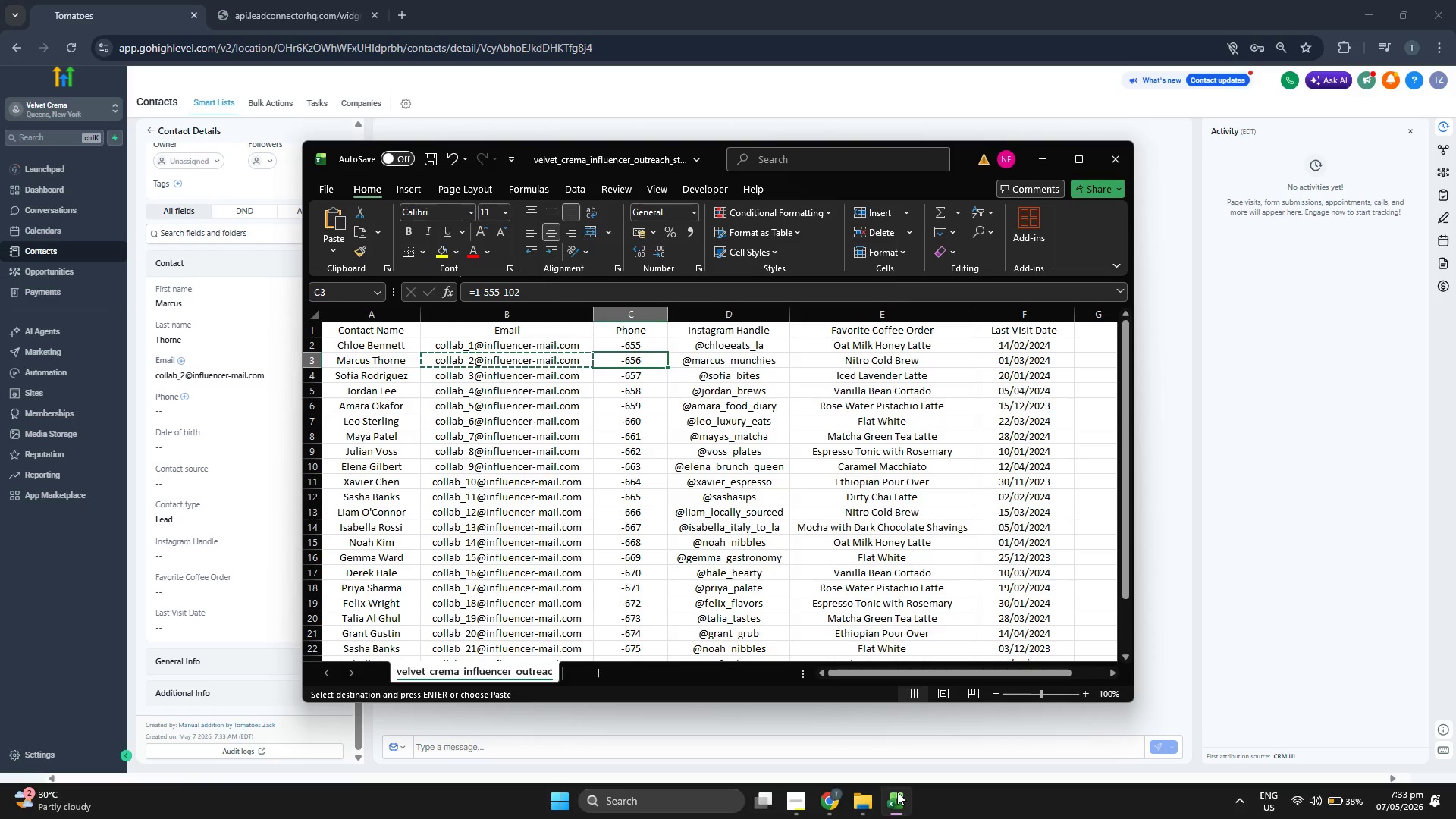 
key(ArrowRight)
 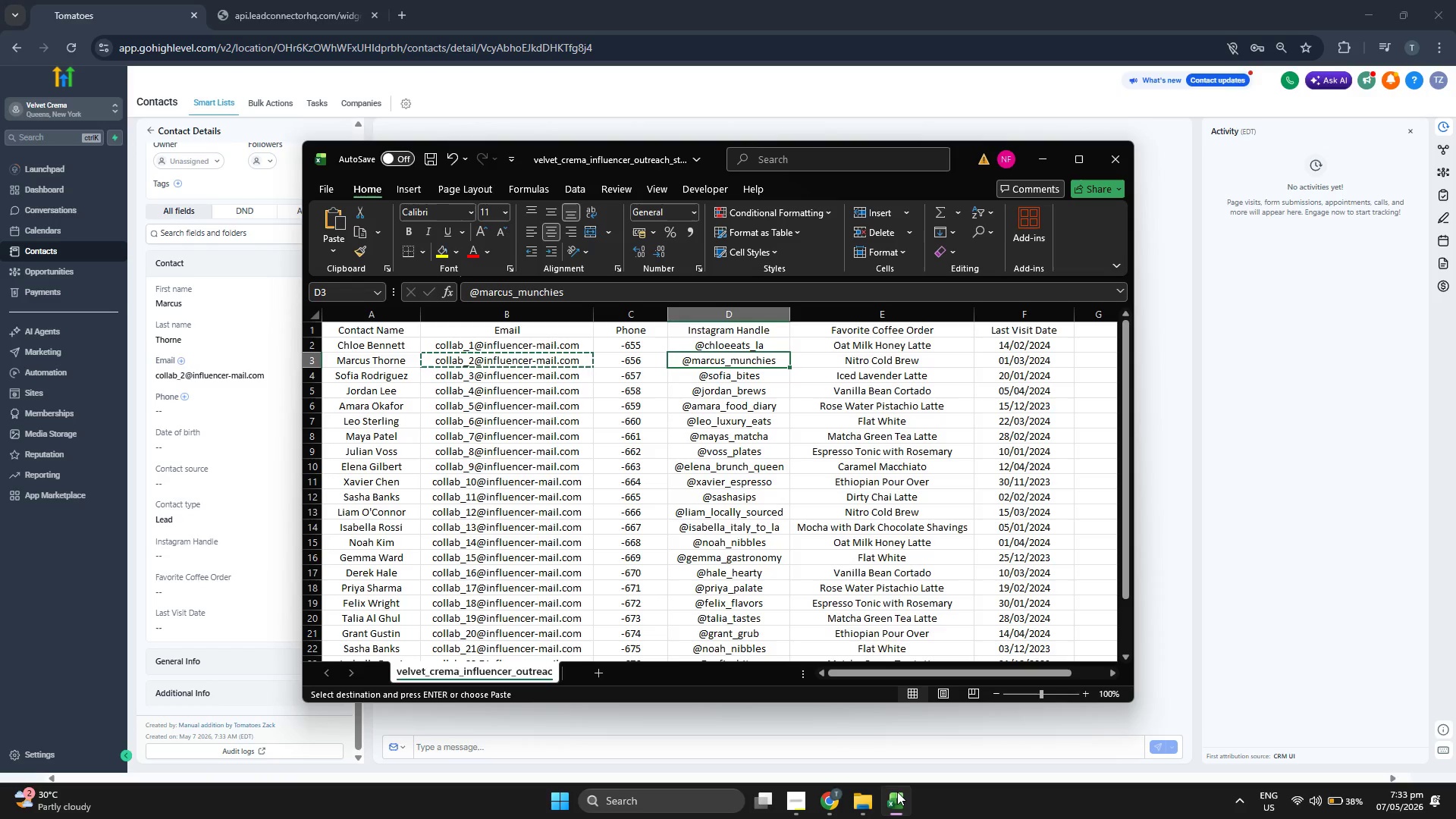 
key(Control+C)
 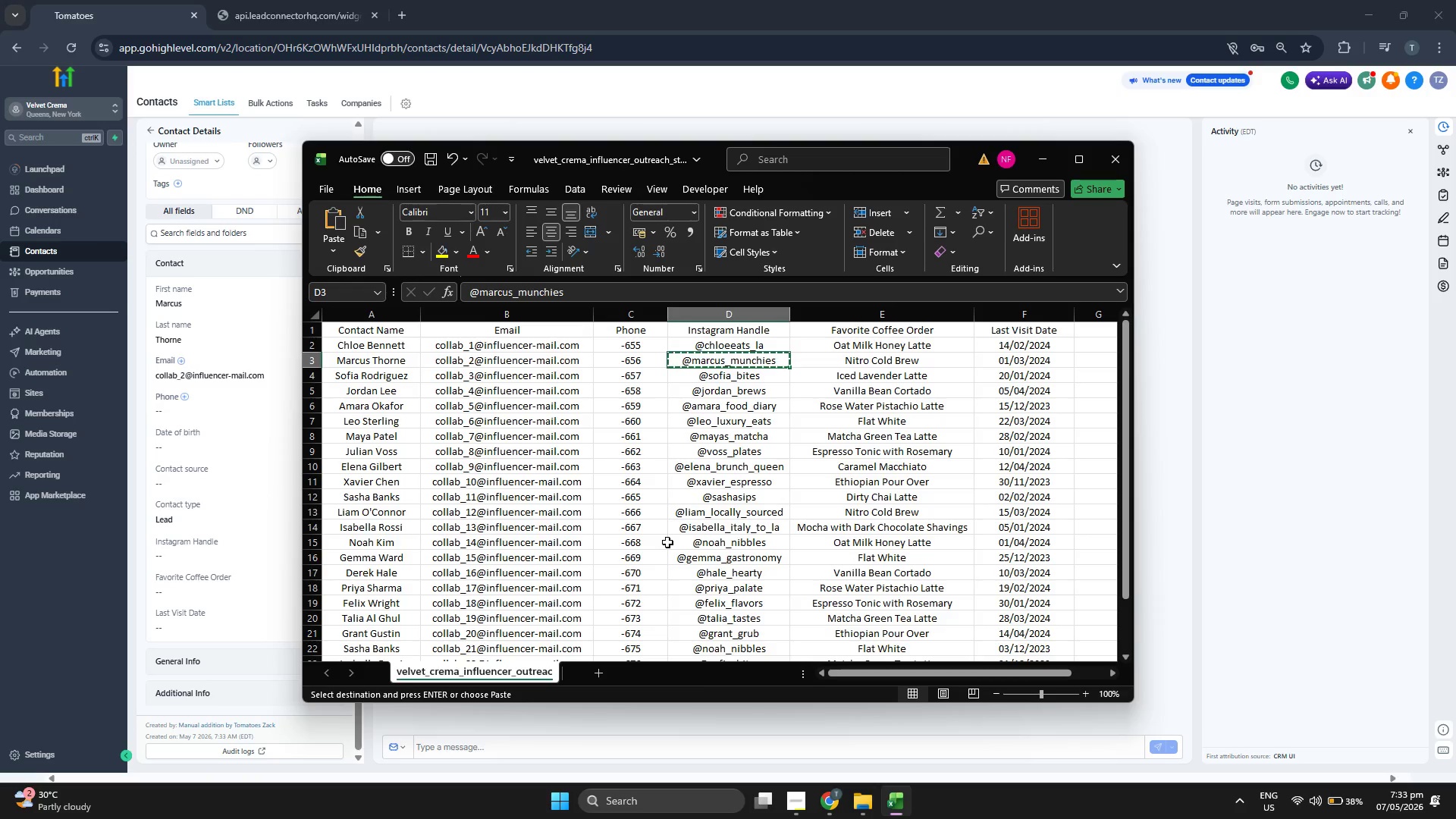 
left_click([202, 557])
 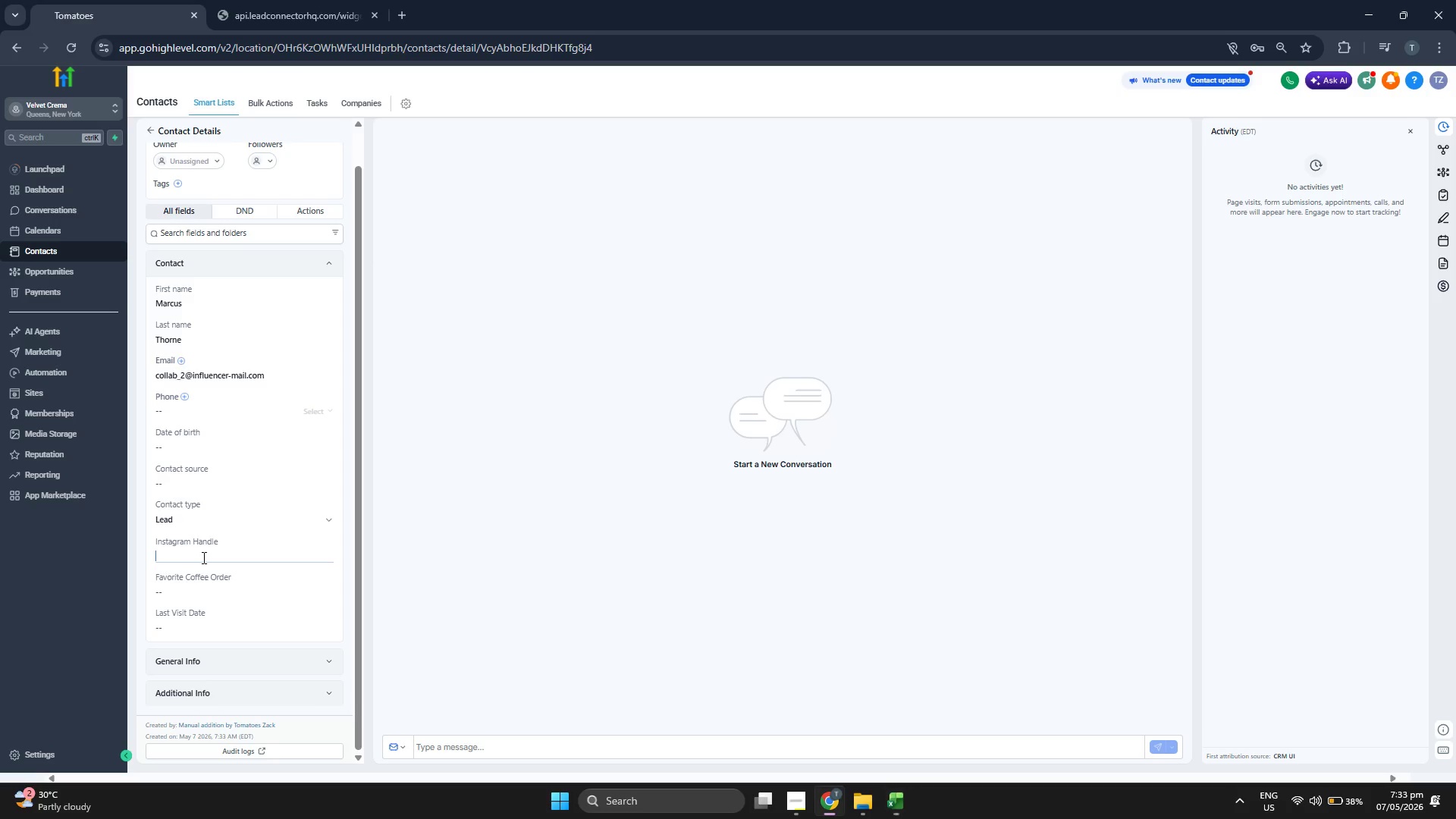 
key(Control+ControlLeft)
 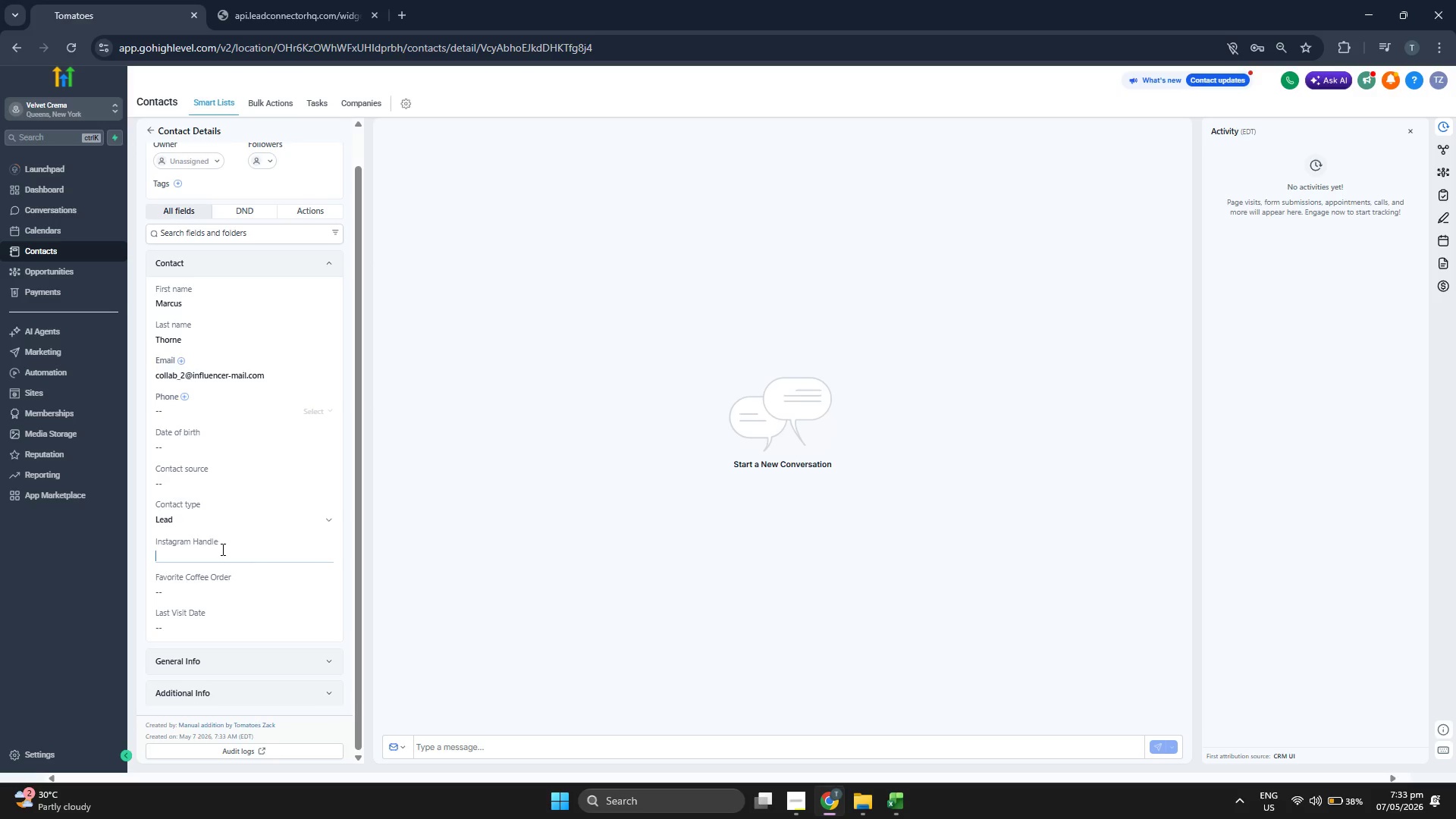 
key(Control+V)
 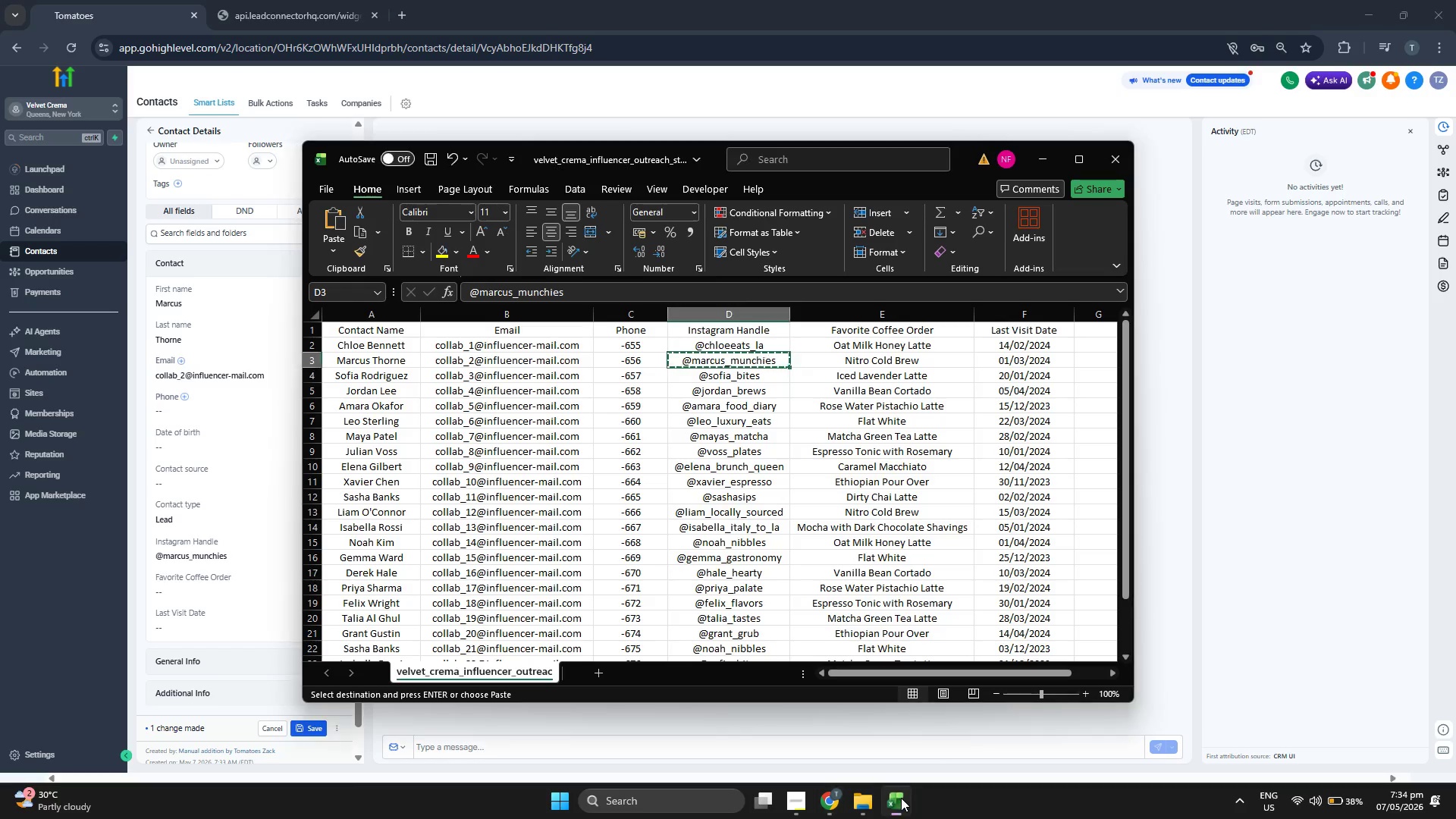 
key(ArrowRight)
 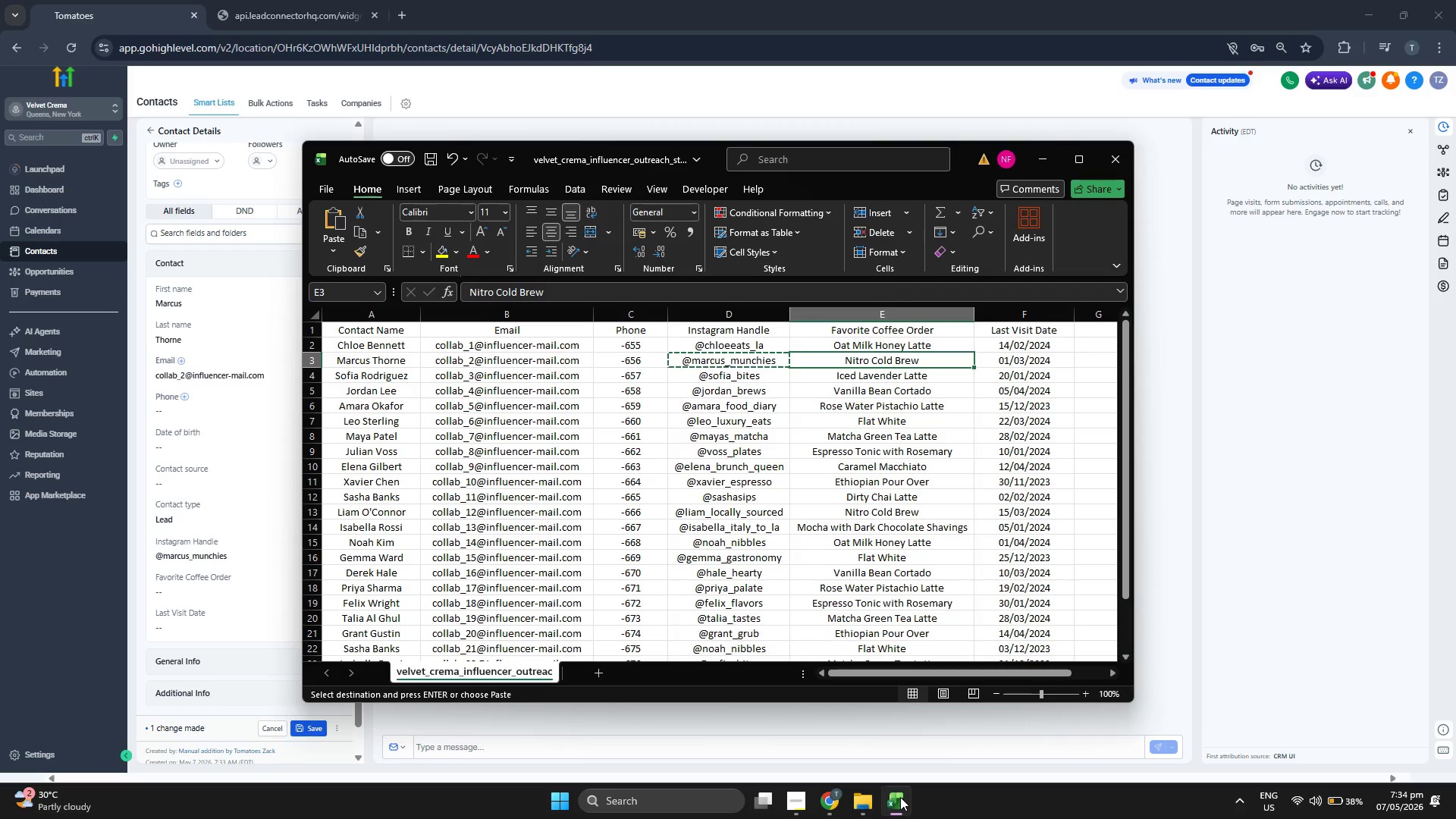 
key(Control+ControlLeft)
 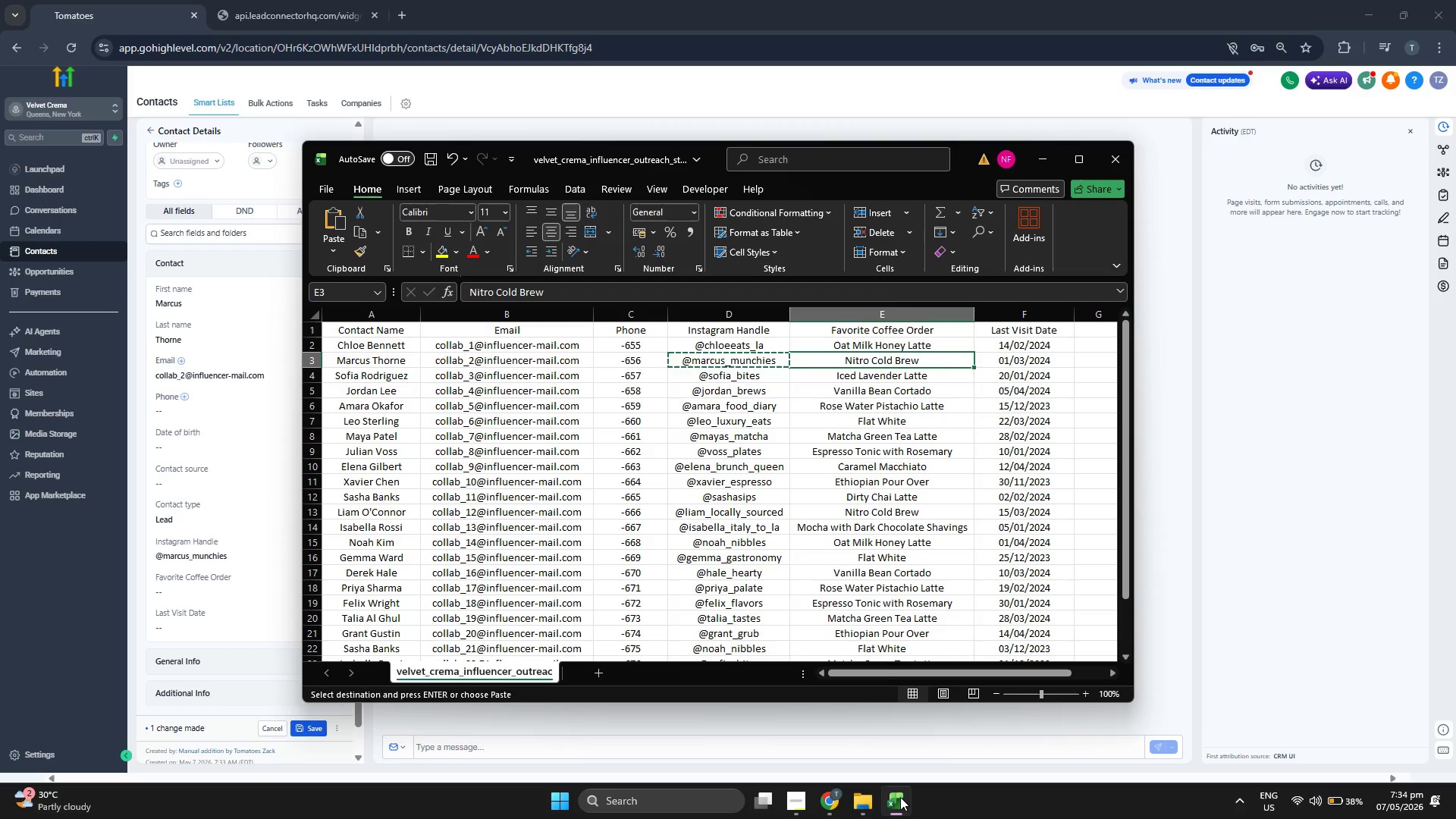 
key(Control+C)
 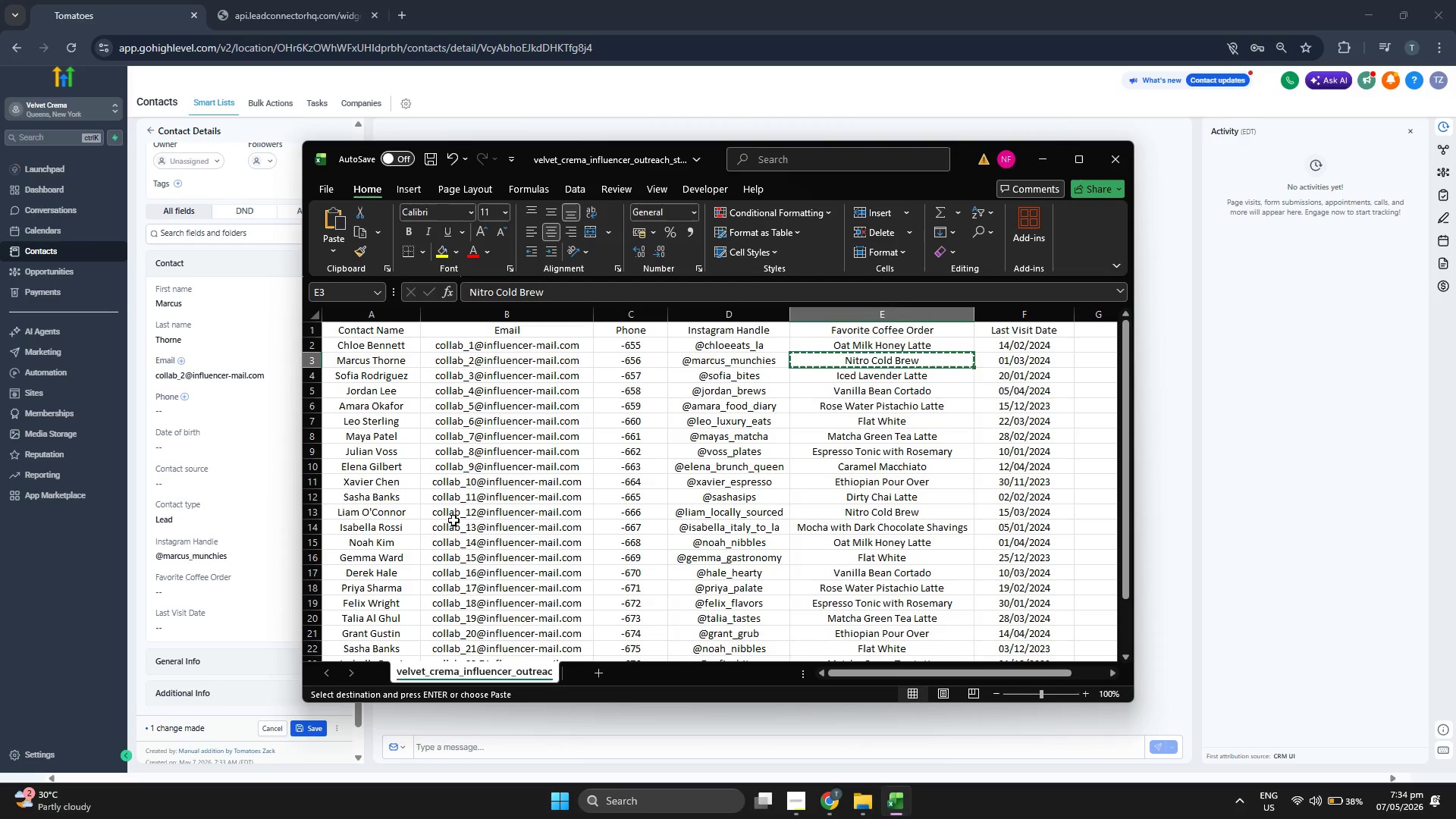 
key(ArrowUp)
 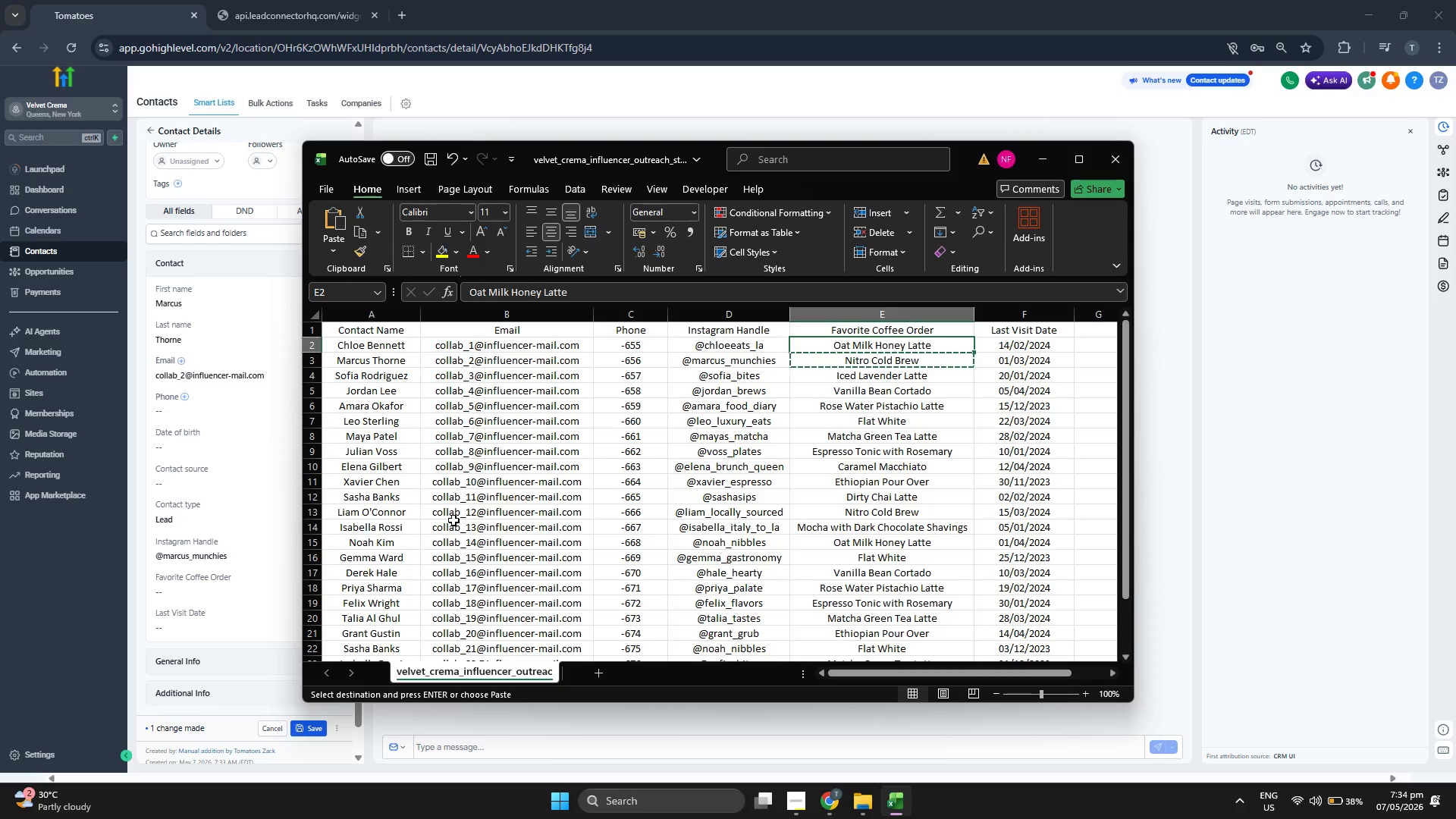 
key(ArrowLeft)
 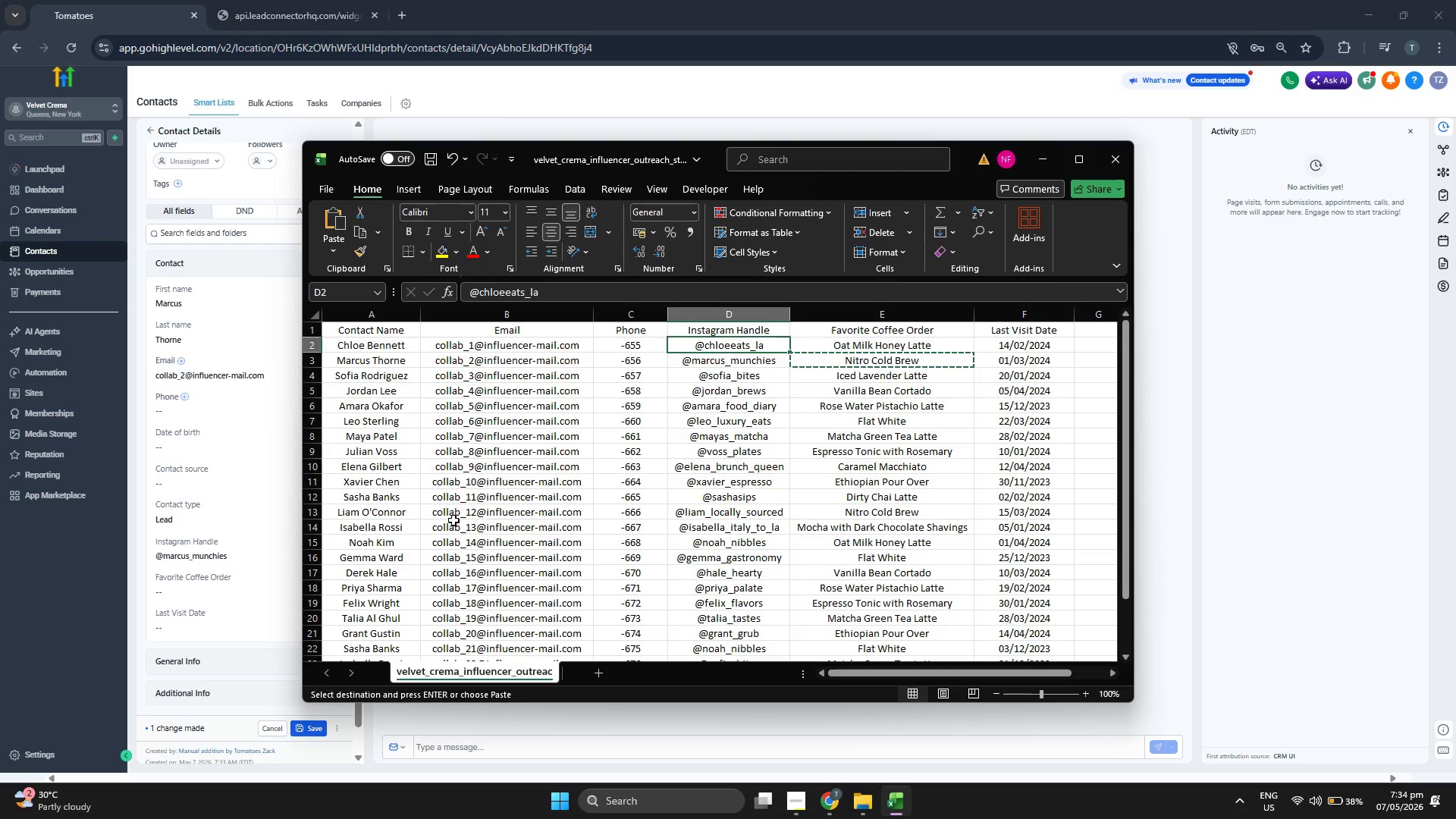 
key(ArrowLeft)
 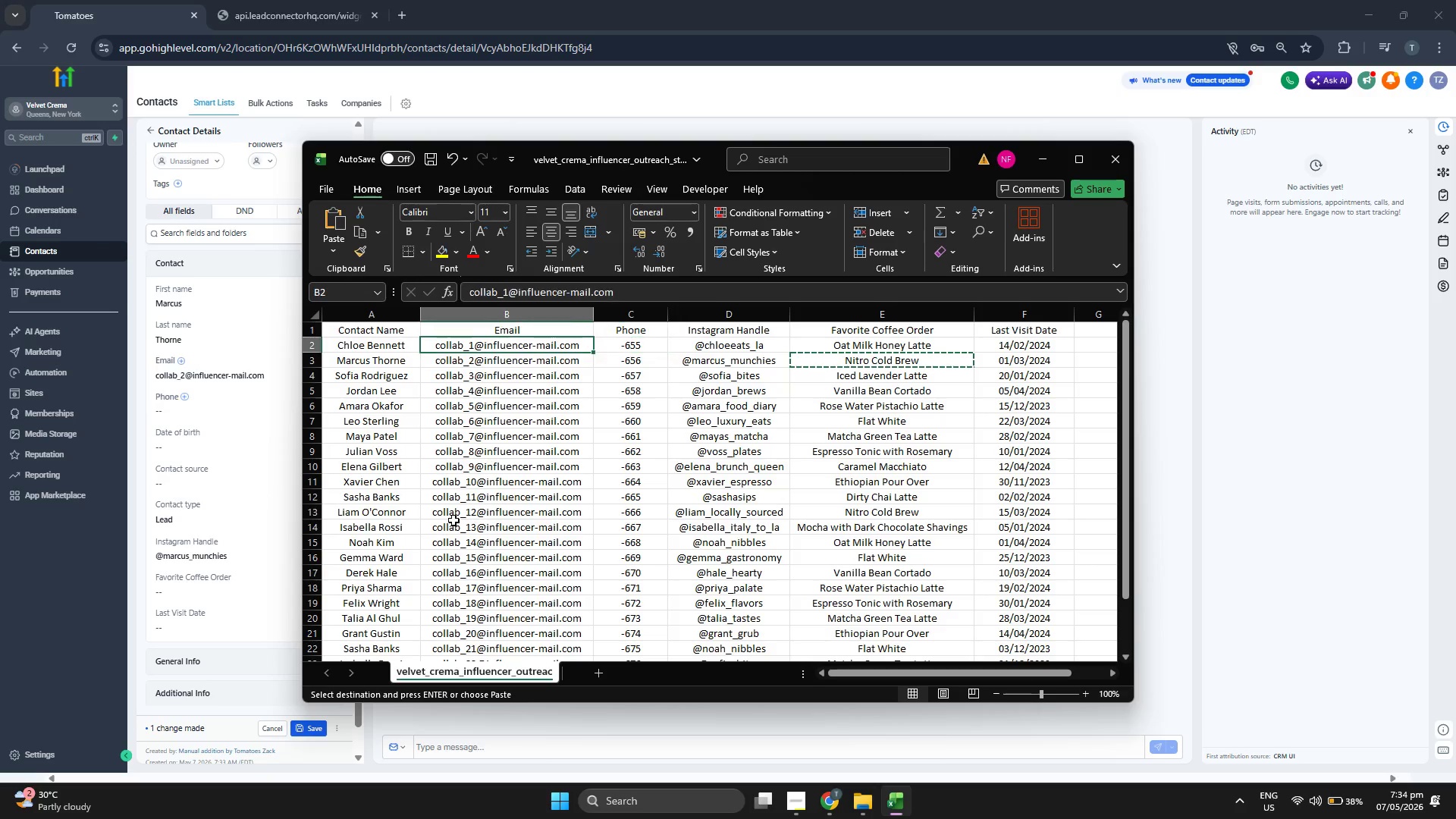 
key(ArrowLeft)
 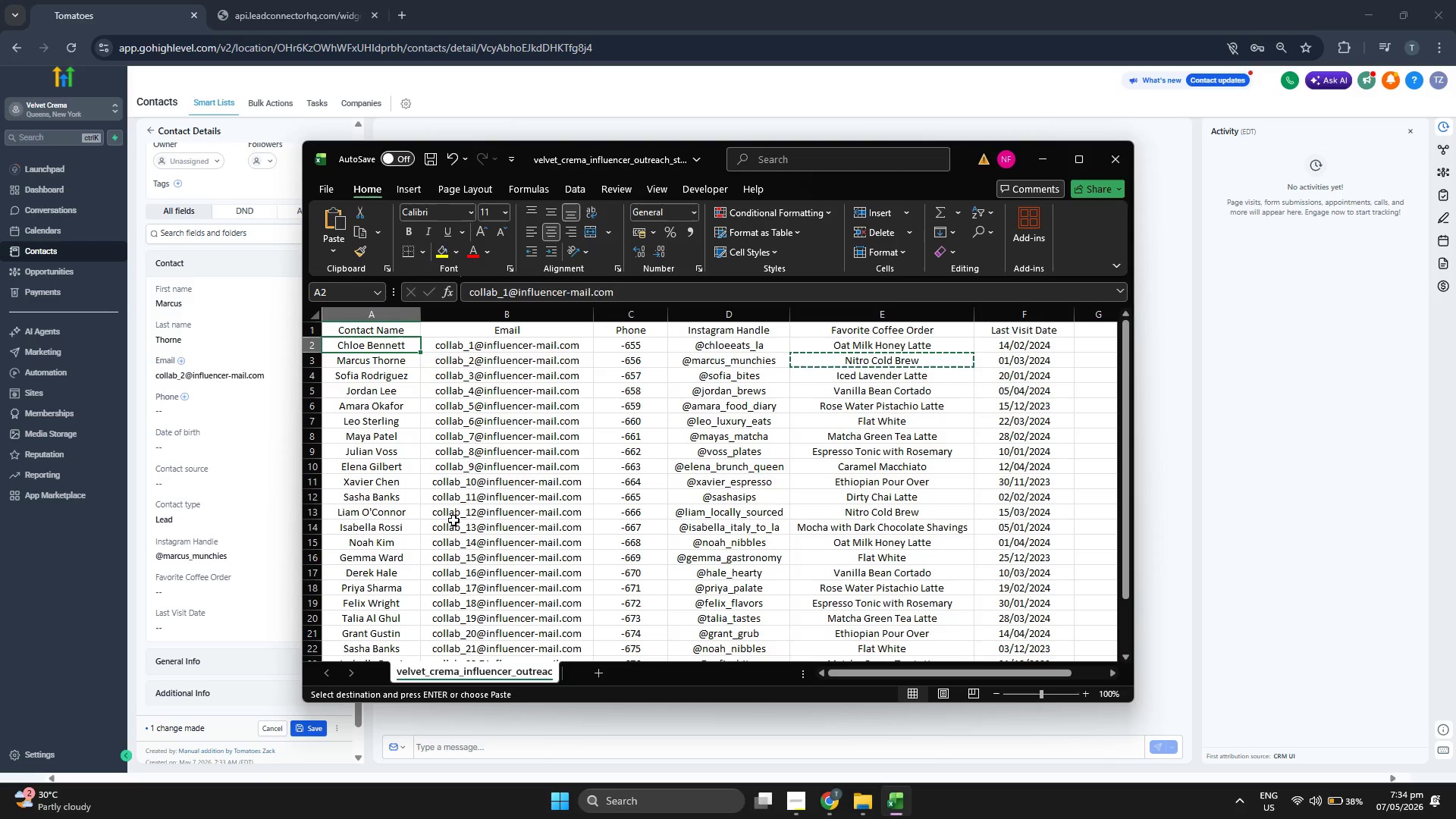 
key(ArrowLeft)
 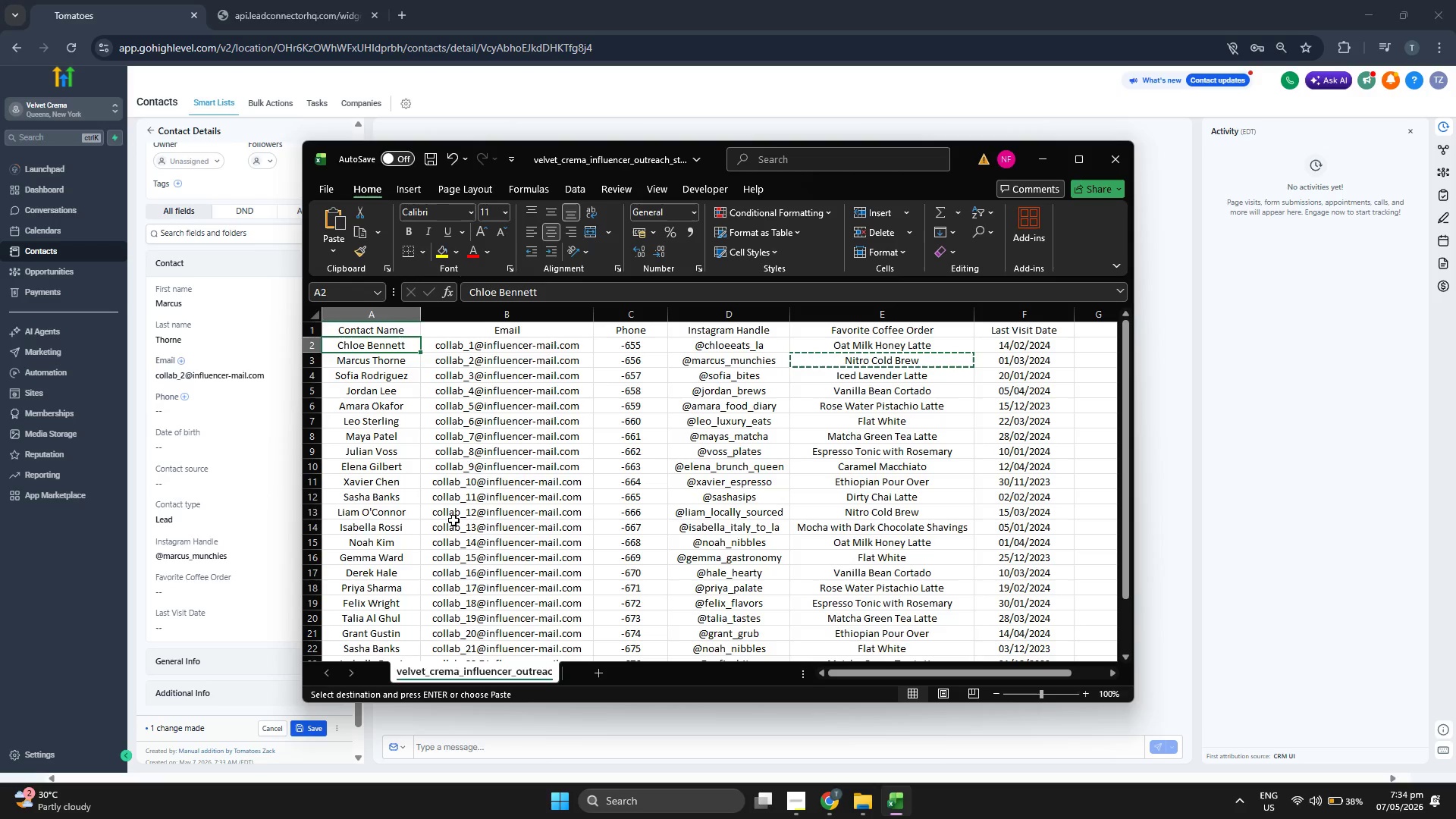 
key(ArrowRight)
 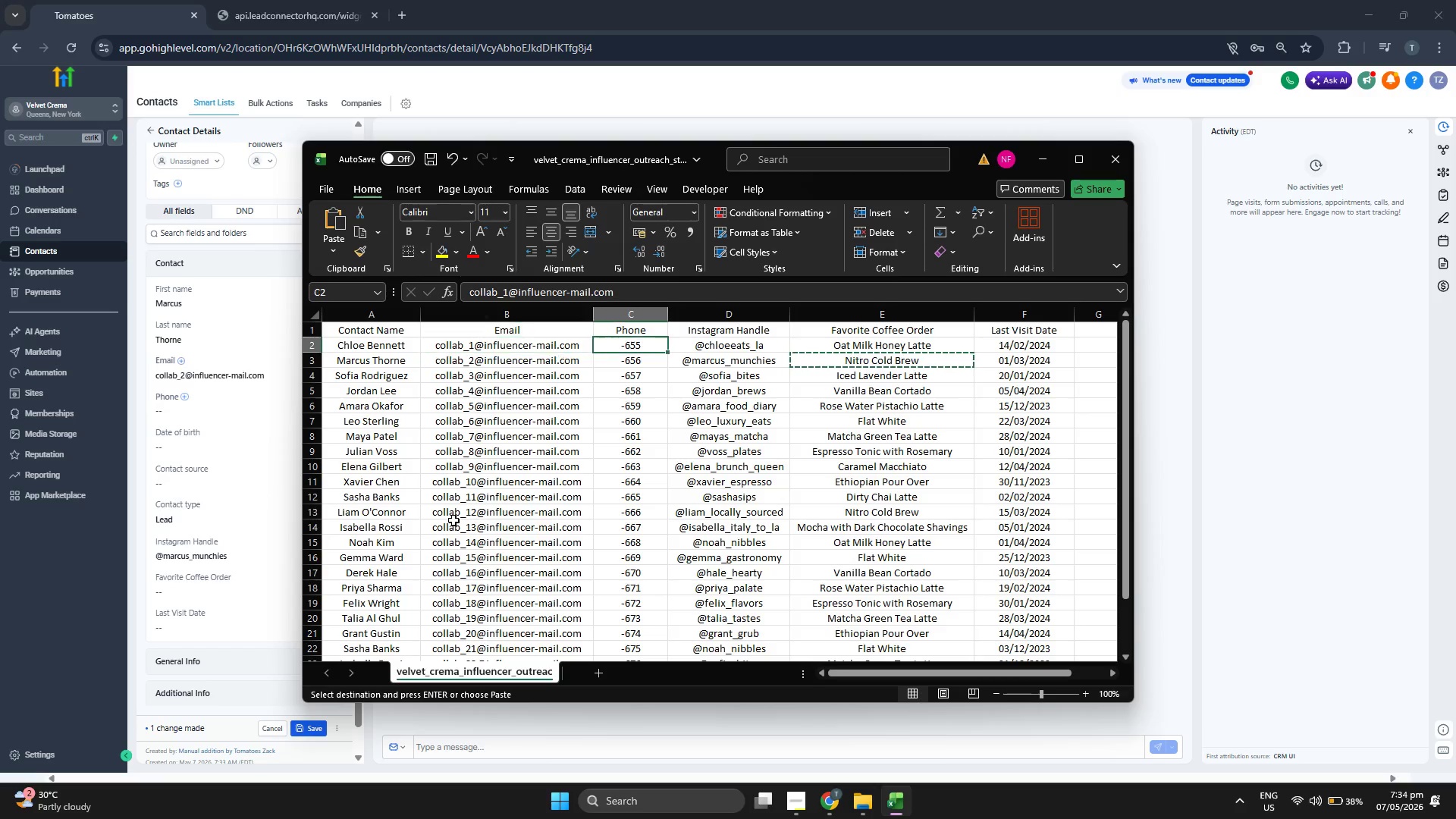 
key(ArrowRight)
 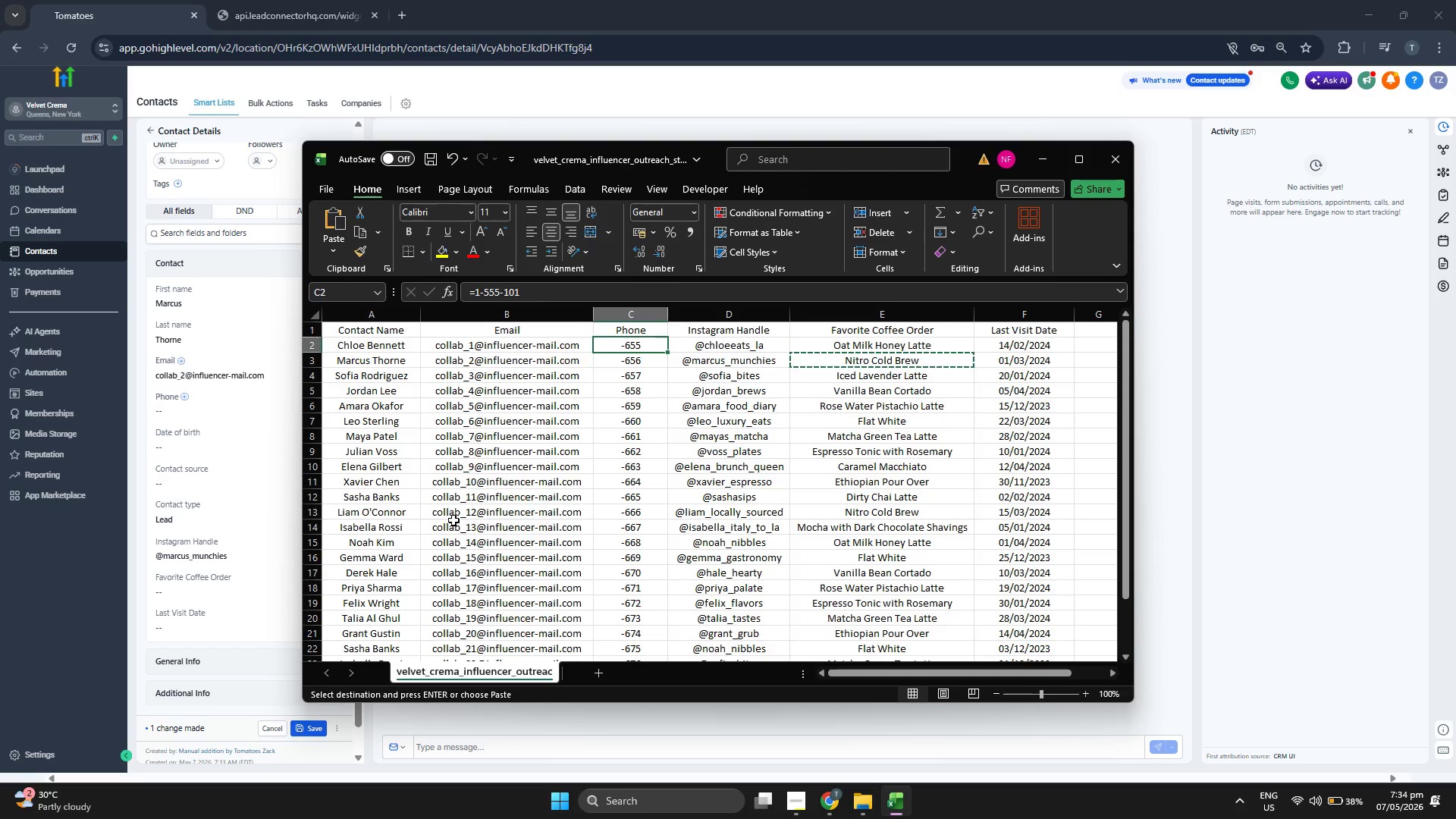 
key(ArrowRight)
 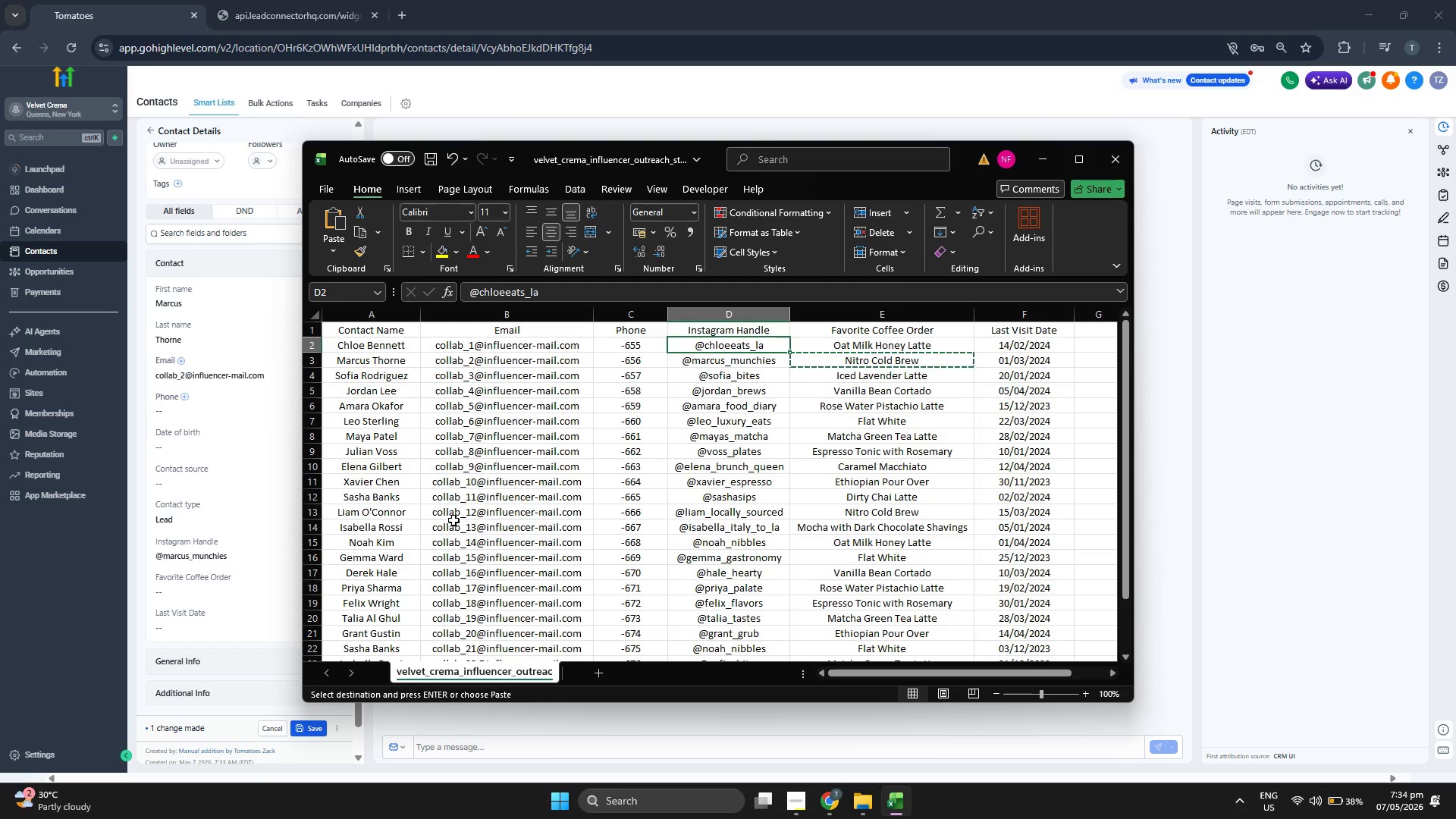 
key(Control+ControlLeft)
 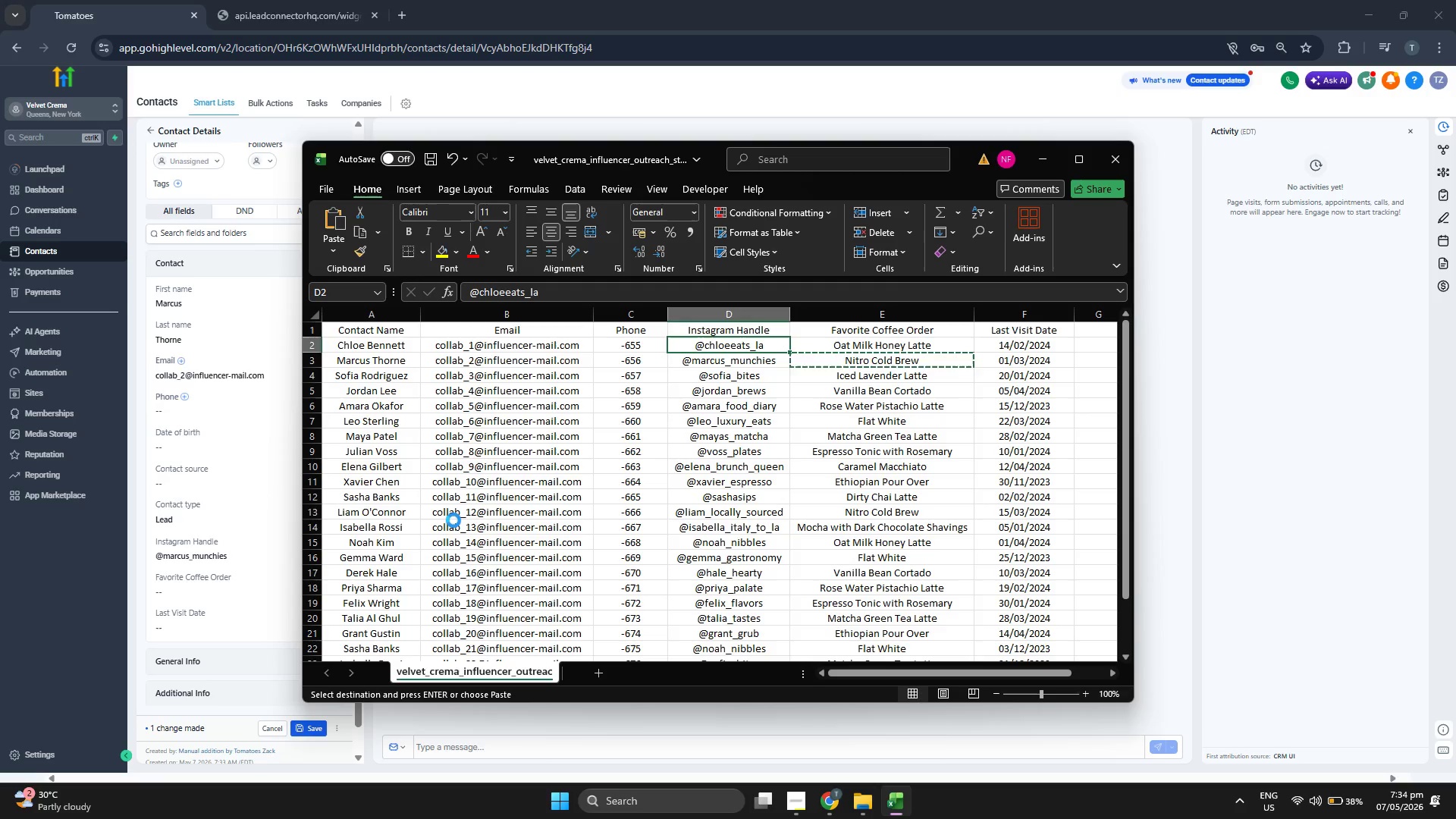 
key(Control+C)
 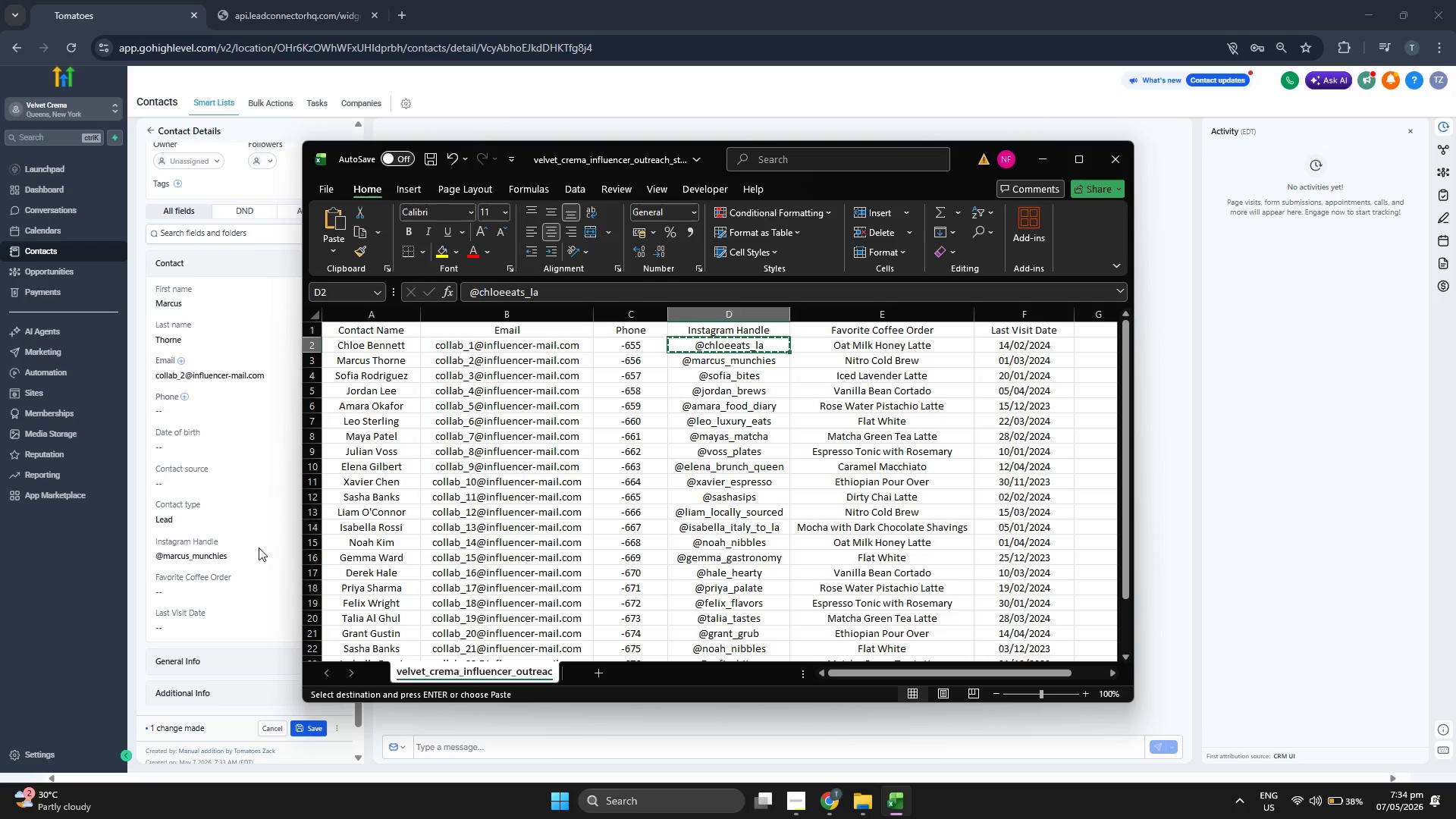 
double_click([261, 551])
 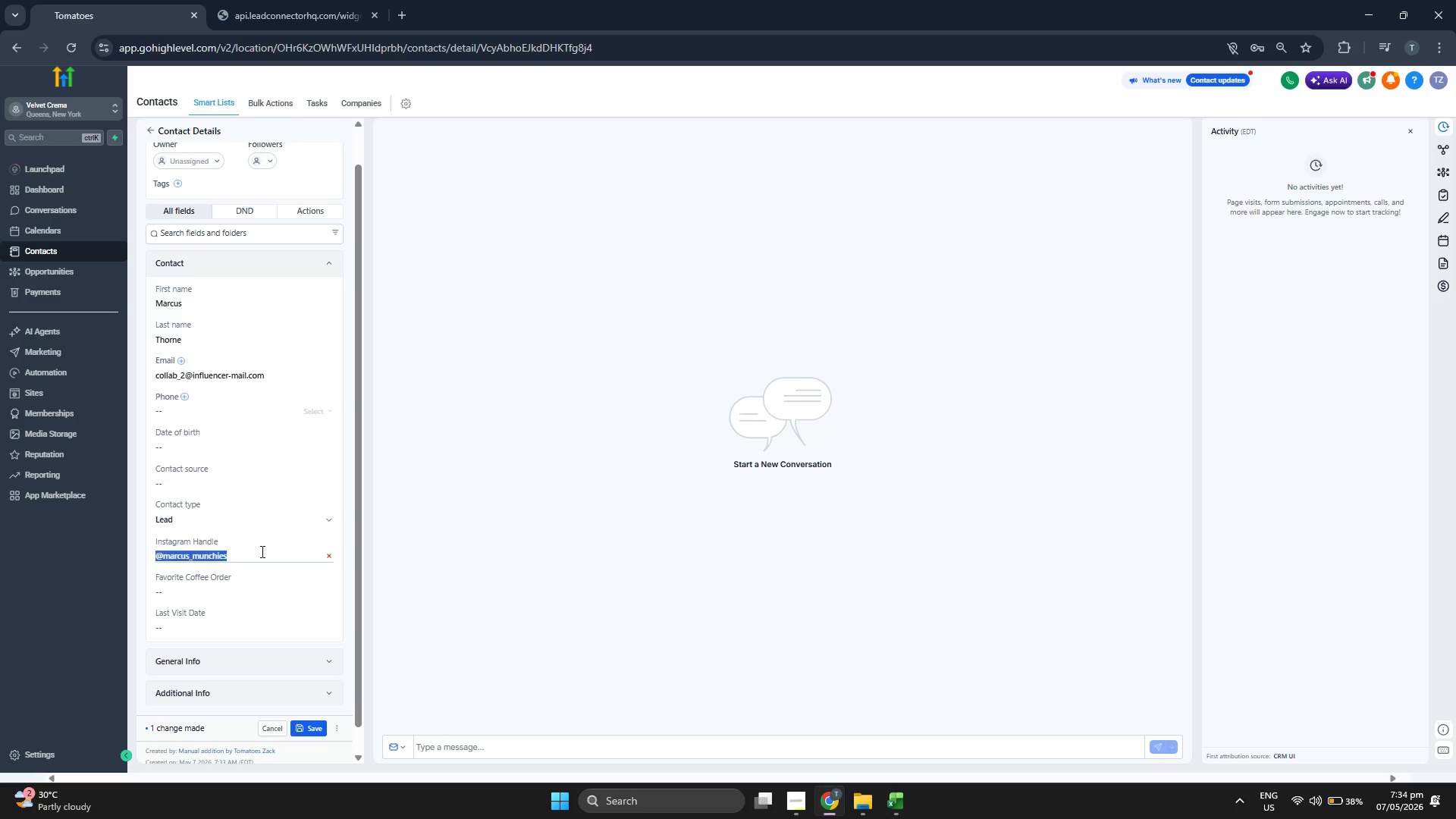 
triple_click([261, 551])
 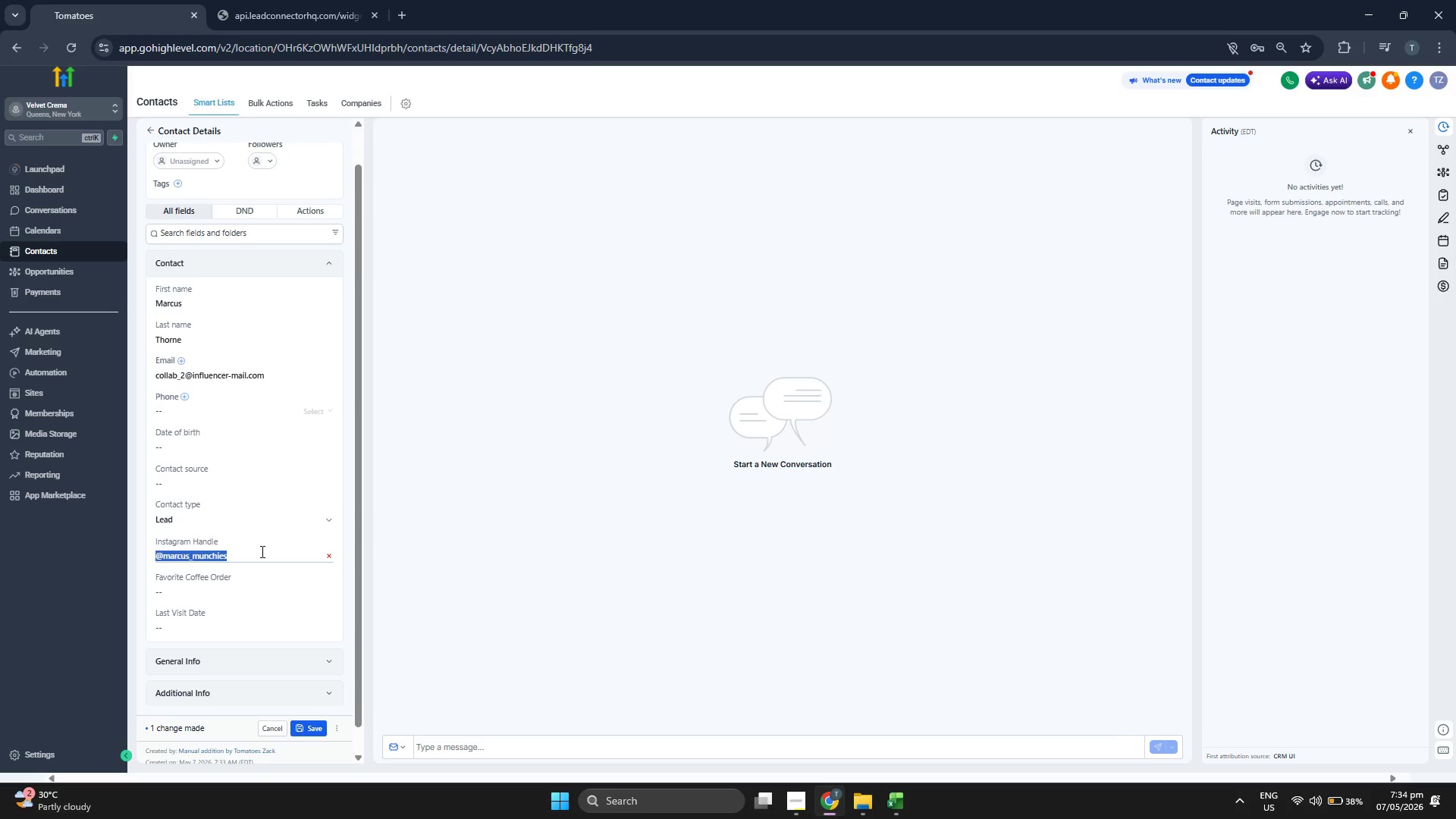 
key(Control+ControlLeft)
 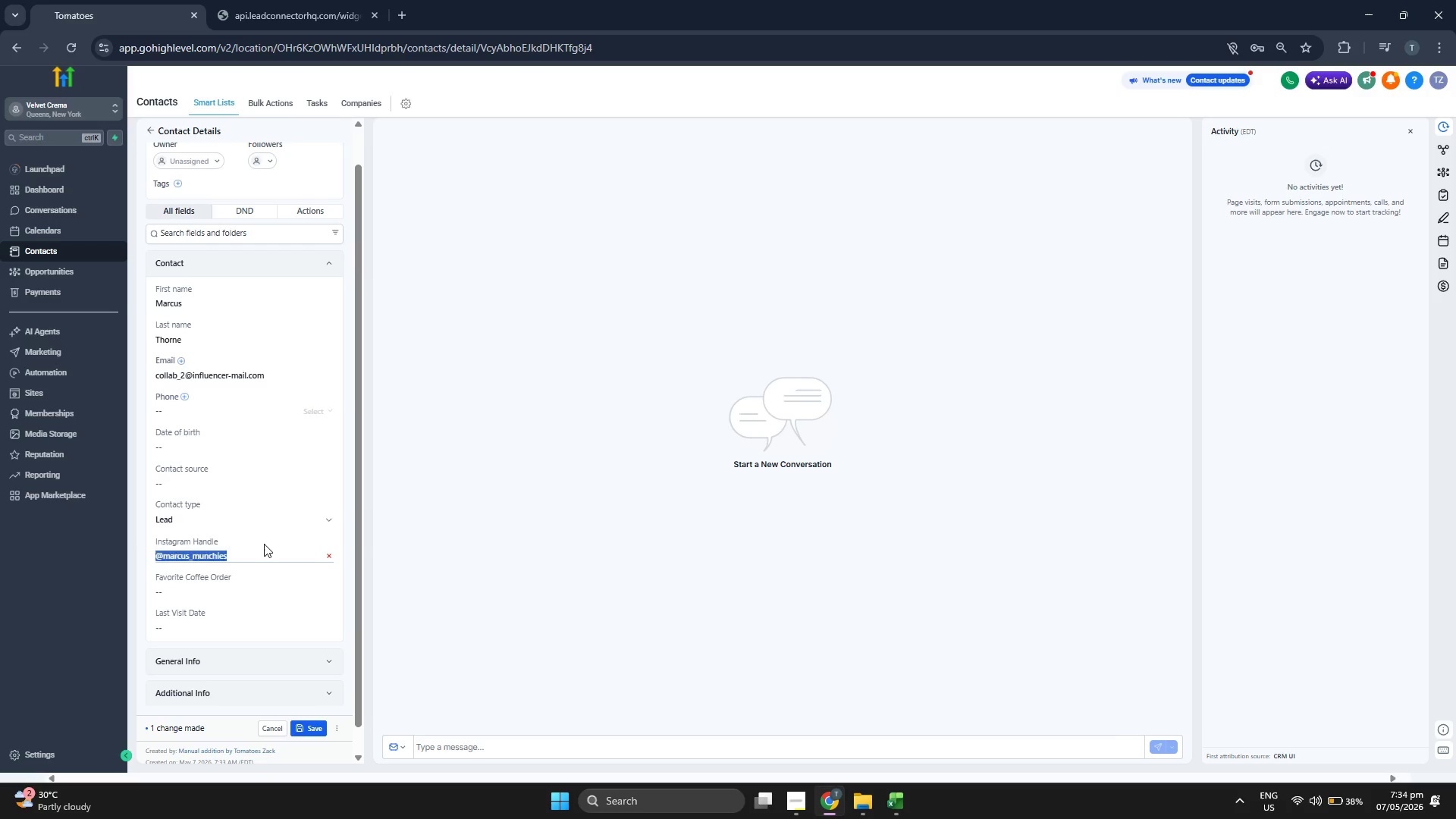 
key(Control+V)
 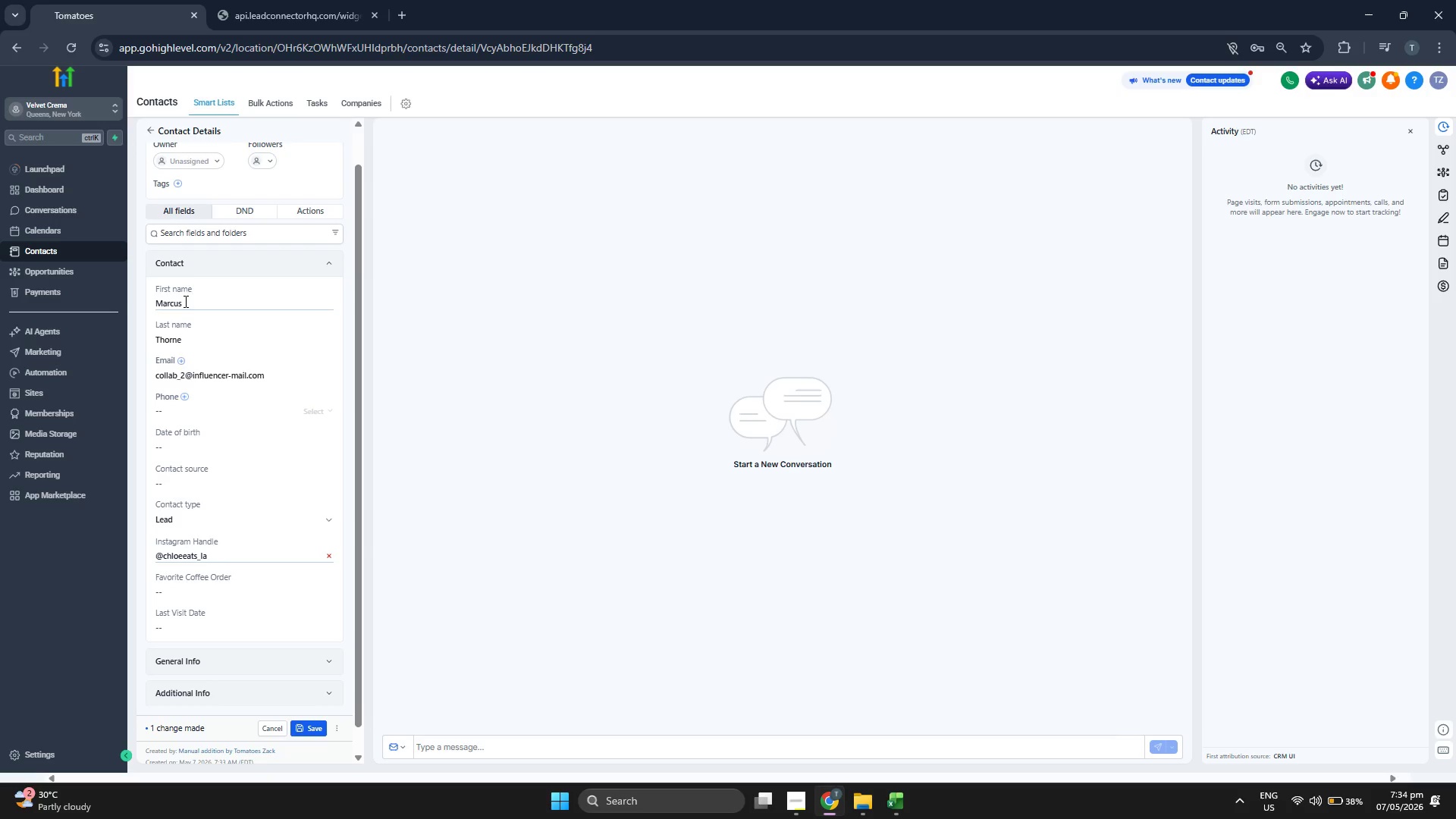 
double_click([184, 301])
 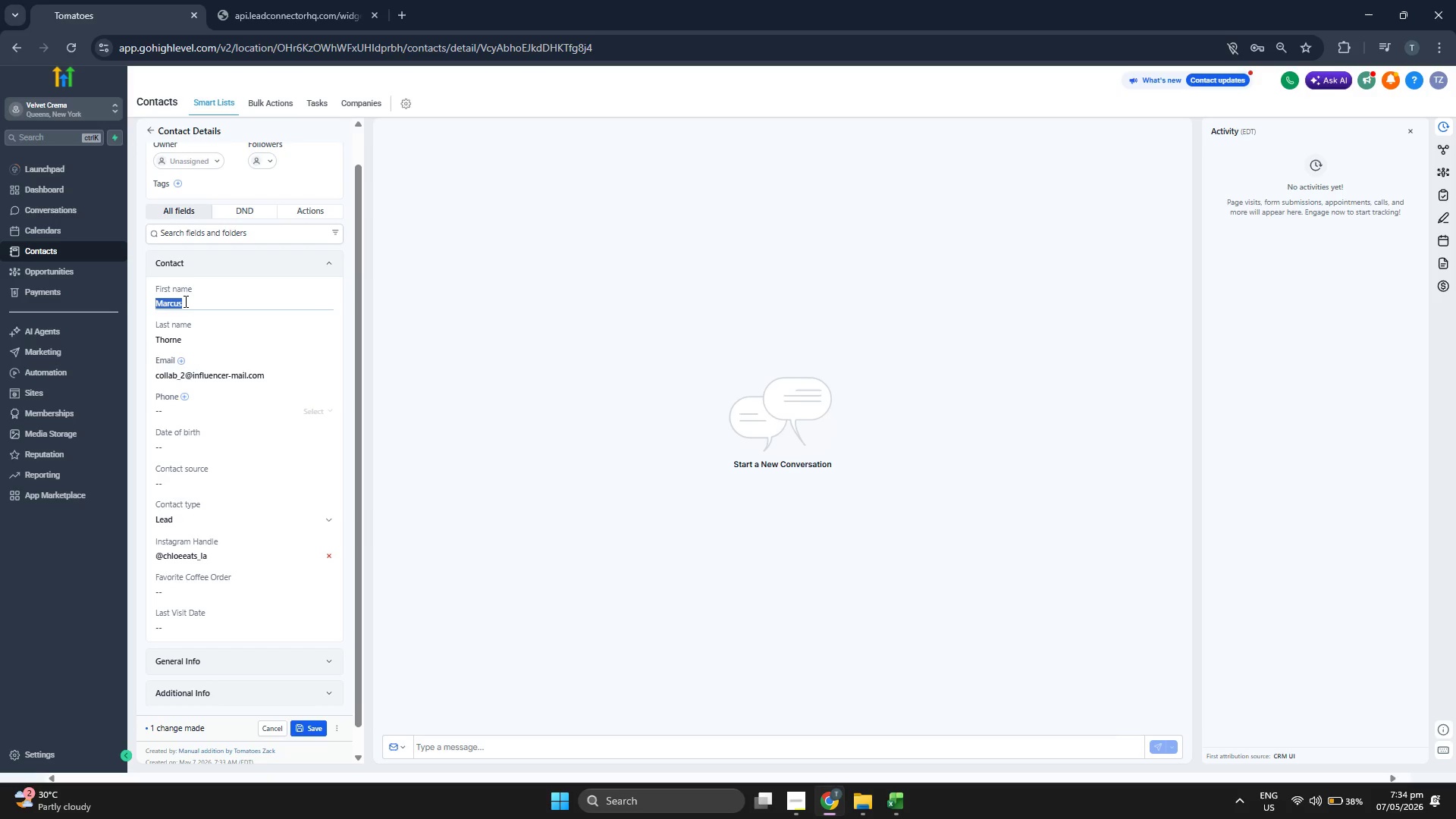 
type(Chloe)
 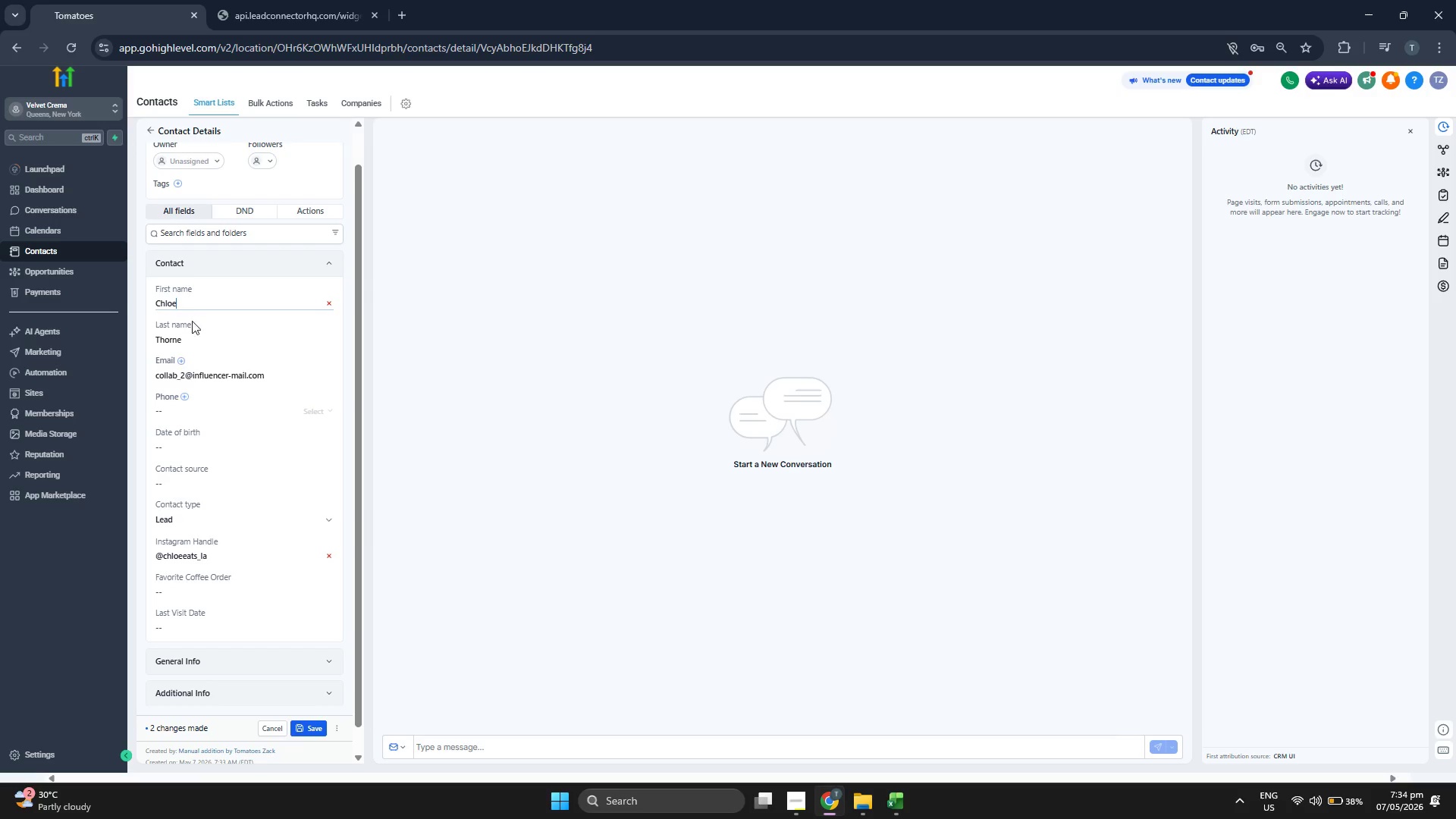 
left_click([202, 342])
 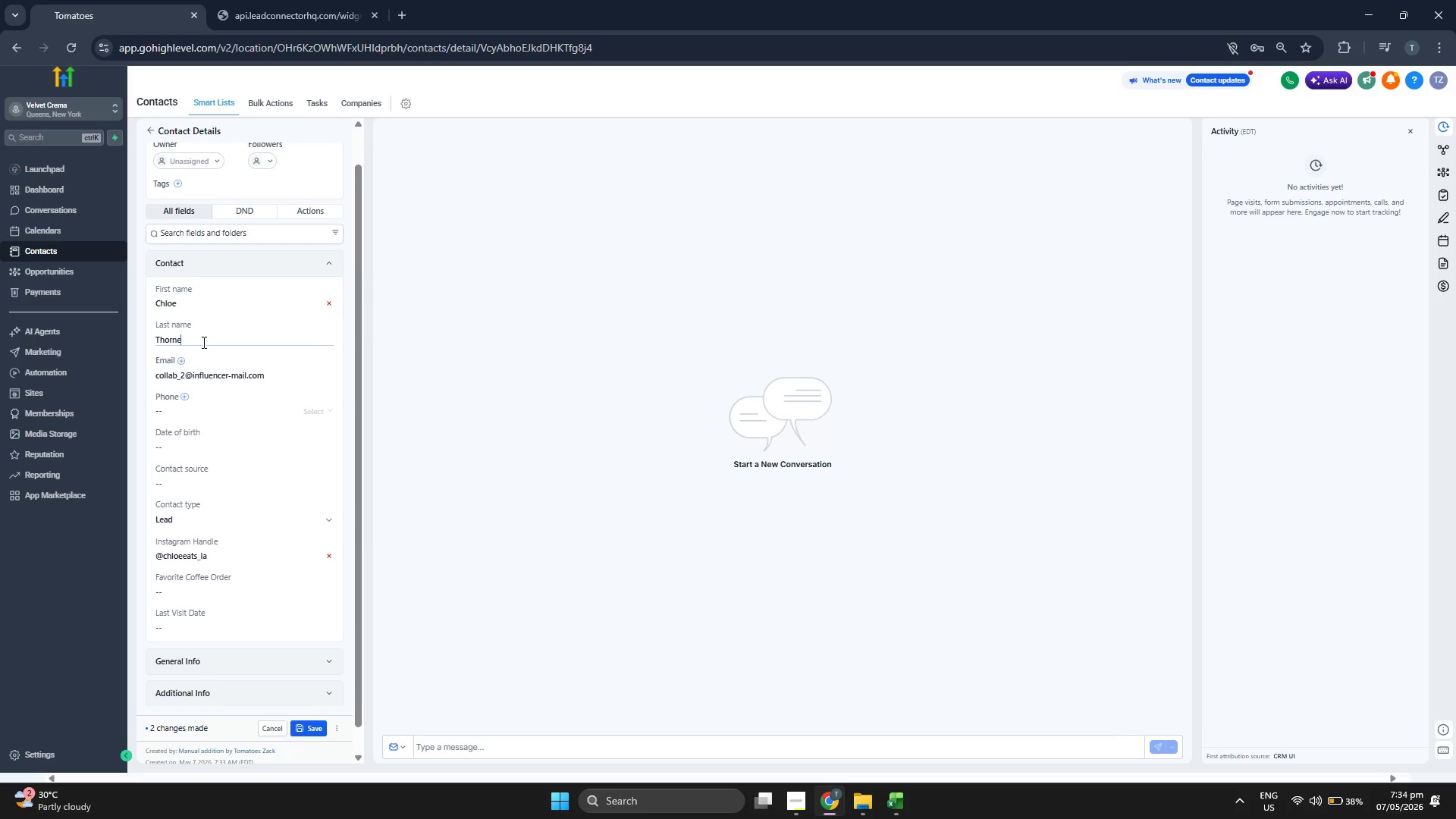 
key(Backspace)
key(Backspace)
key(Backspace)
key(Backspace)
key(Backspace)
key(Backspace)
type(Bennett)
 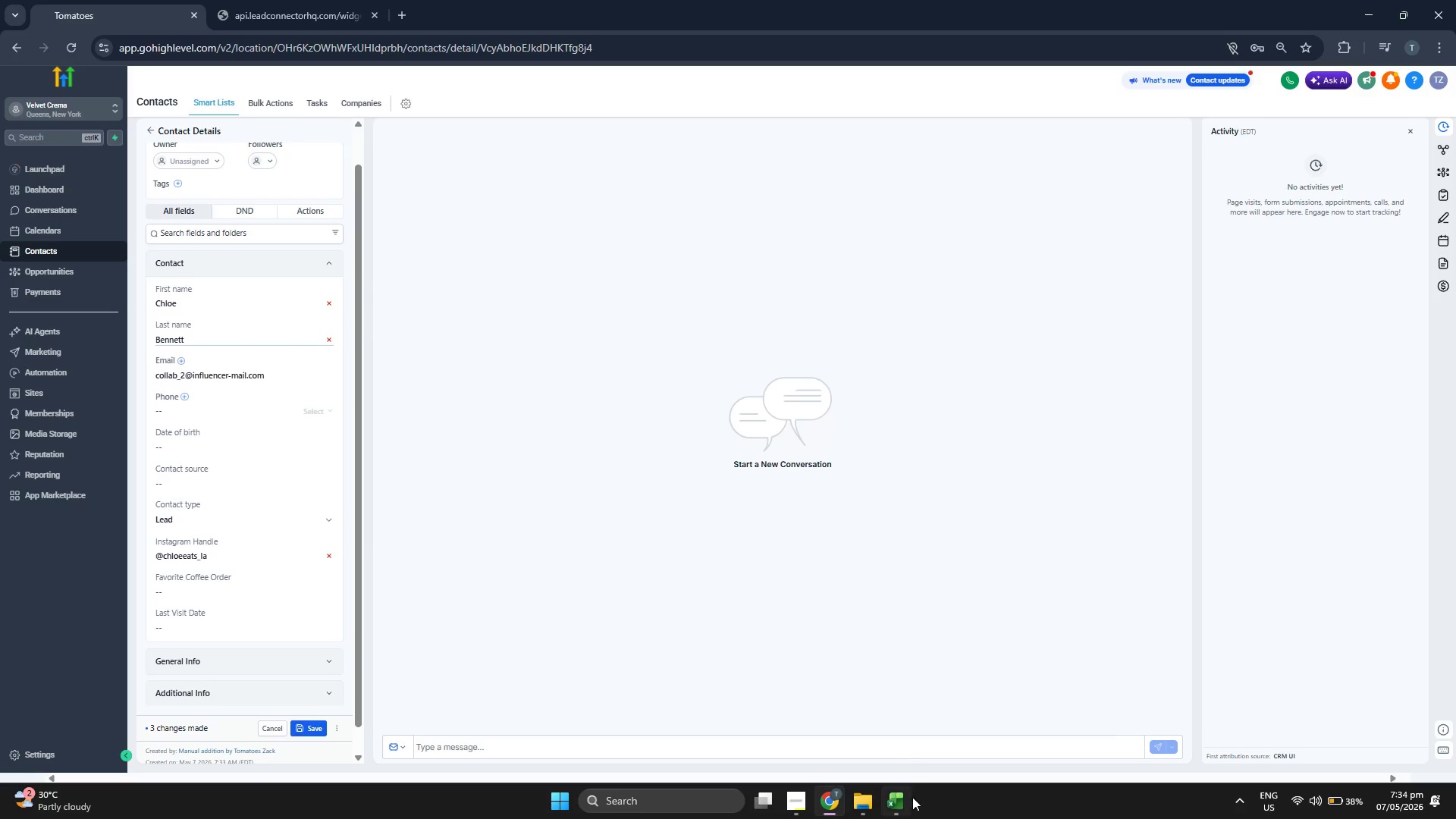 
left_click([902, 799])
 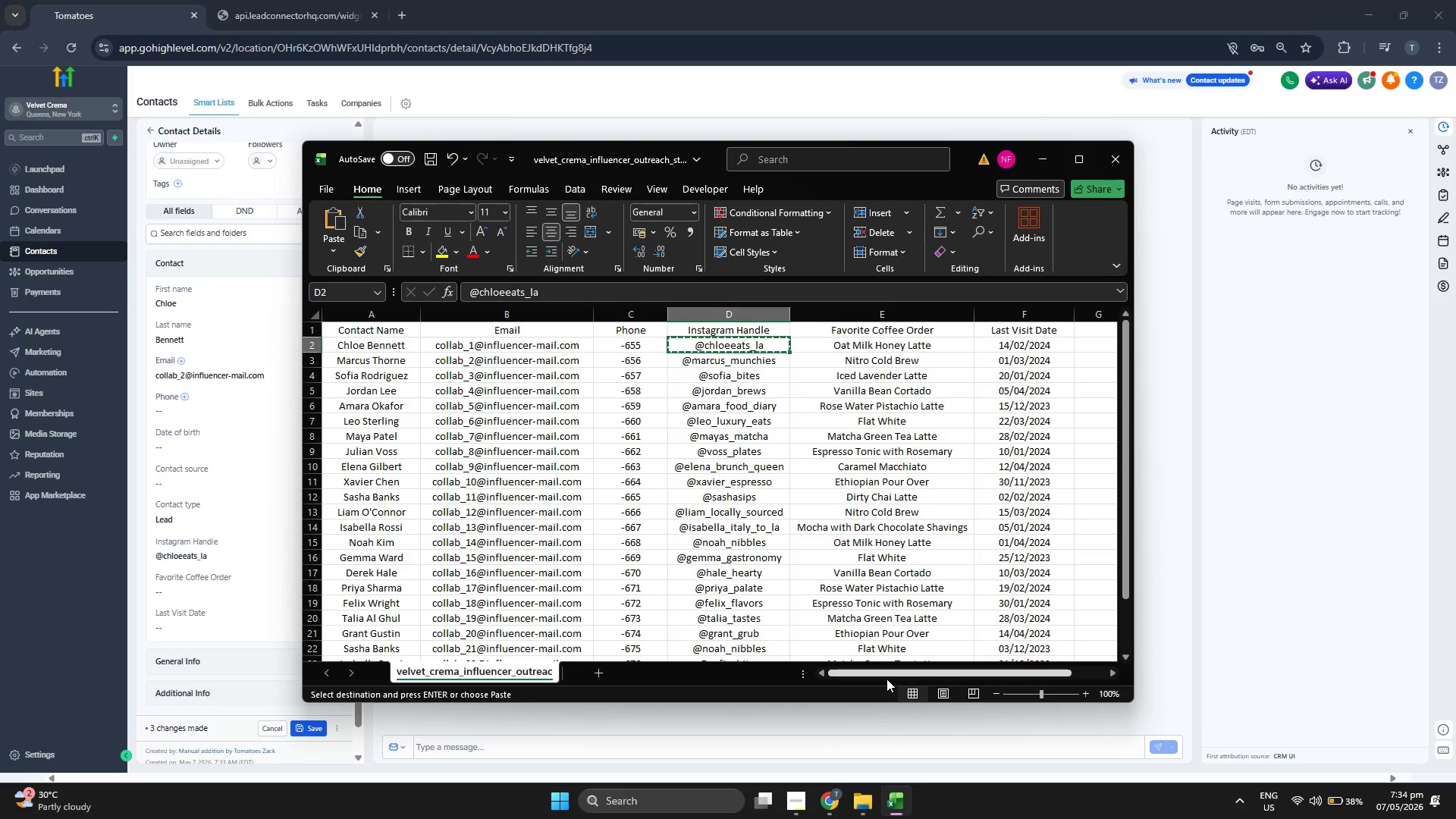 
key(ArrowDown)
 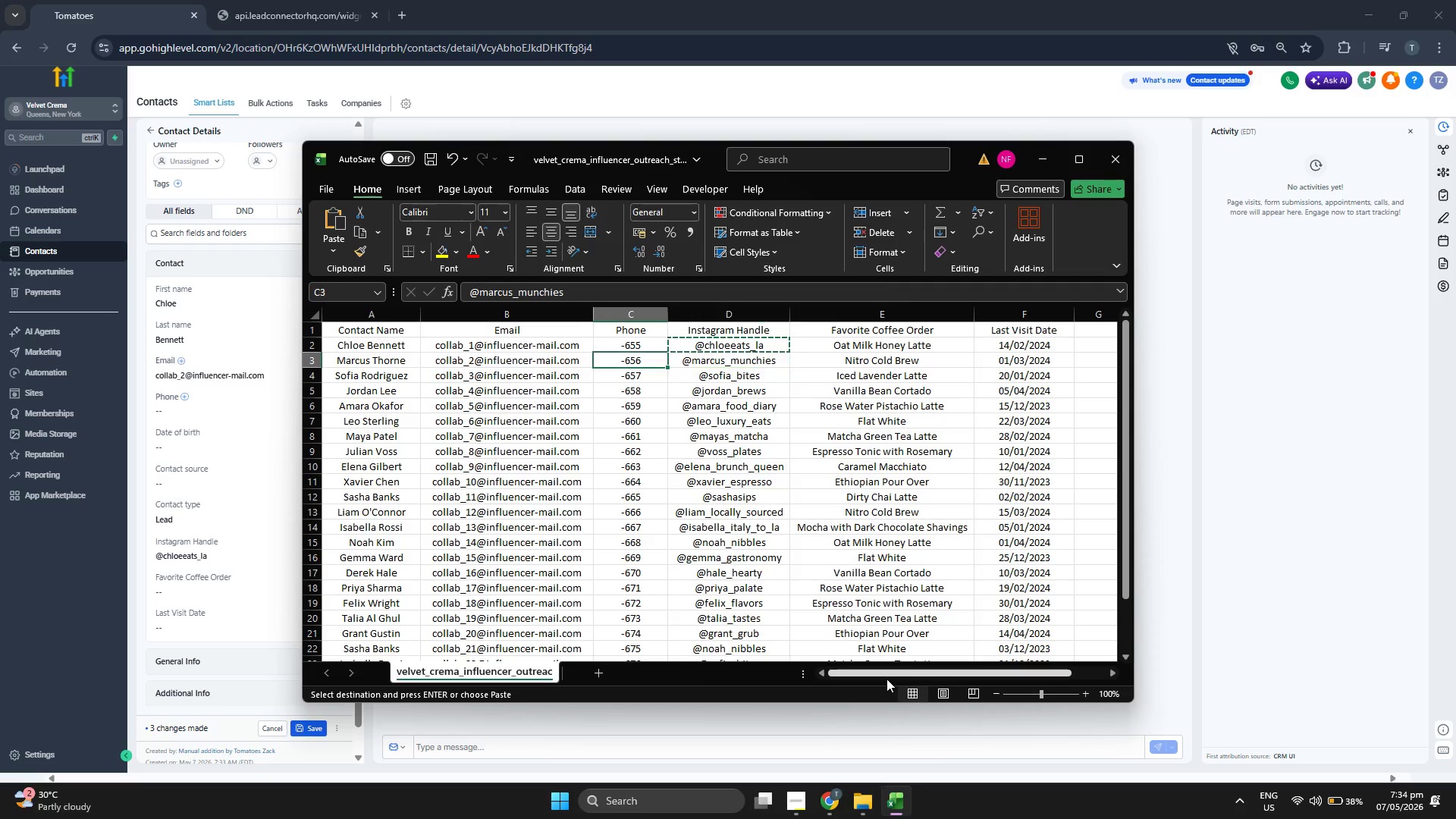 
key(ArrowLeft)
 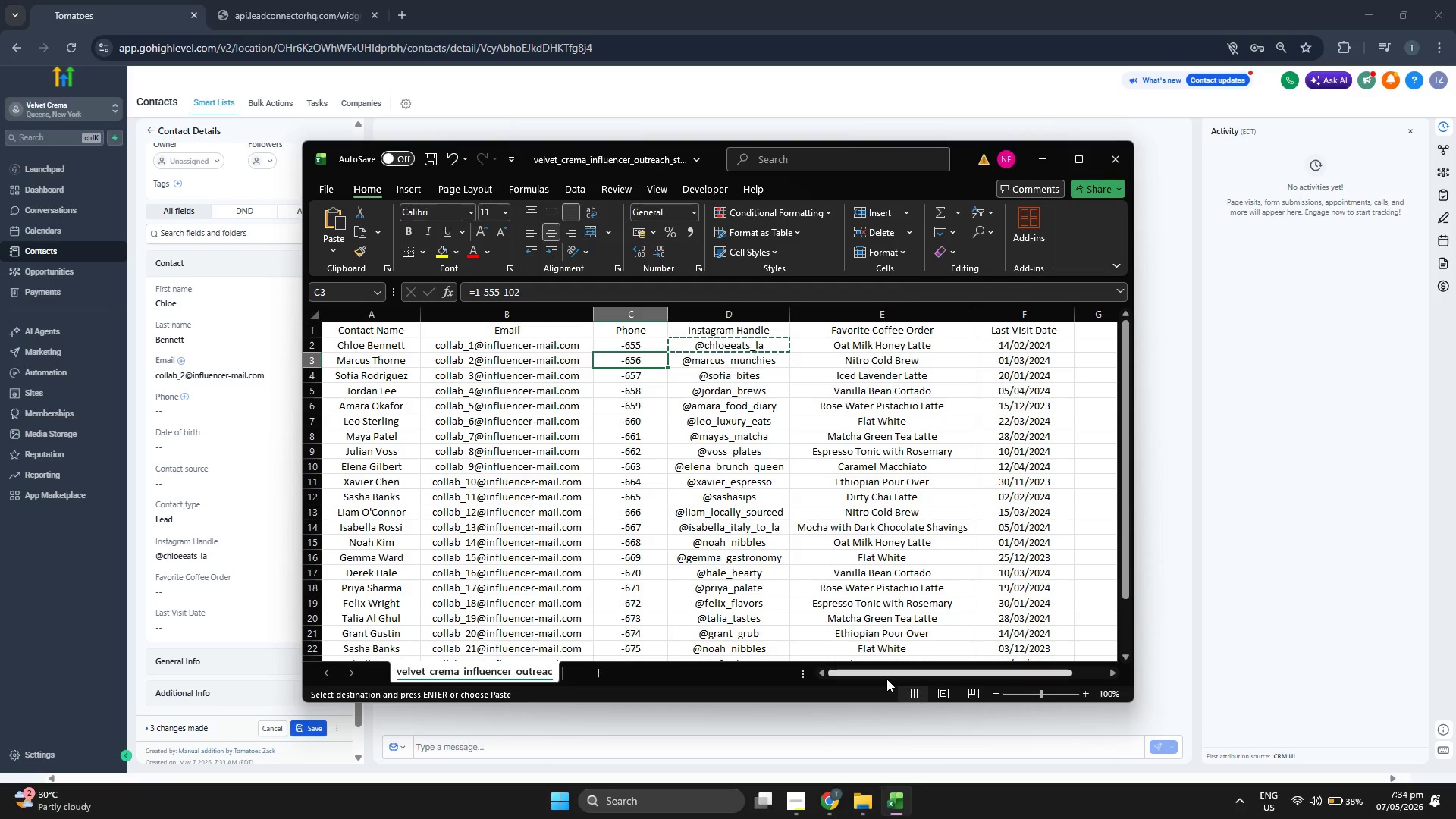 
key(ArrowRight)
 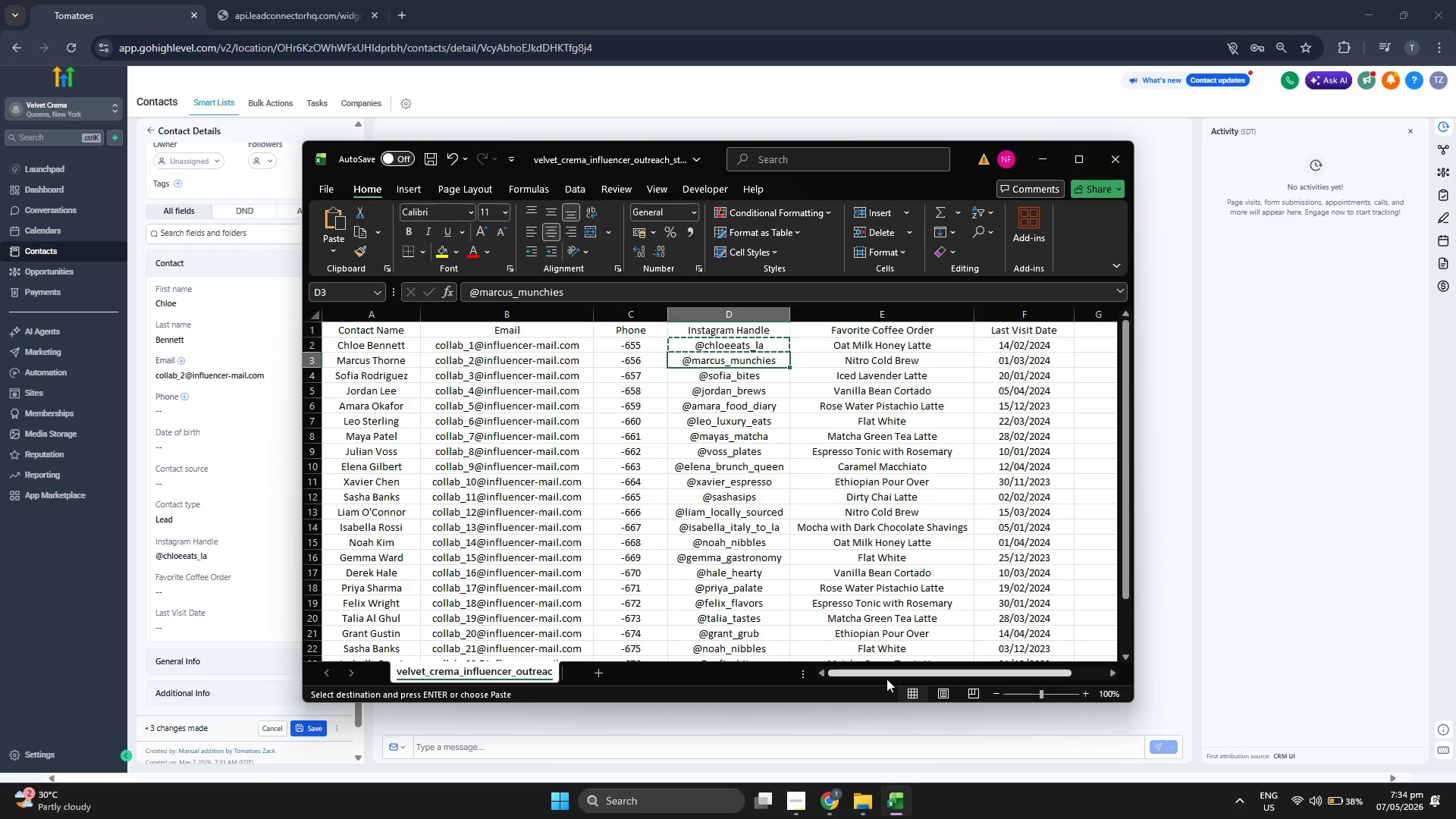 
key(ArrowUp)
 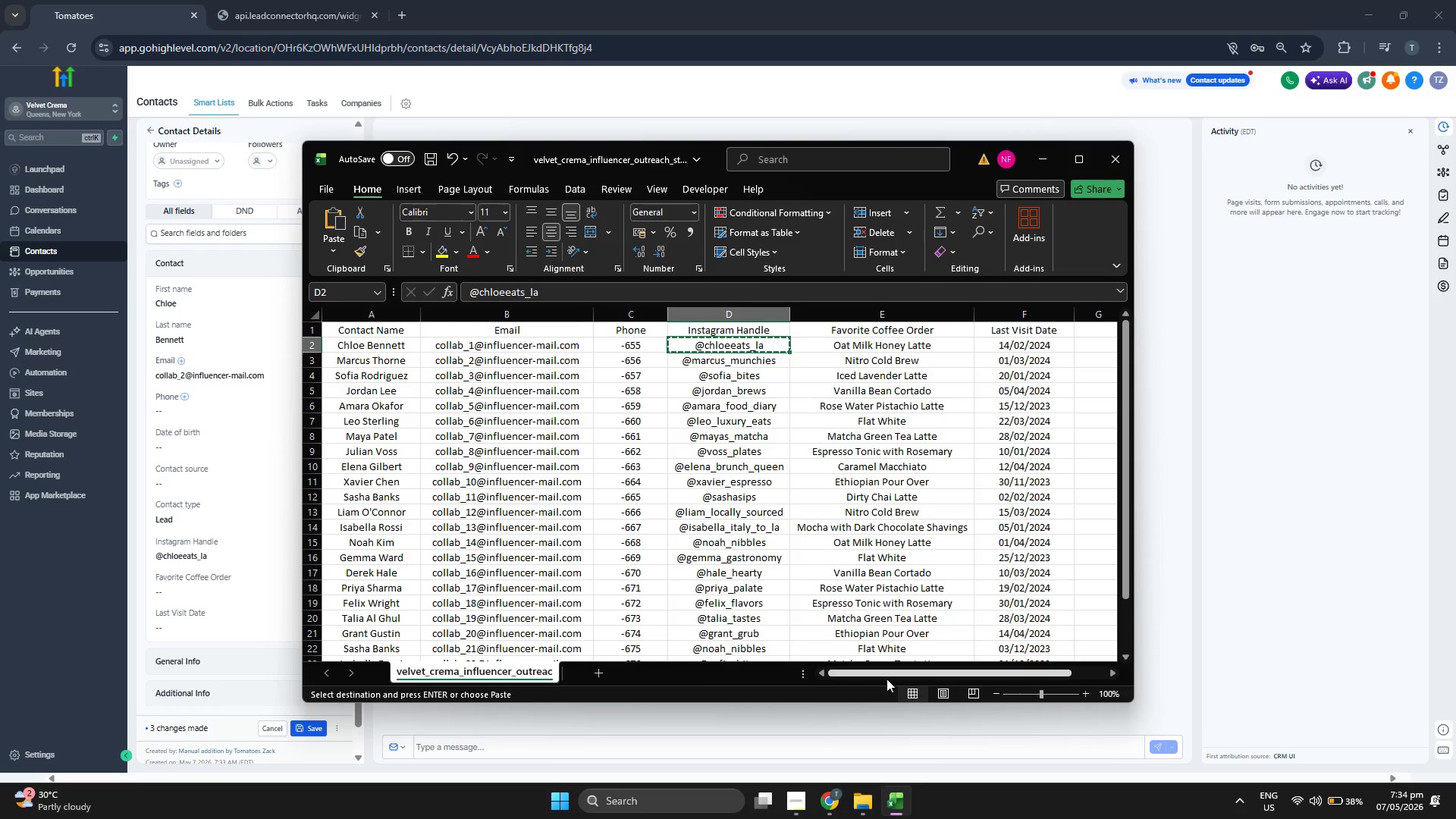 
key(ArrowLeft)
 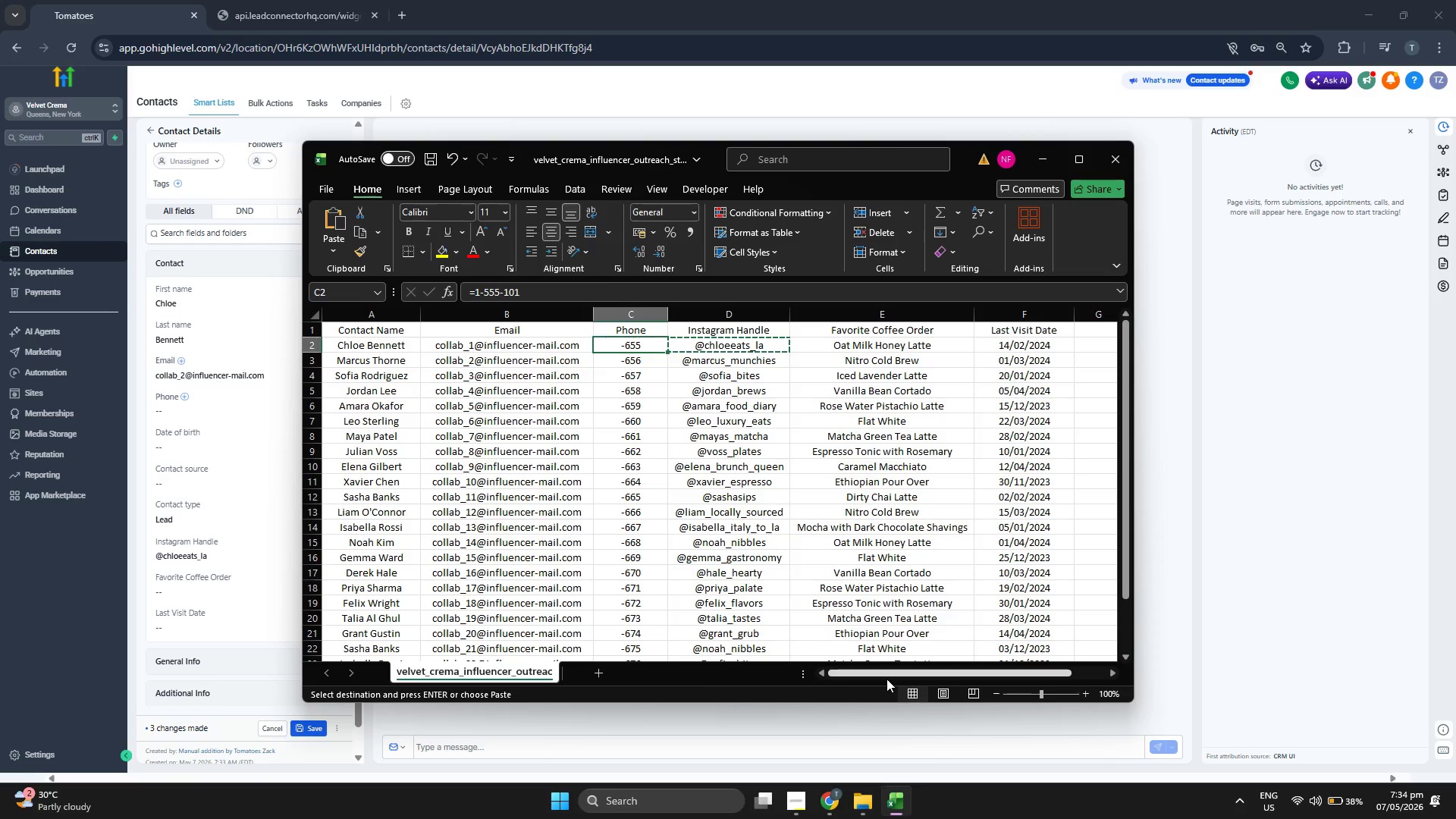 
key(ArrowLeft)
 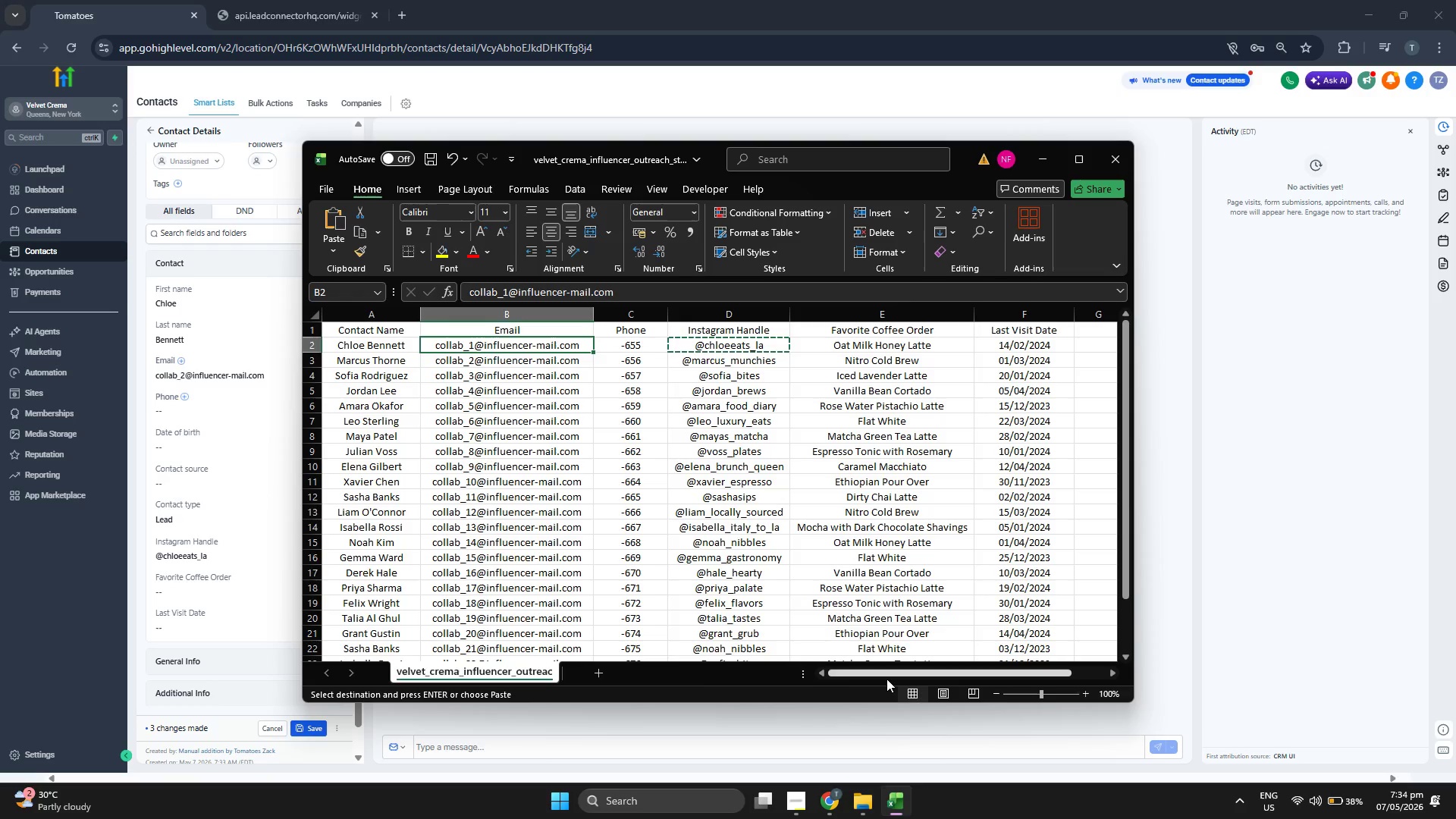 
key(Control+ControlLeft)
 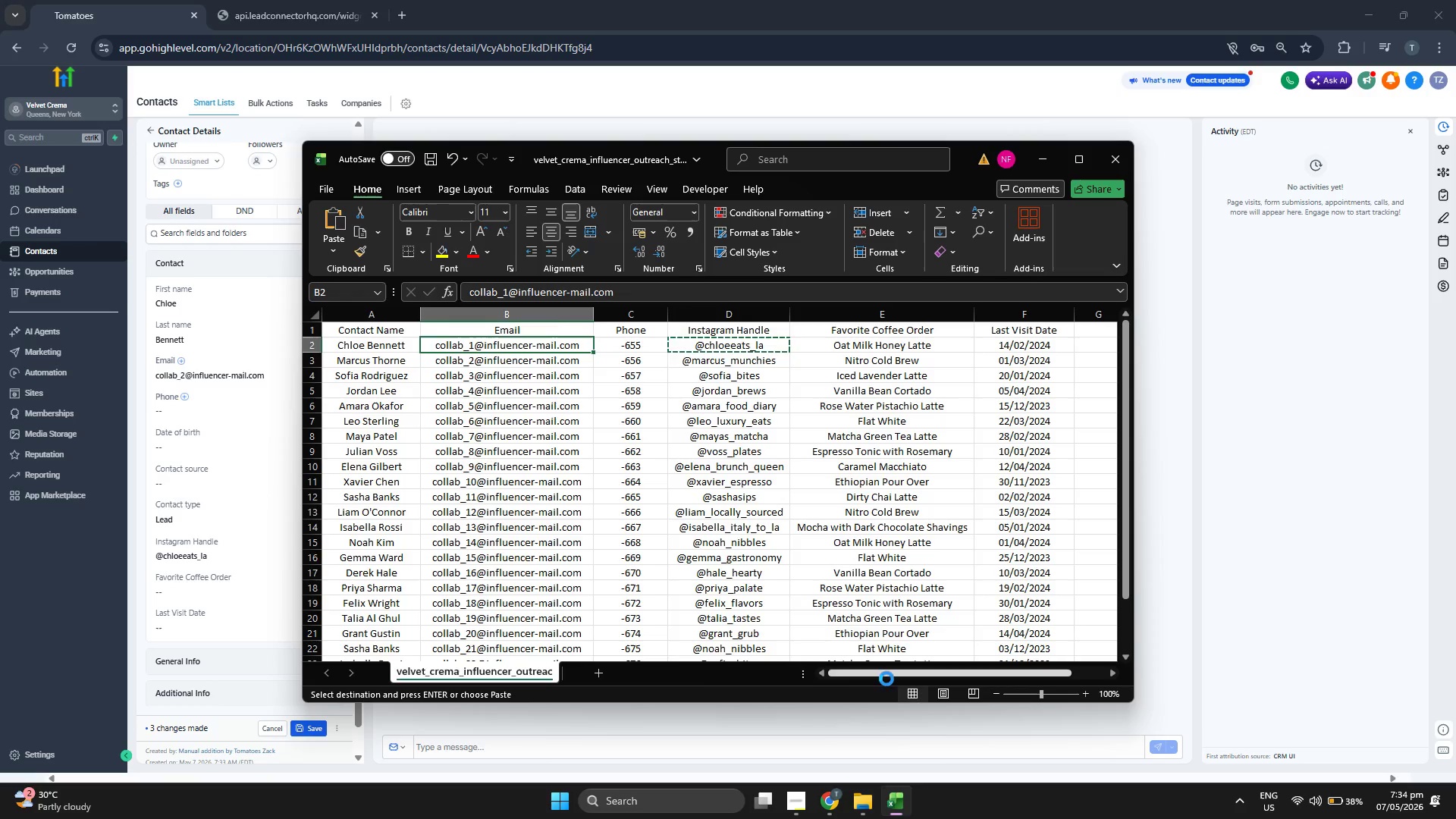 
key(Control+C)
 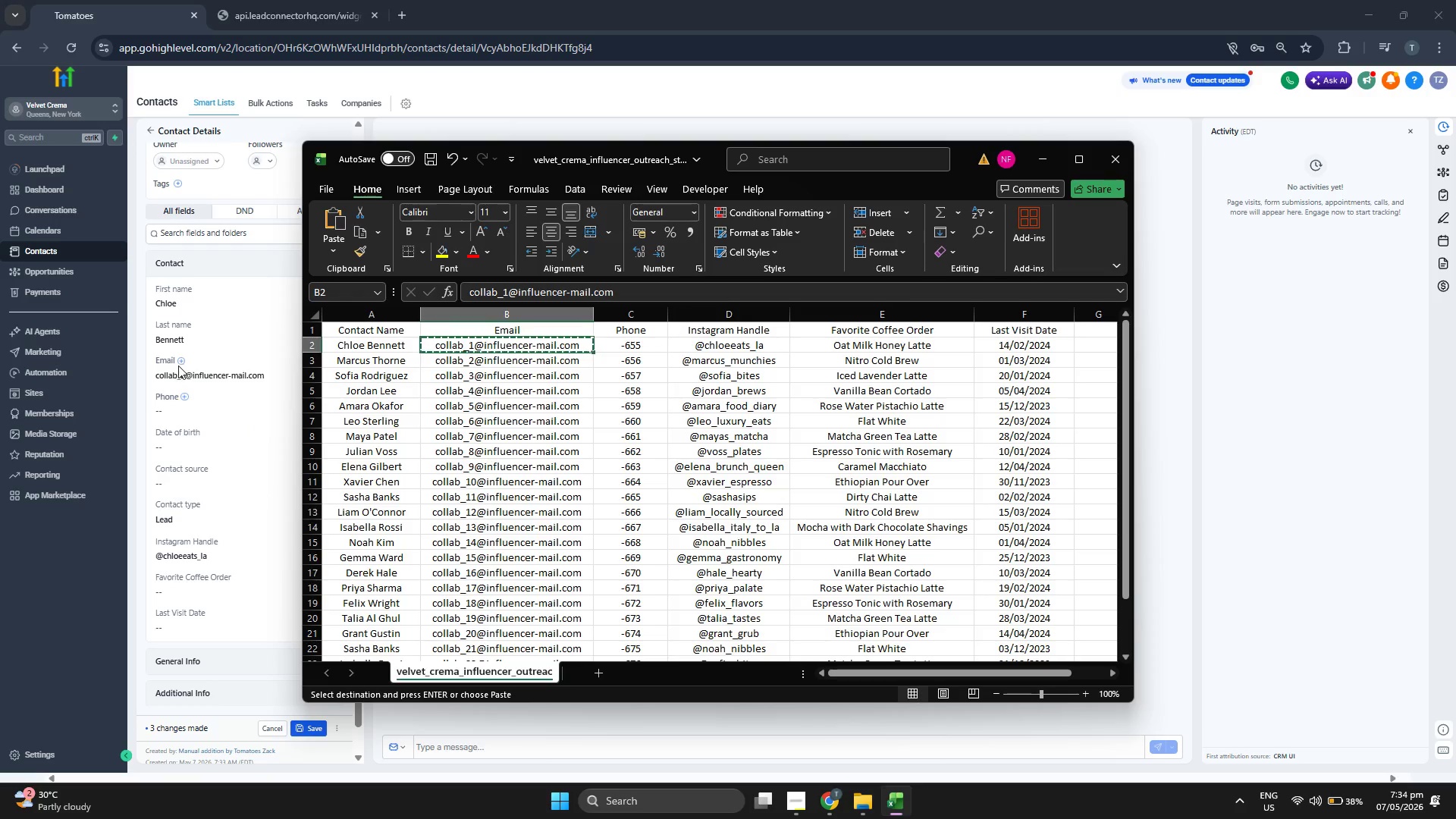 
left_click([181, 372])
 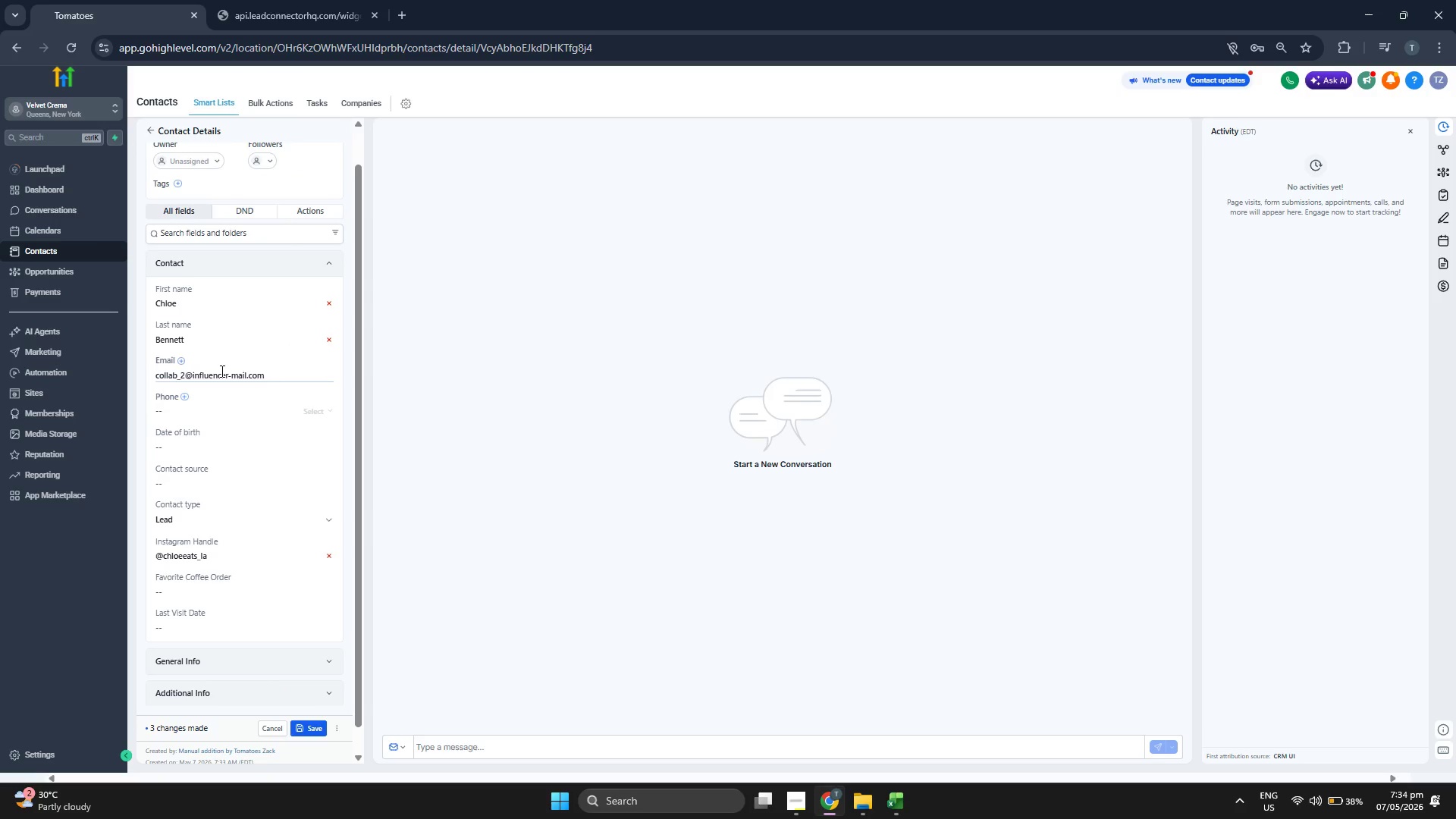 
key(ArrowRight)
 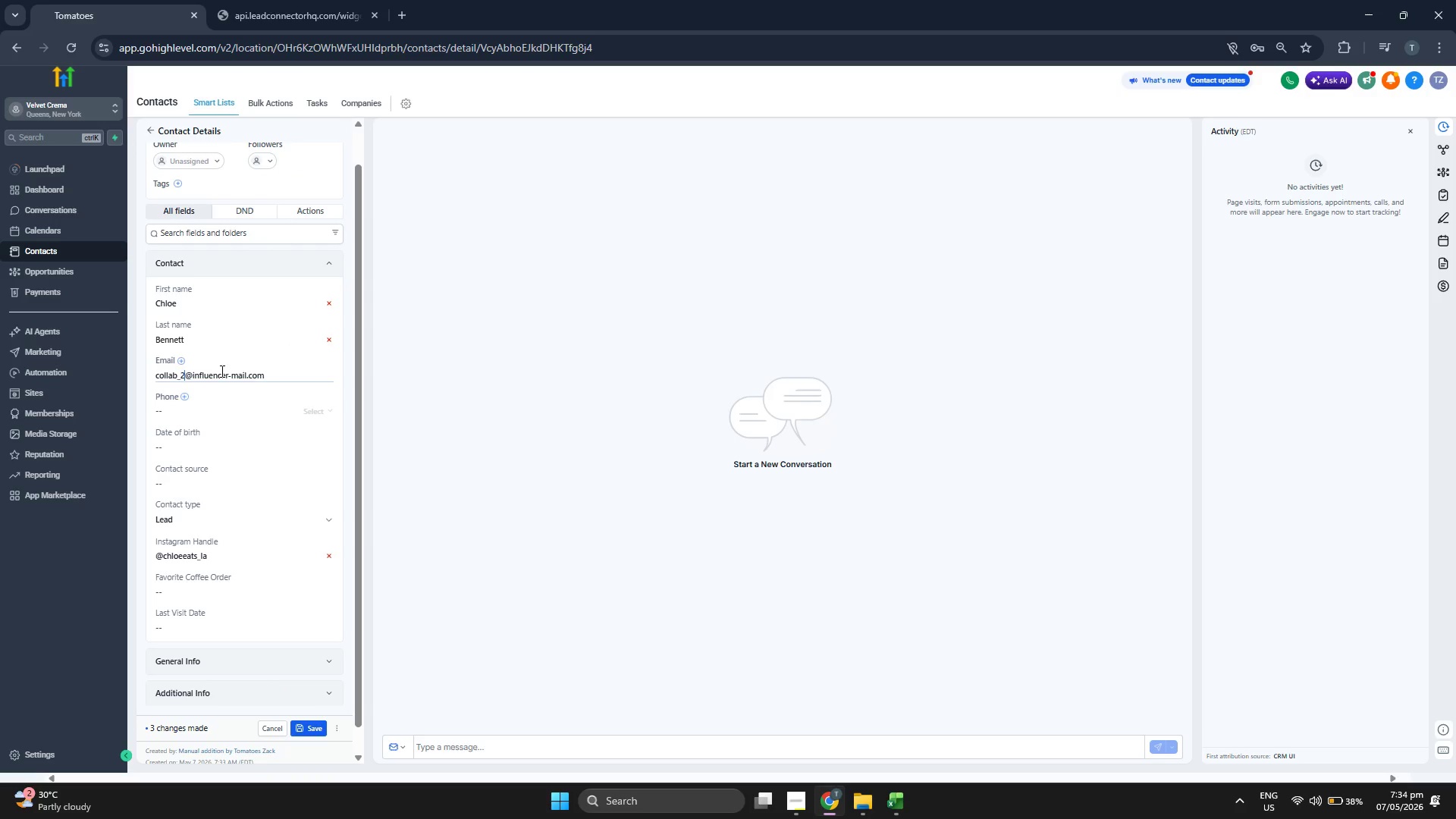 
key(Backspace)
 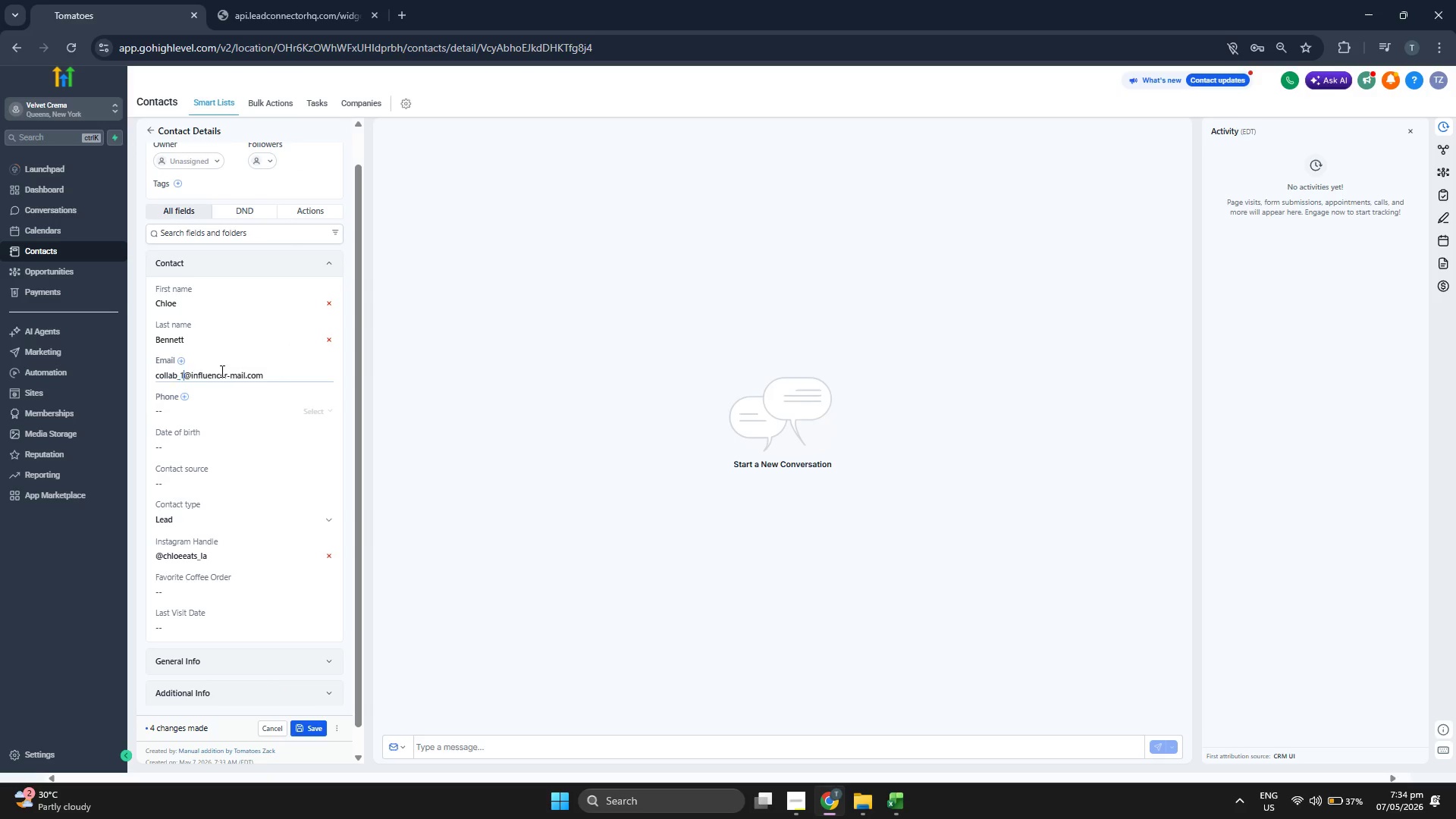 
key(1)
 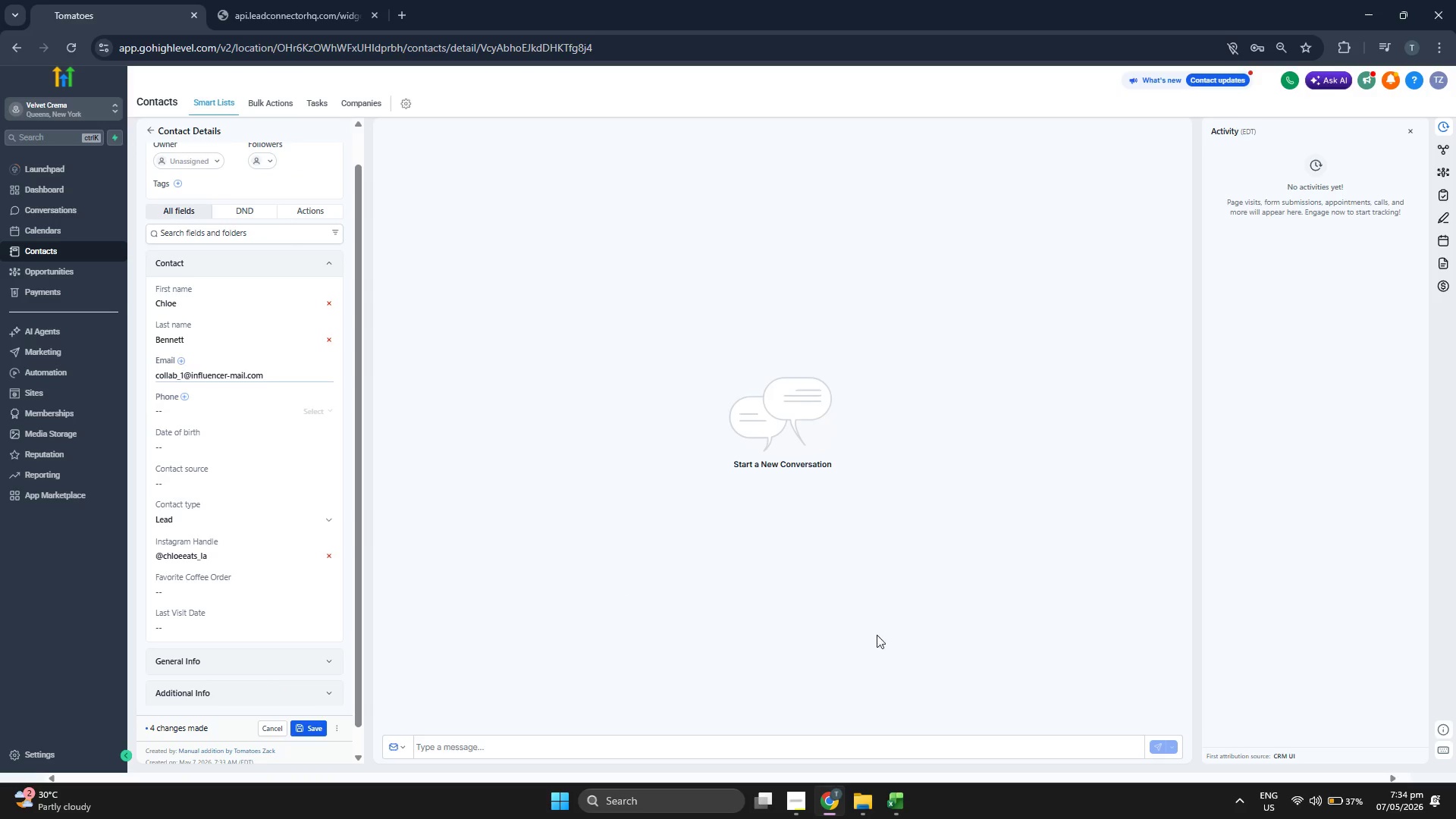 
left_click([896, 804])
 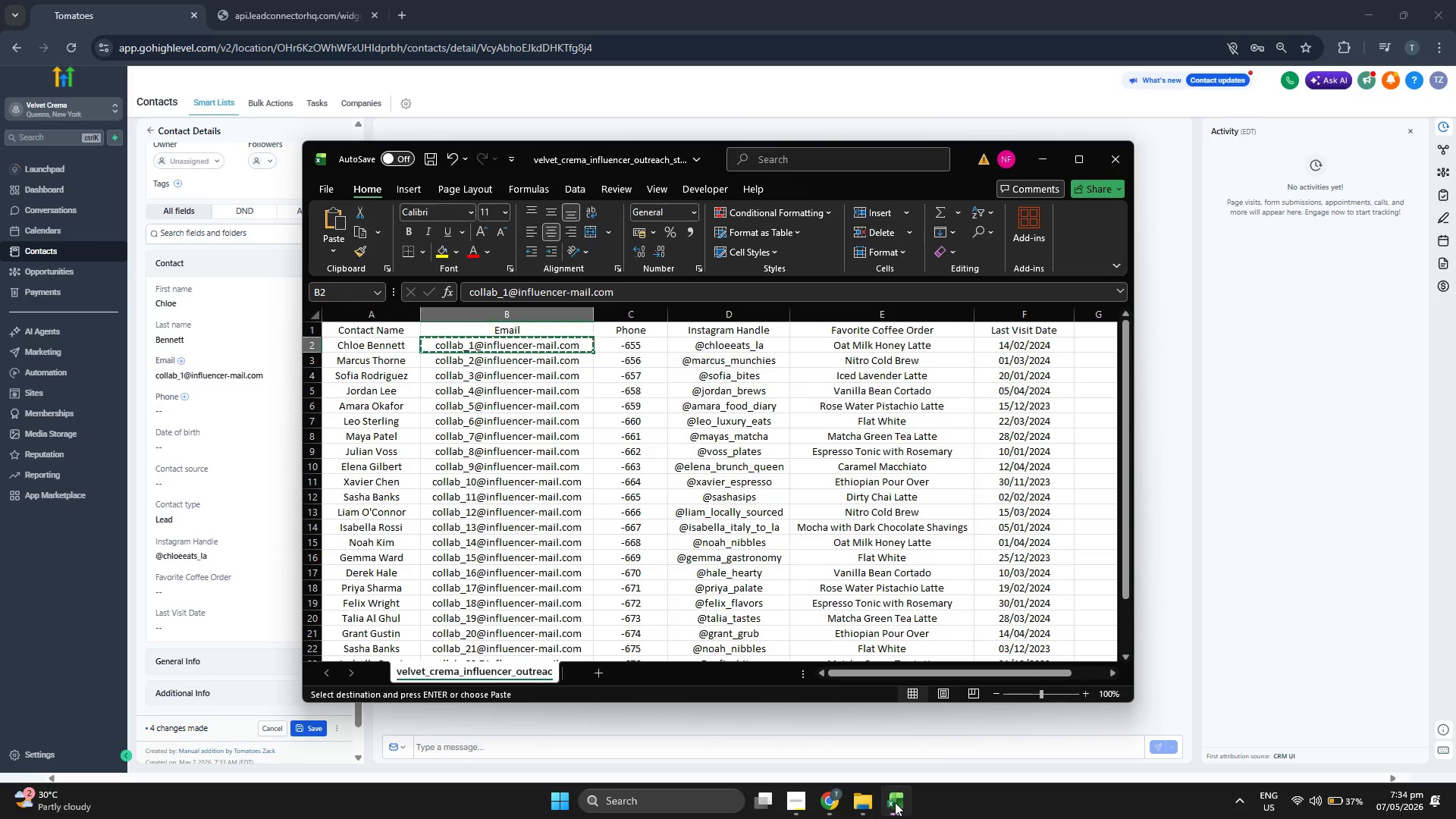 
key(ArrowRight)
 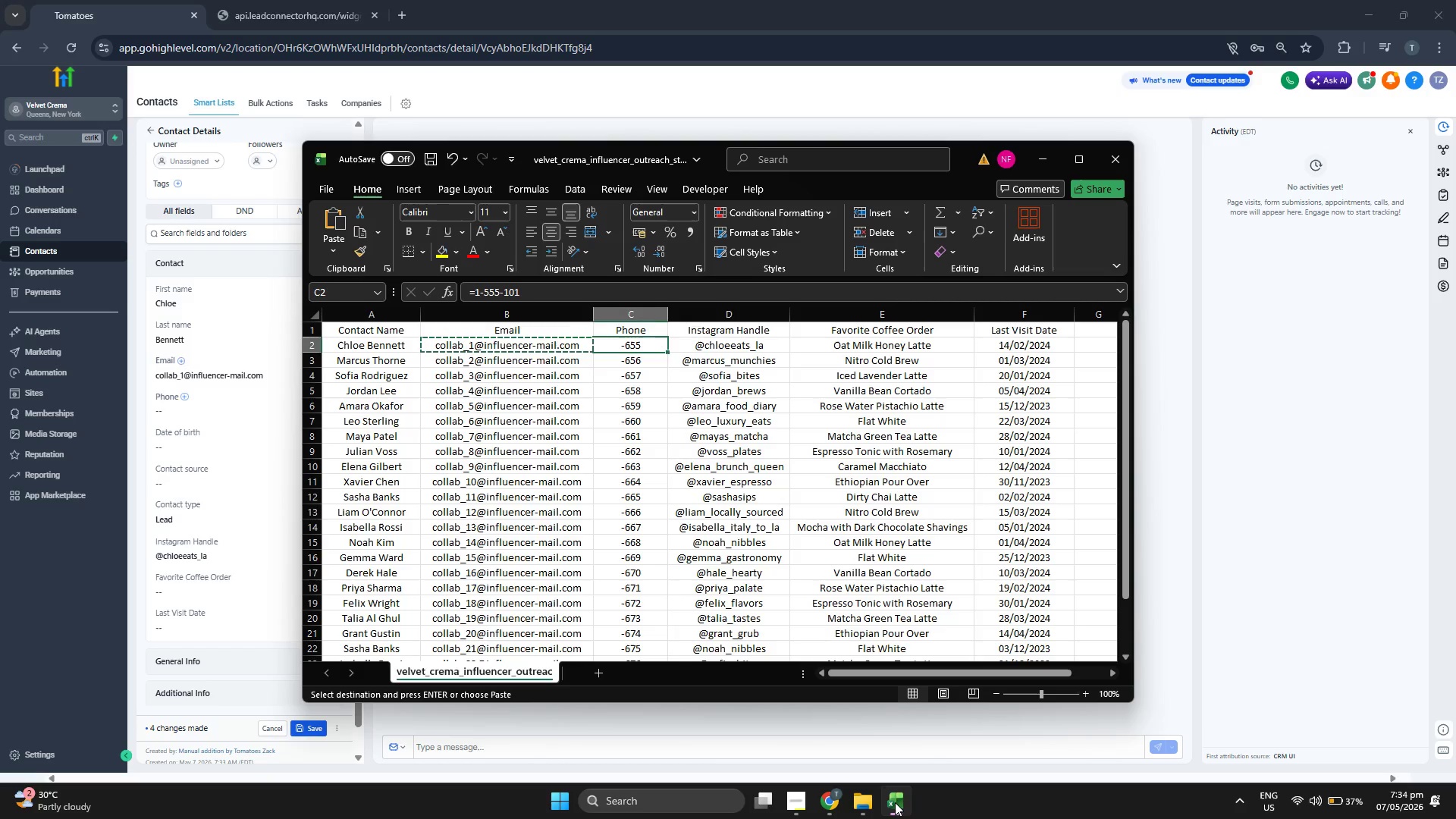 
key(ArrowRight)
 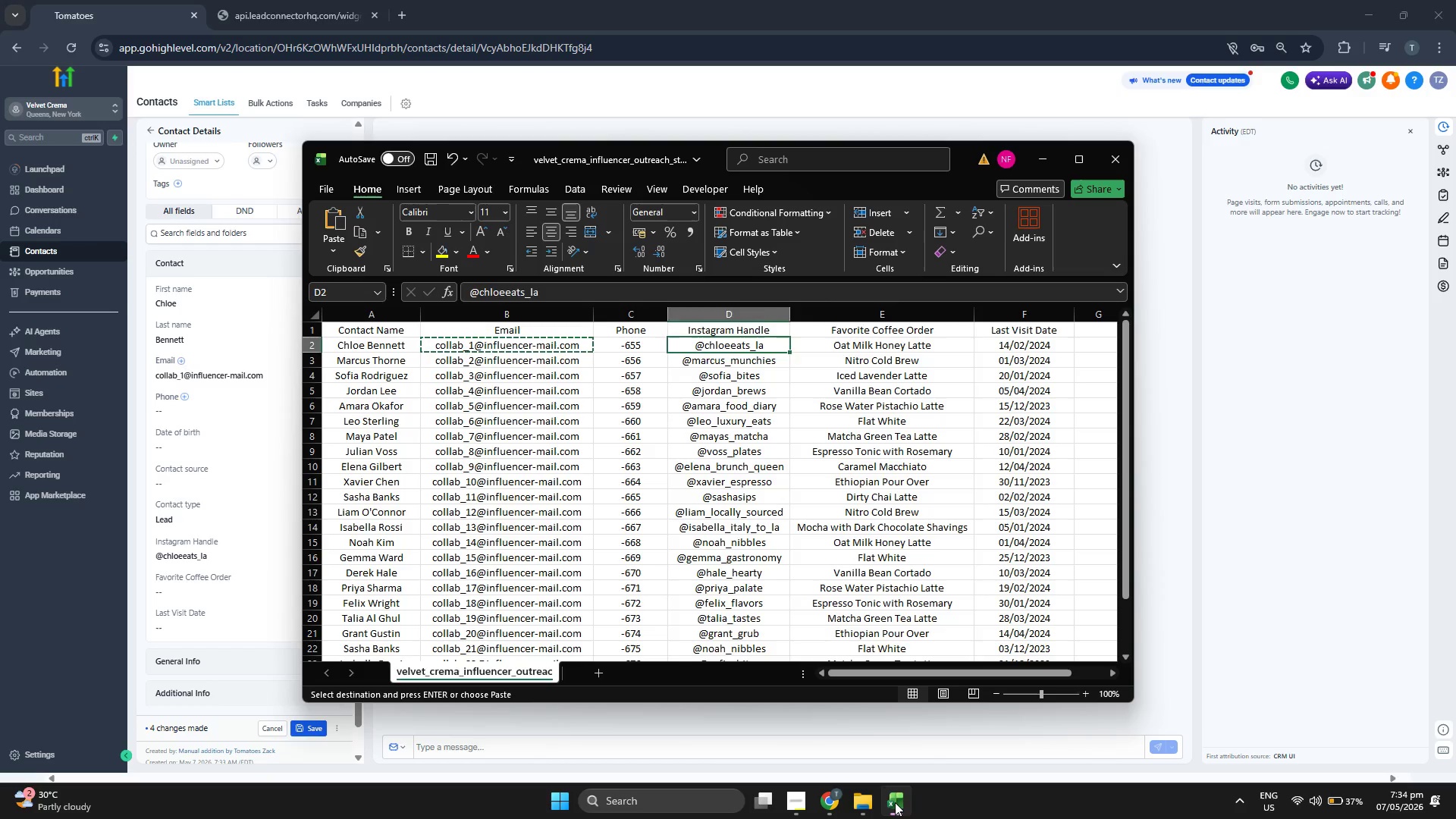 
key(ArrowRight)
 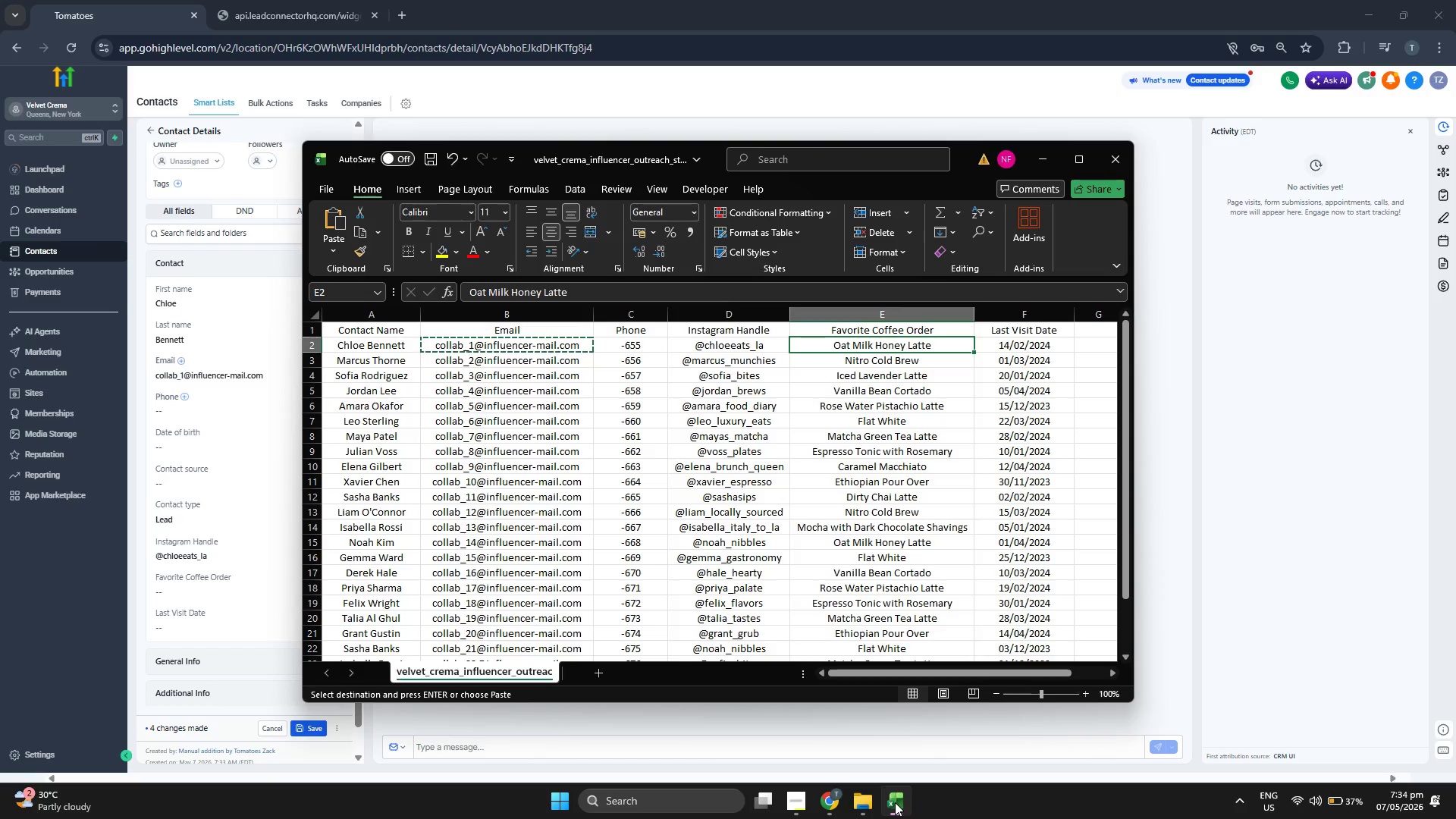 
key(Control+ControlLeft)
 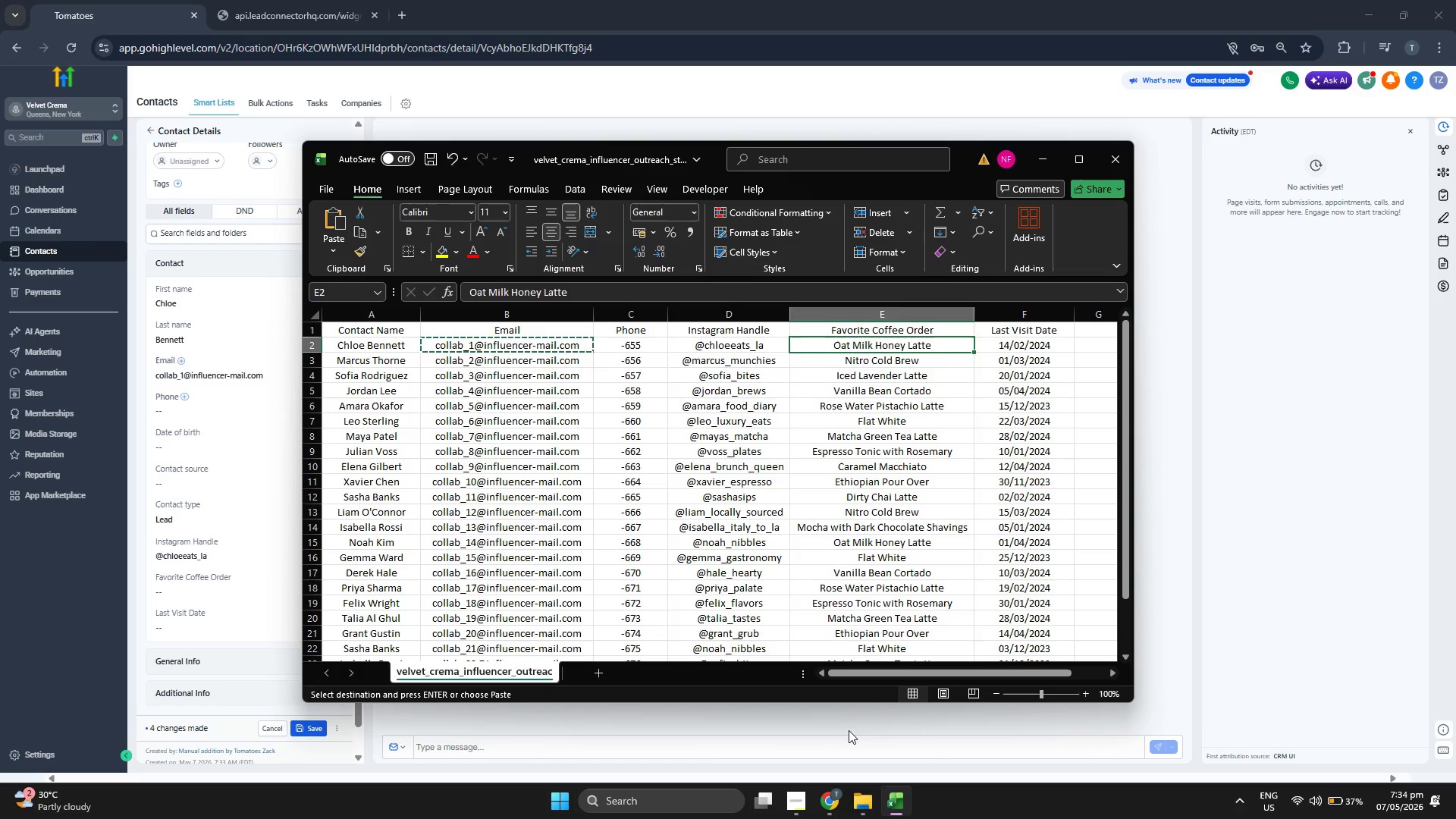 
key(Control+C)
 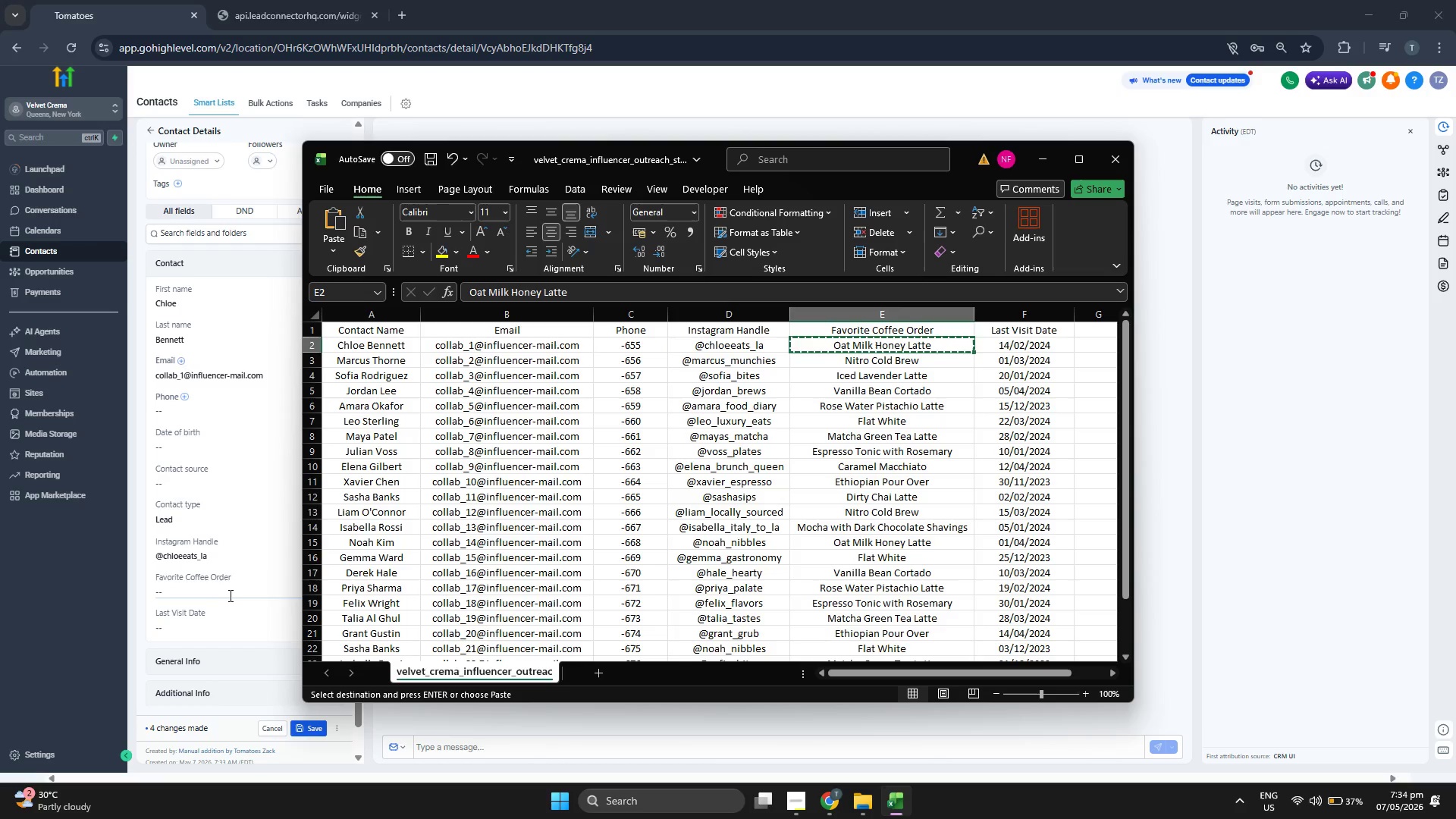 
left_click([229, 595])
 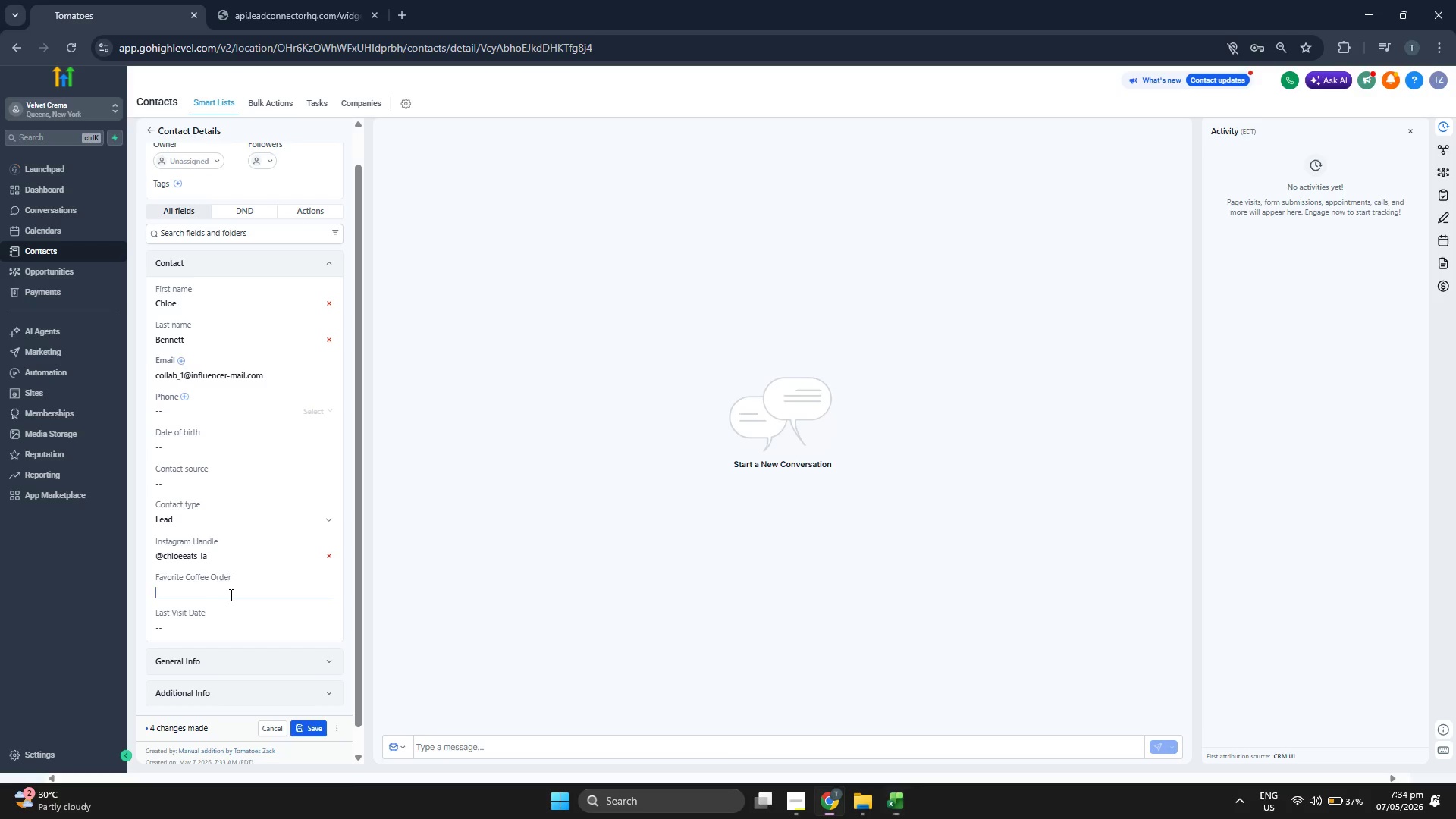 
key(Control+V)
 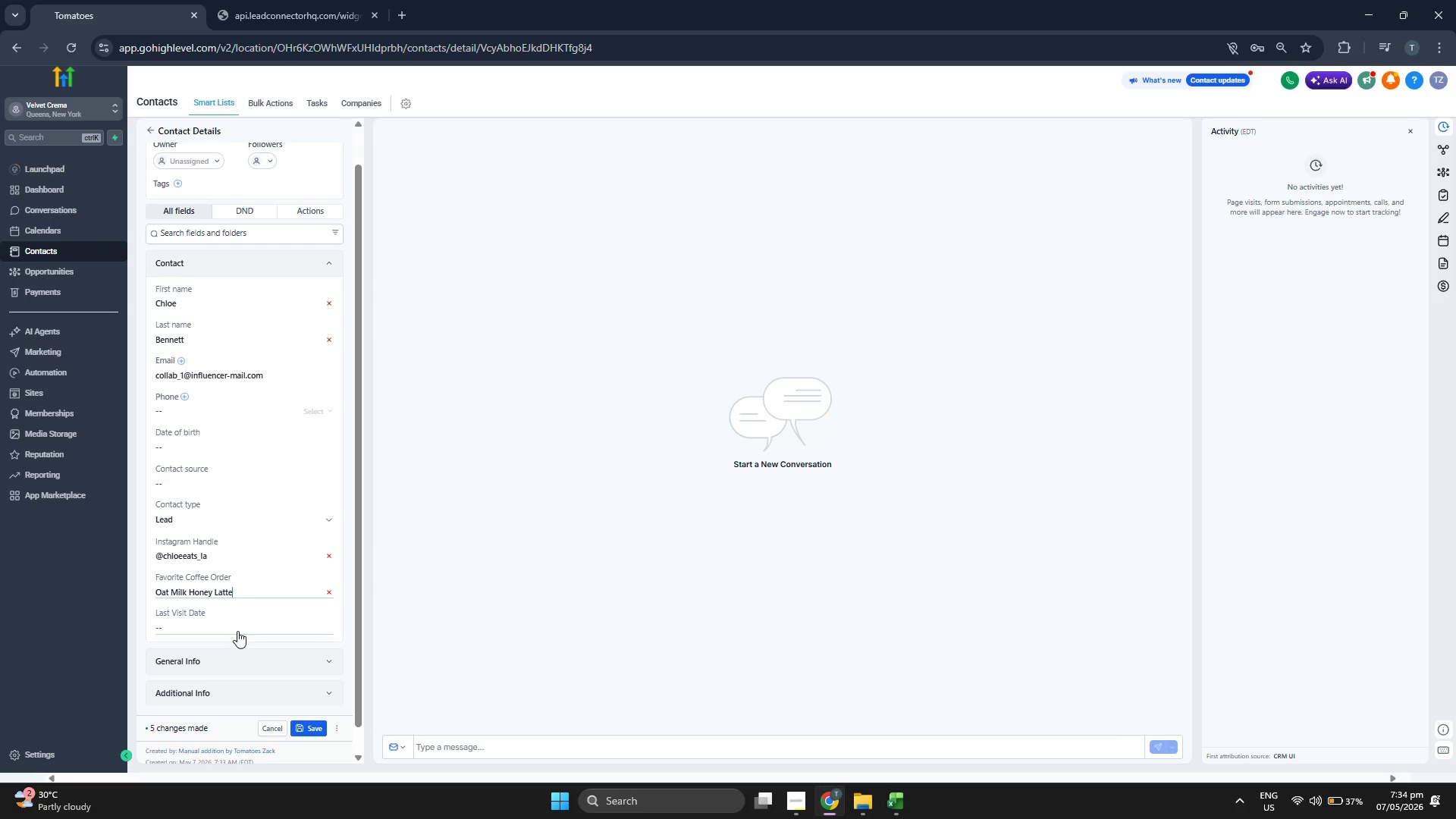 
left_click([237, 629])
 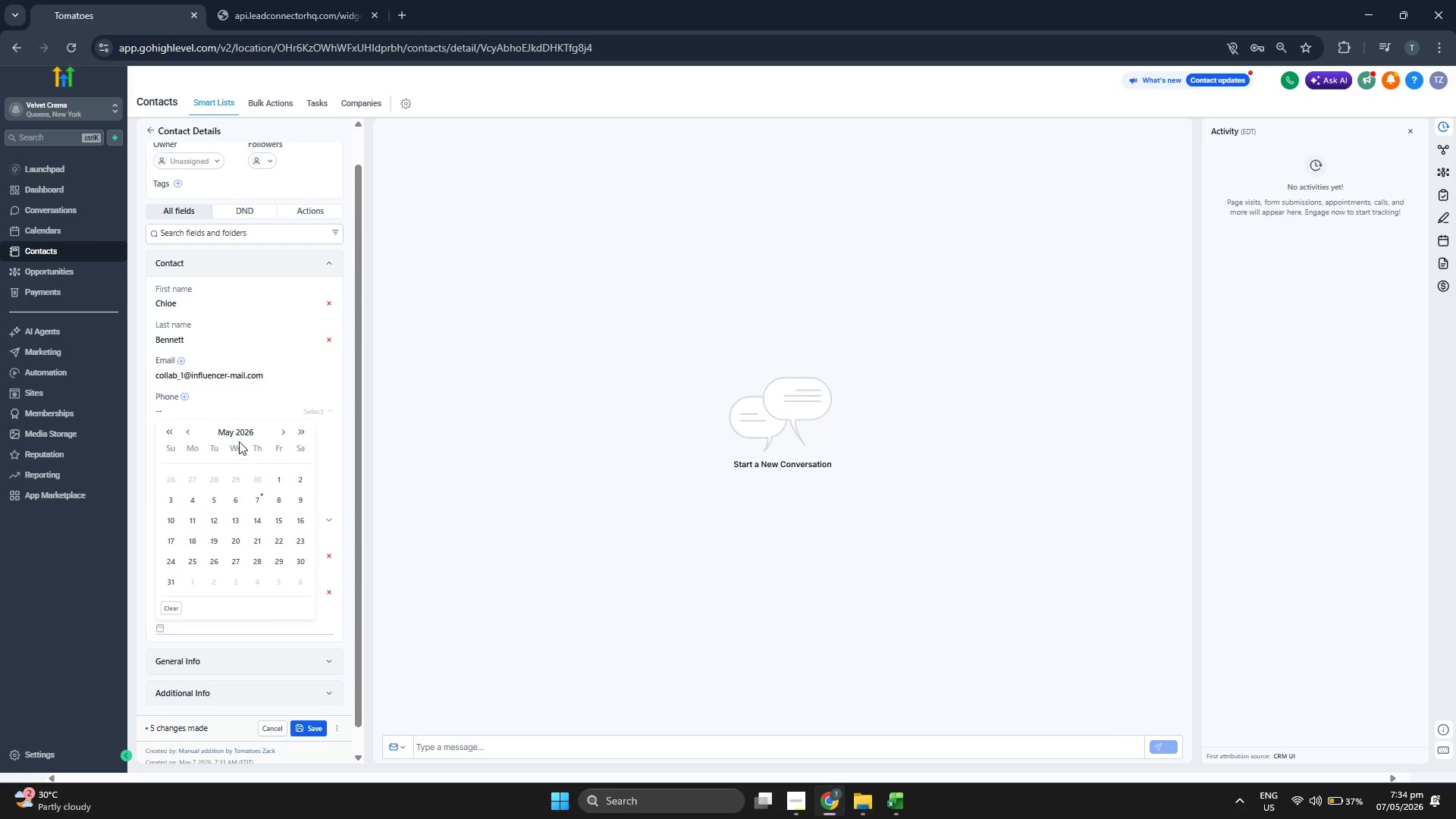 
left_click([240, 434])
 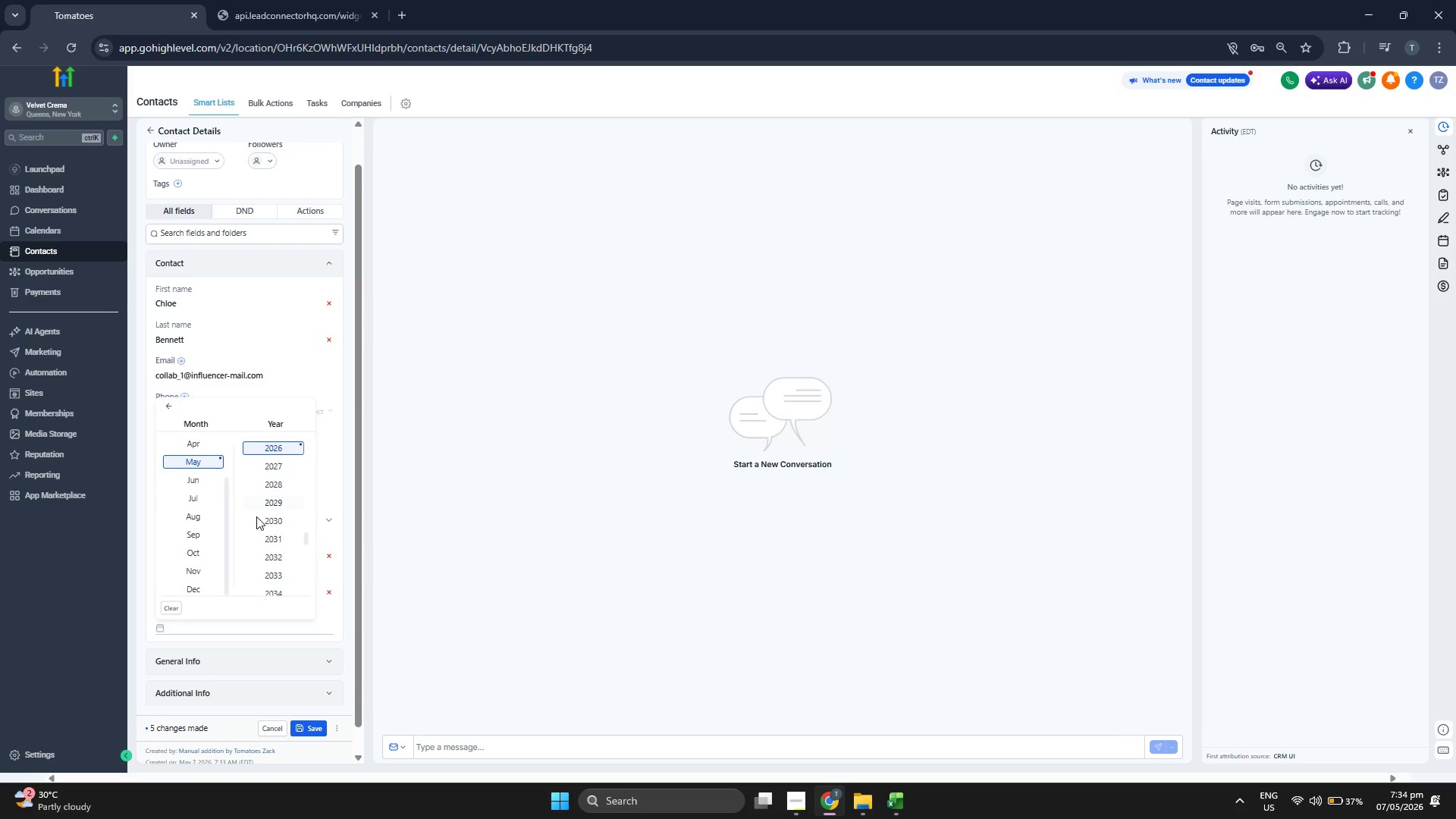 
scroll: coordinate [259, 517], scroll_direction: up, amount: 1.0
 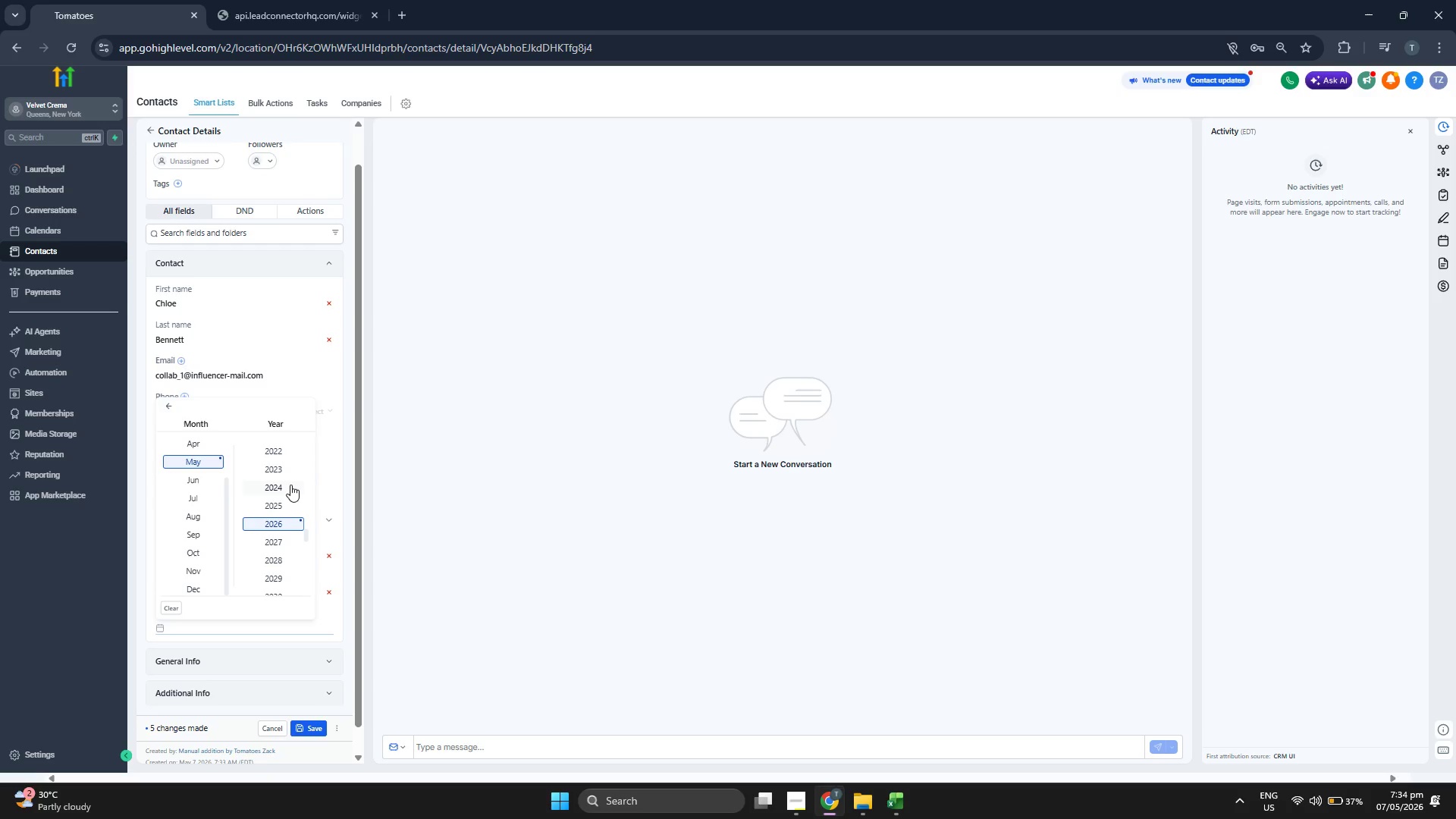 
left_click([284, 485])
 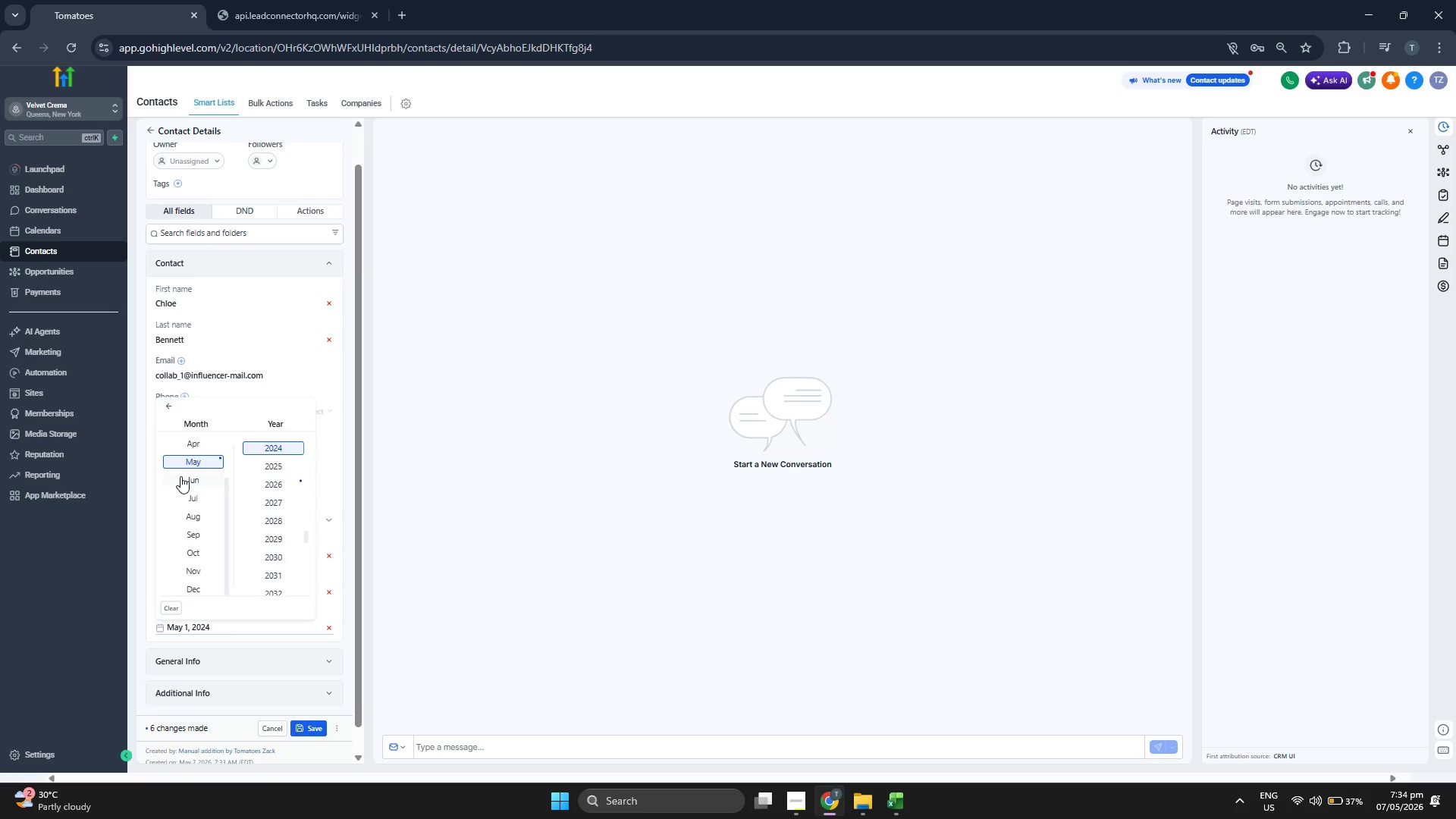 
scroll: coordinate [180, 476], scroll_direction: up, amount: 2.0
 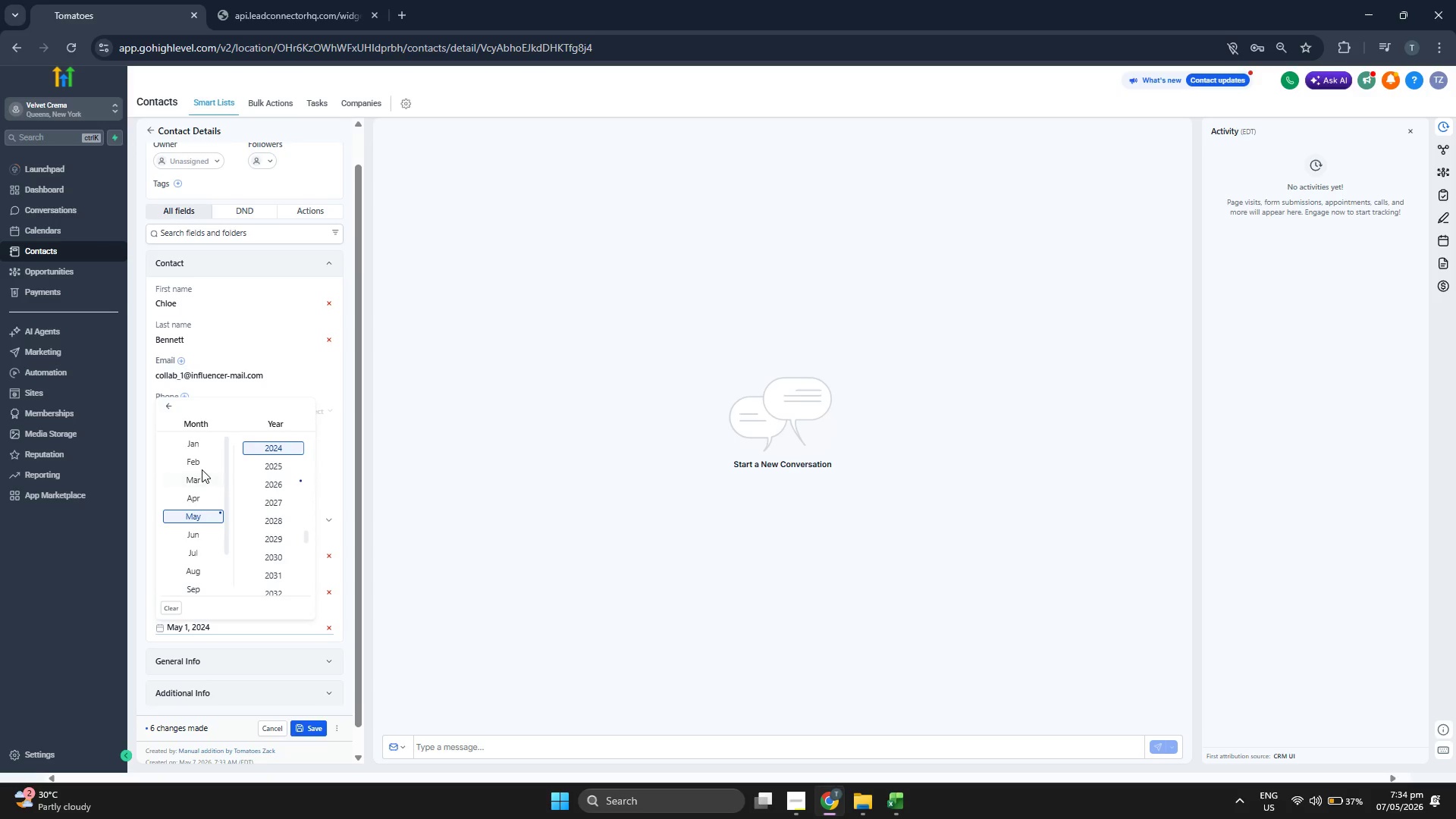 
left_click([199, 462])
 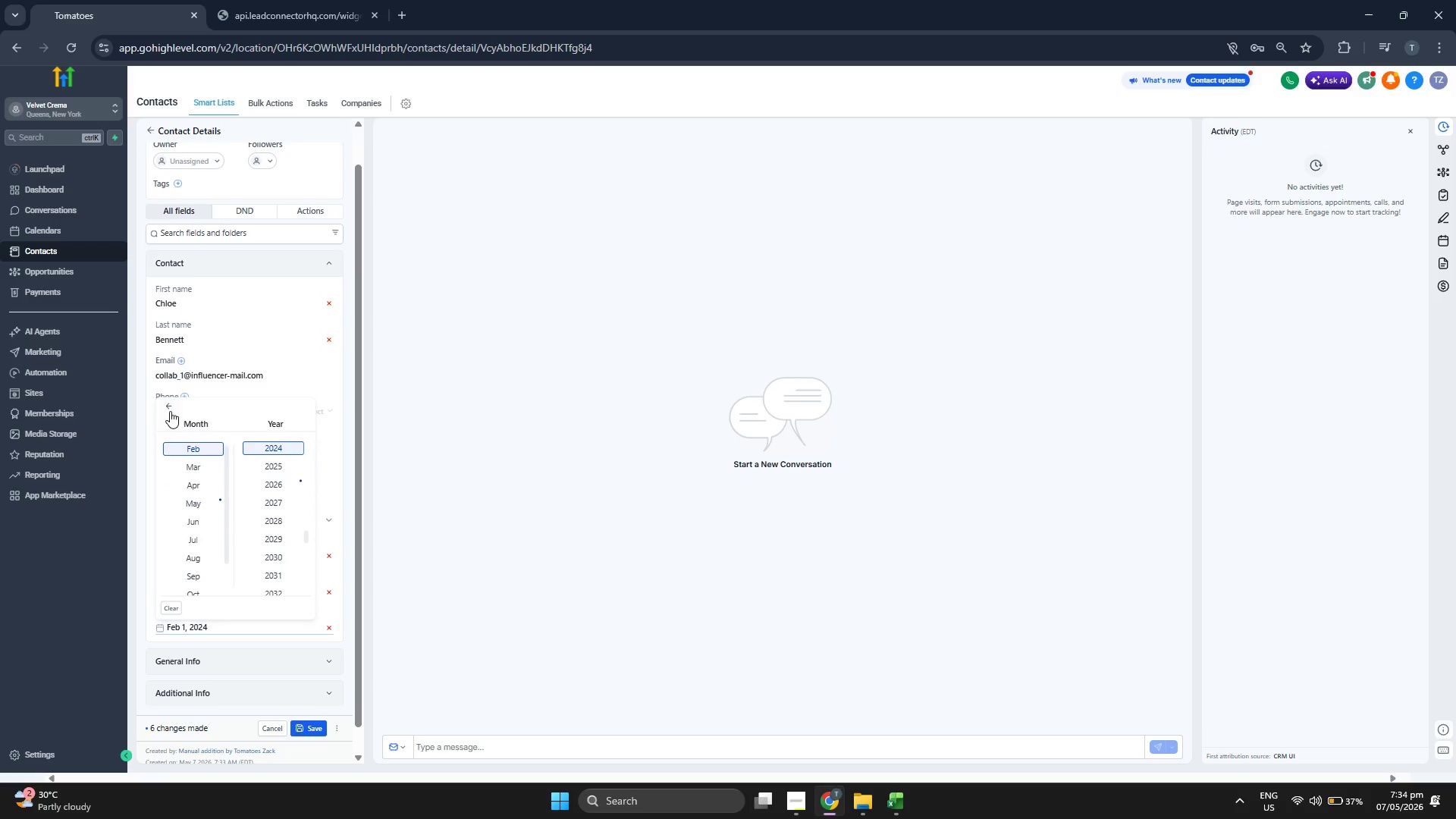 
left_click([170, 405])
 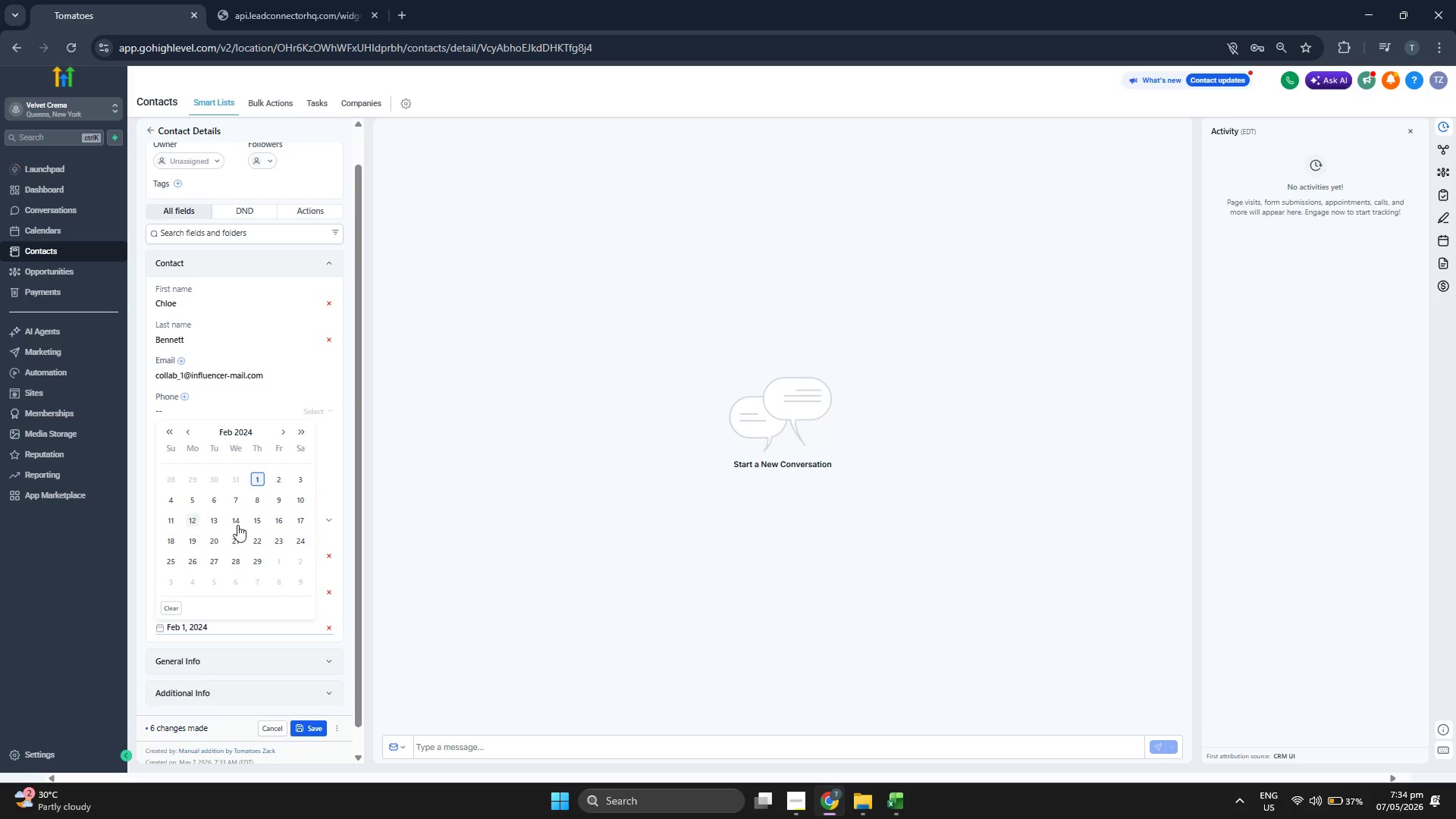 
left_click([237, 522])
 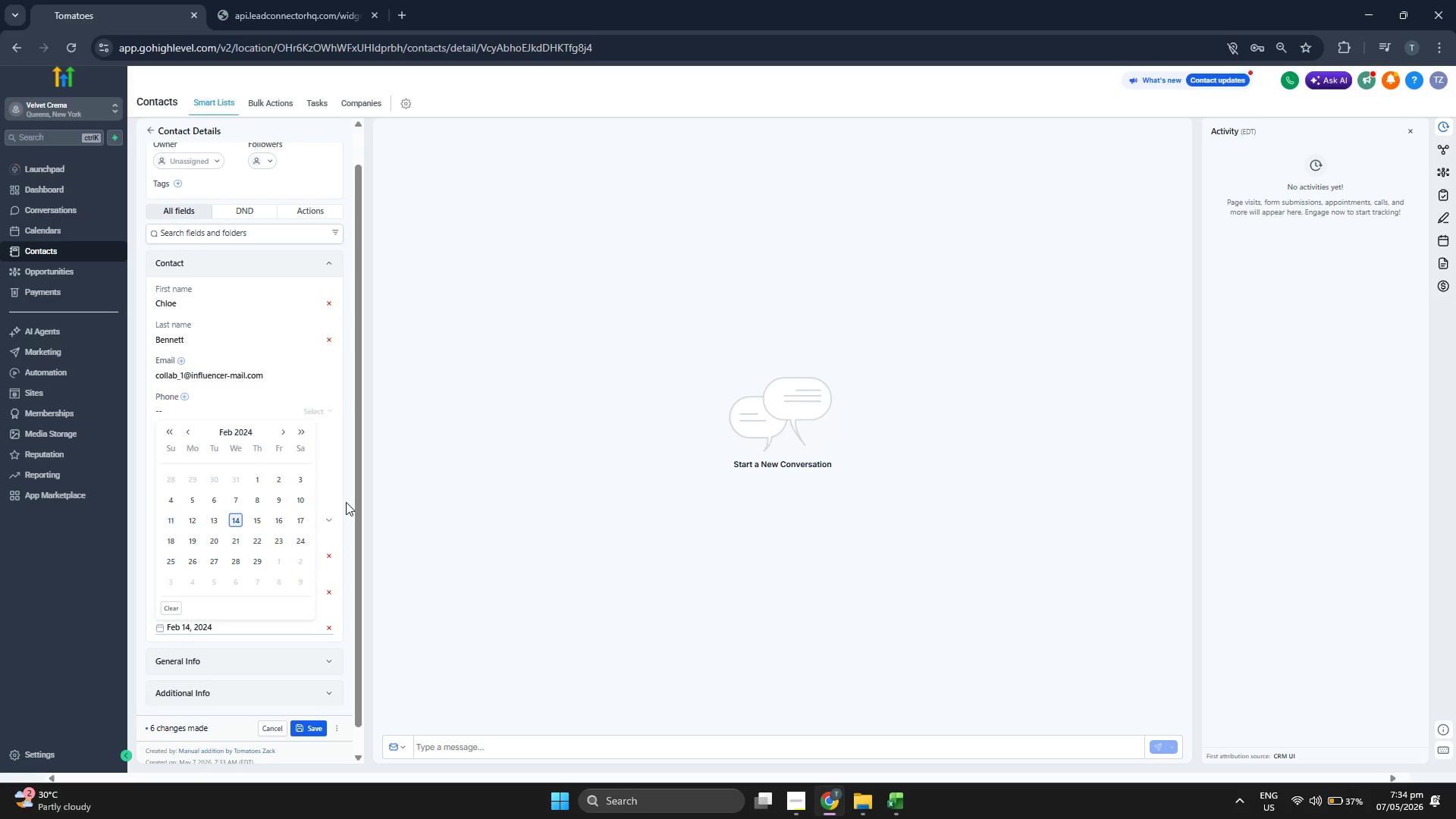 
left_click([346, 502])
 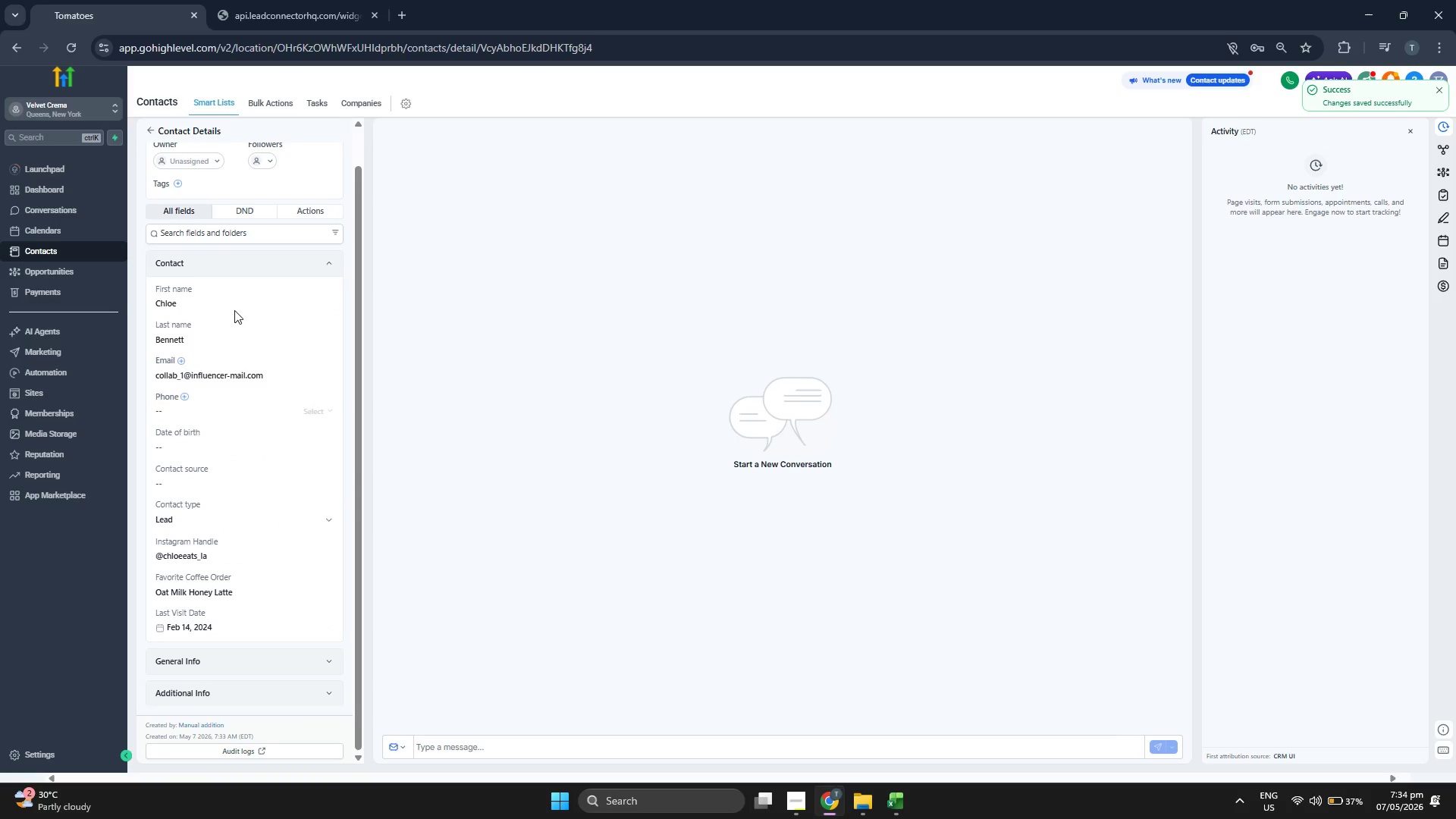 
left_click([150, 127])
 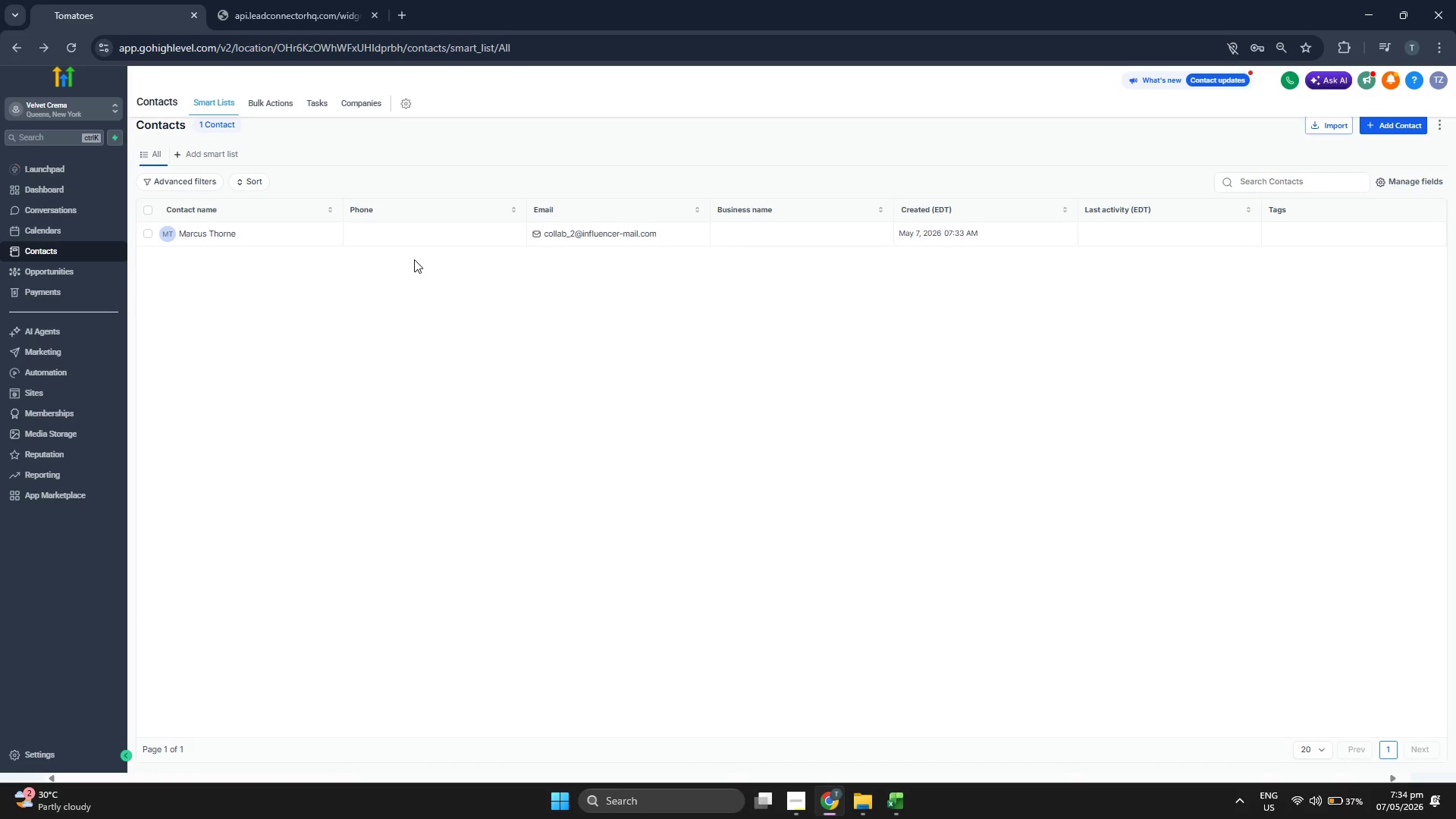 
wait(8.8)
 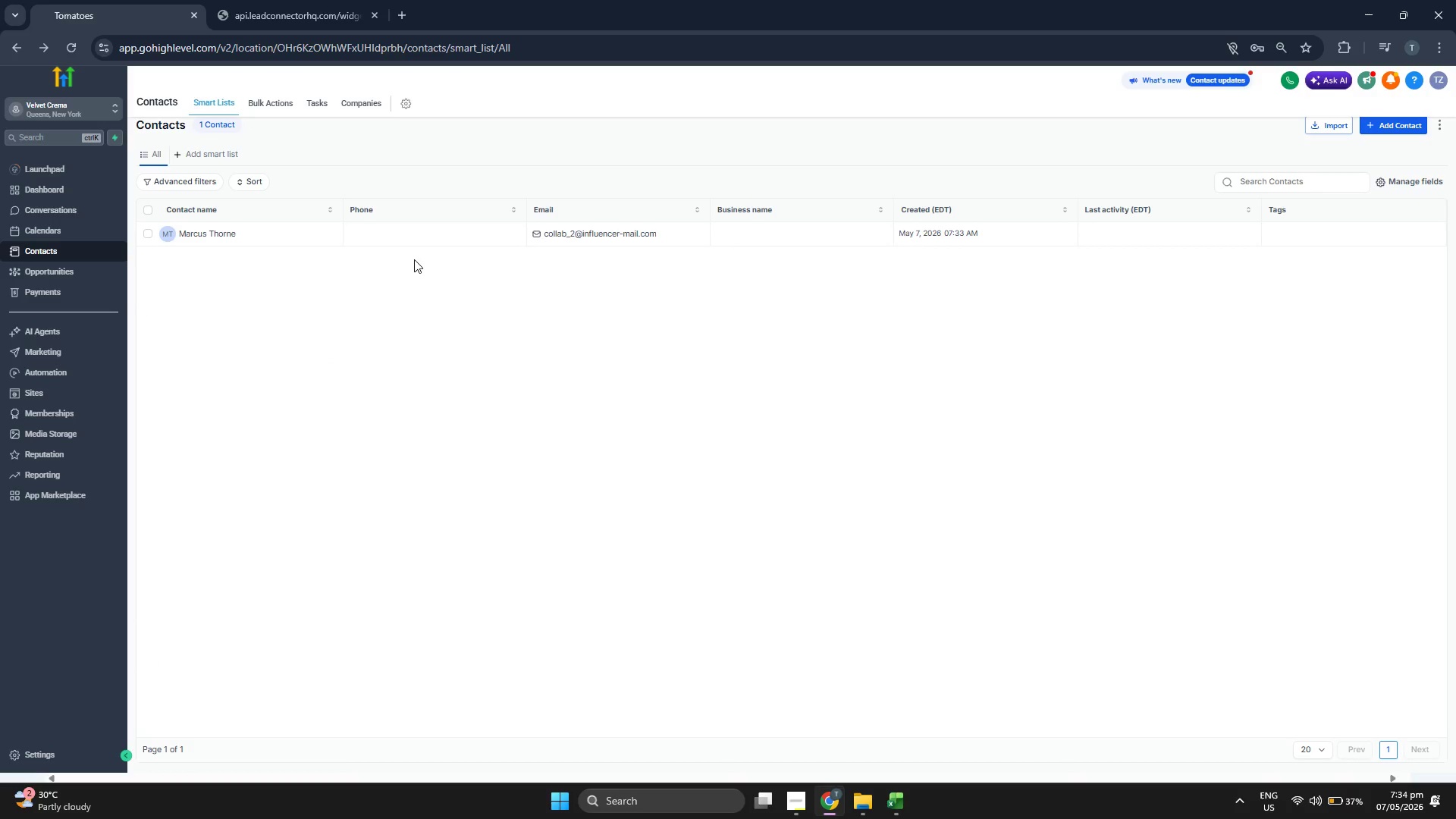 
left_click([83, 760])
 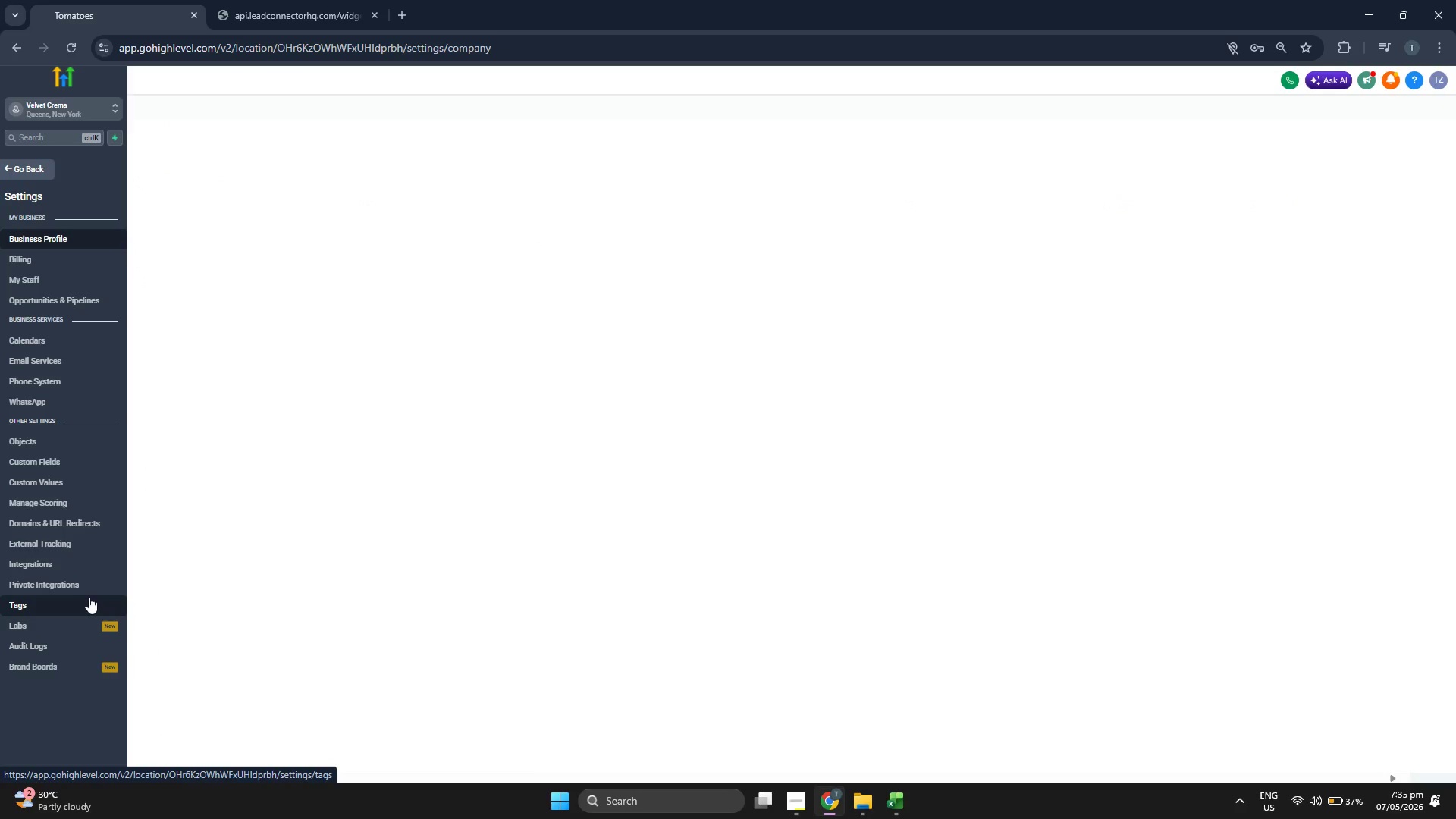 
left_click([86, 598])
 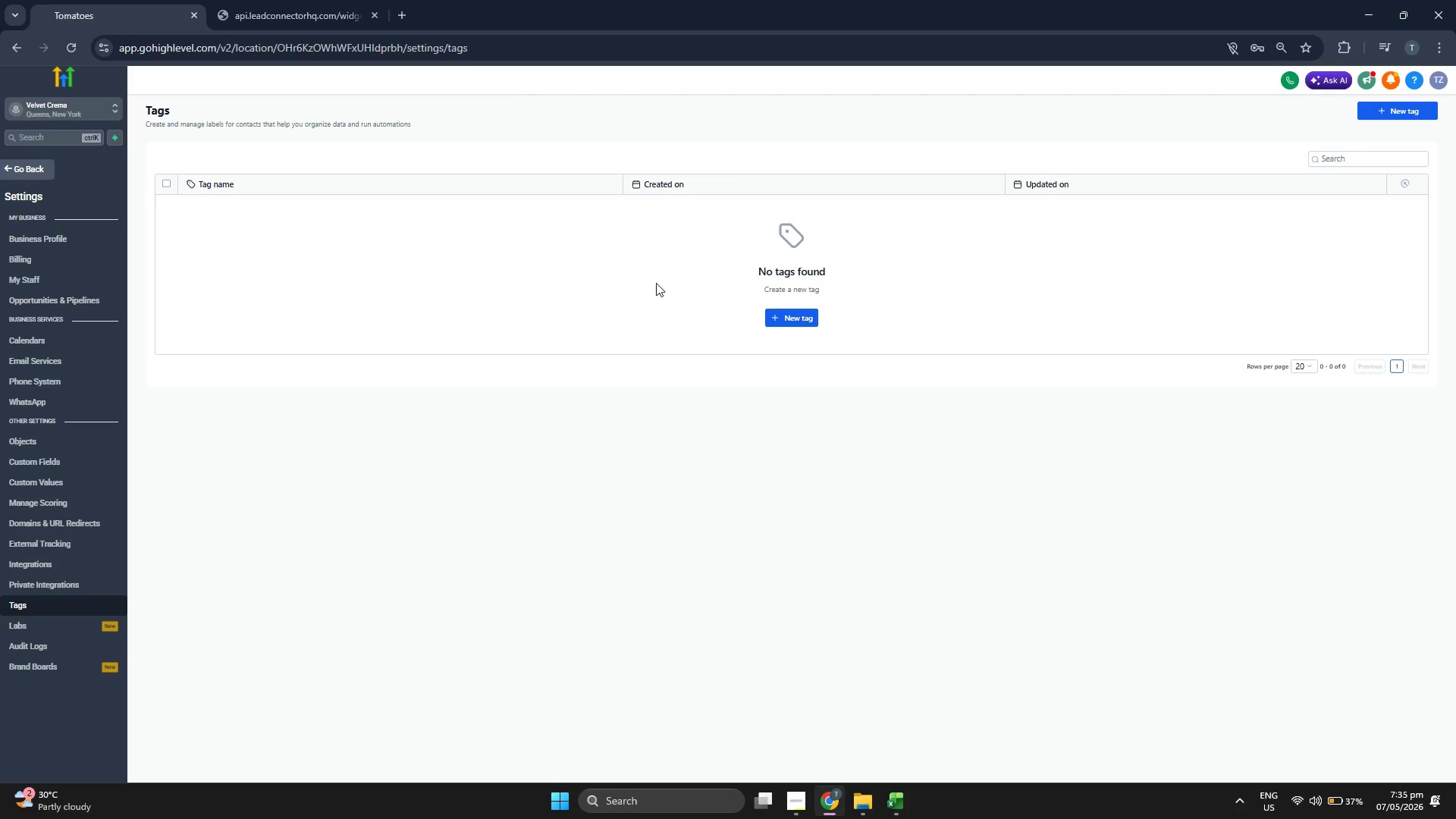 
left_click([792, 315])
 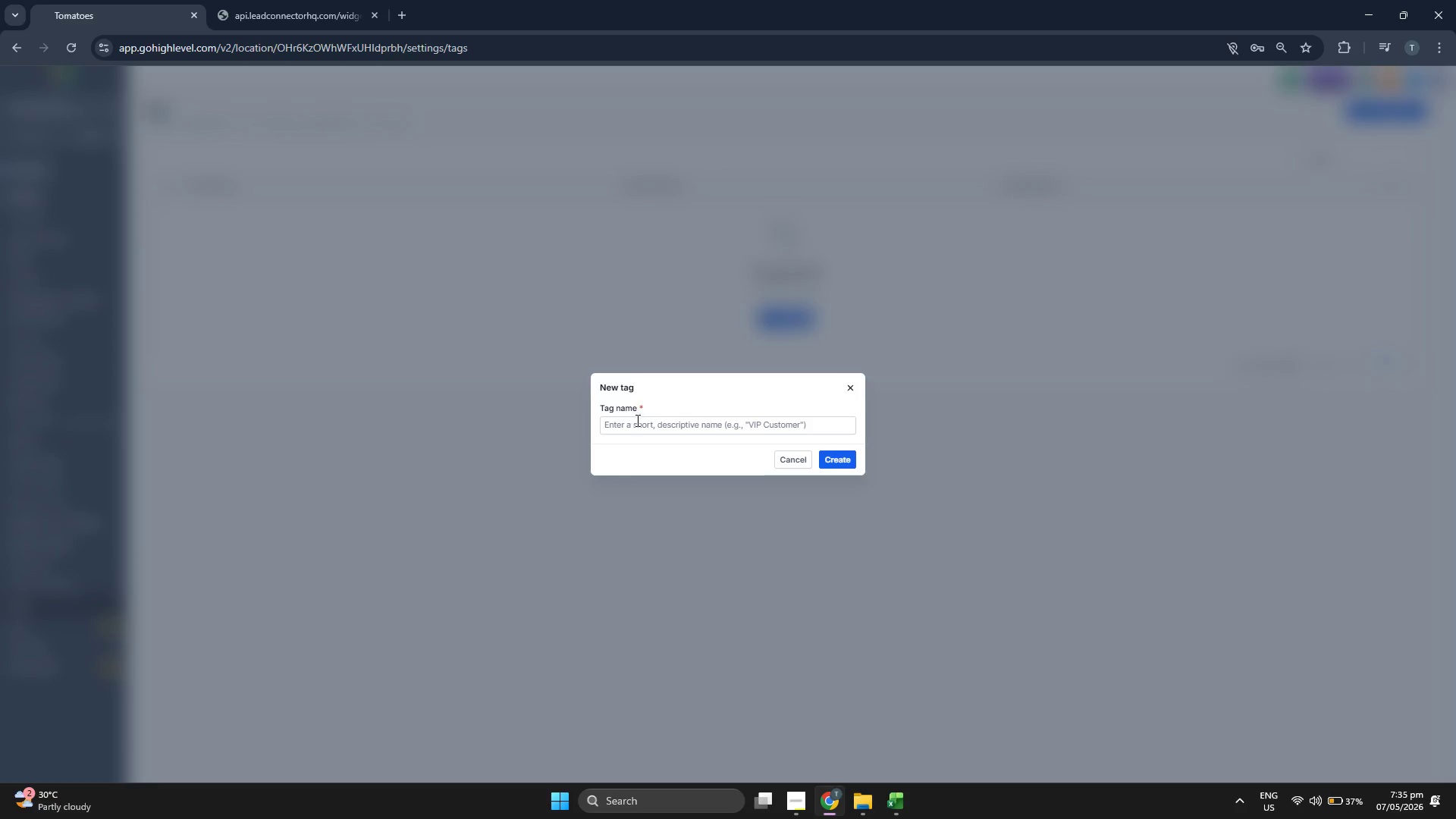 
left_click([660, 425])
 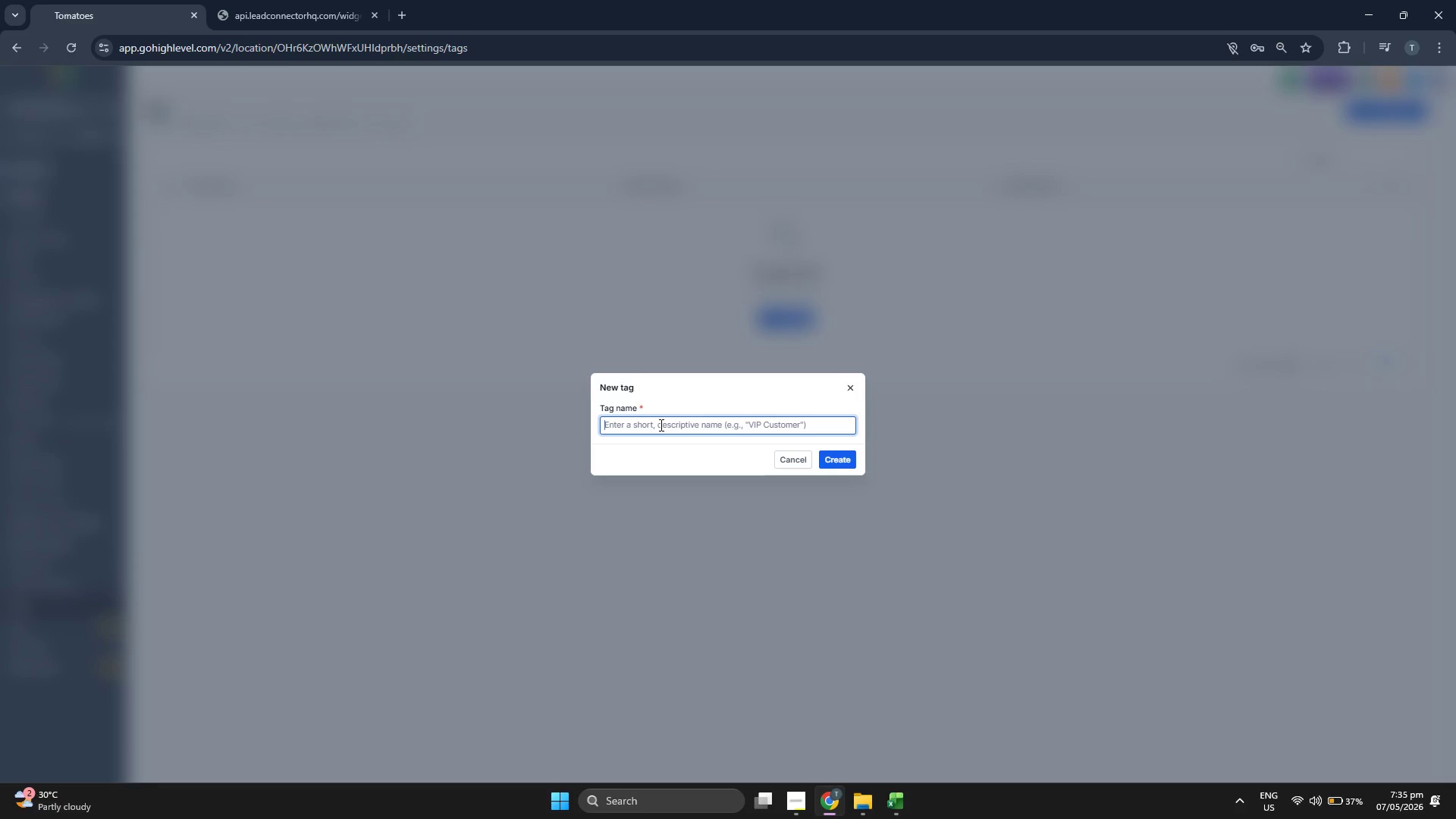 
type(Start-Spi)
key(Backspace)
type(ring )
key(Backspace)
type(-Campaign)
 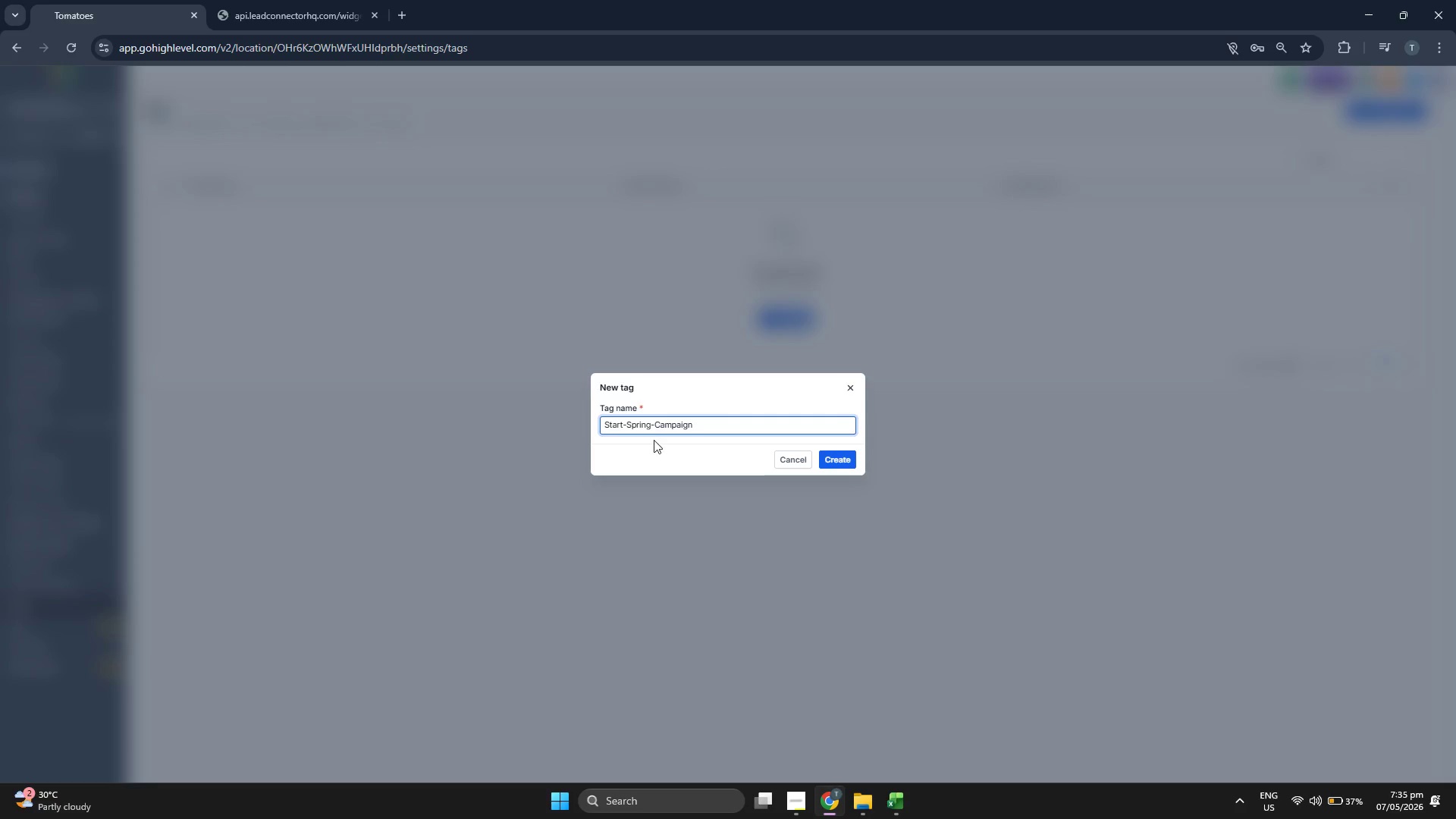 
left_click([656, 442])
 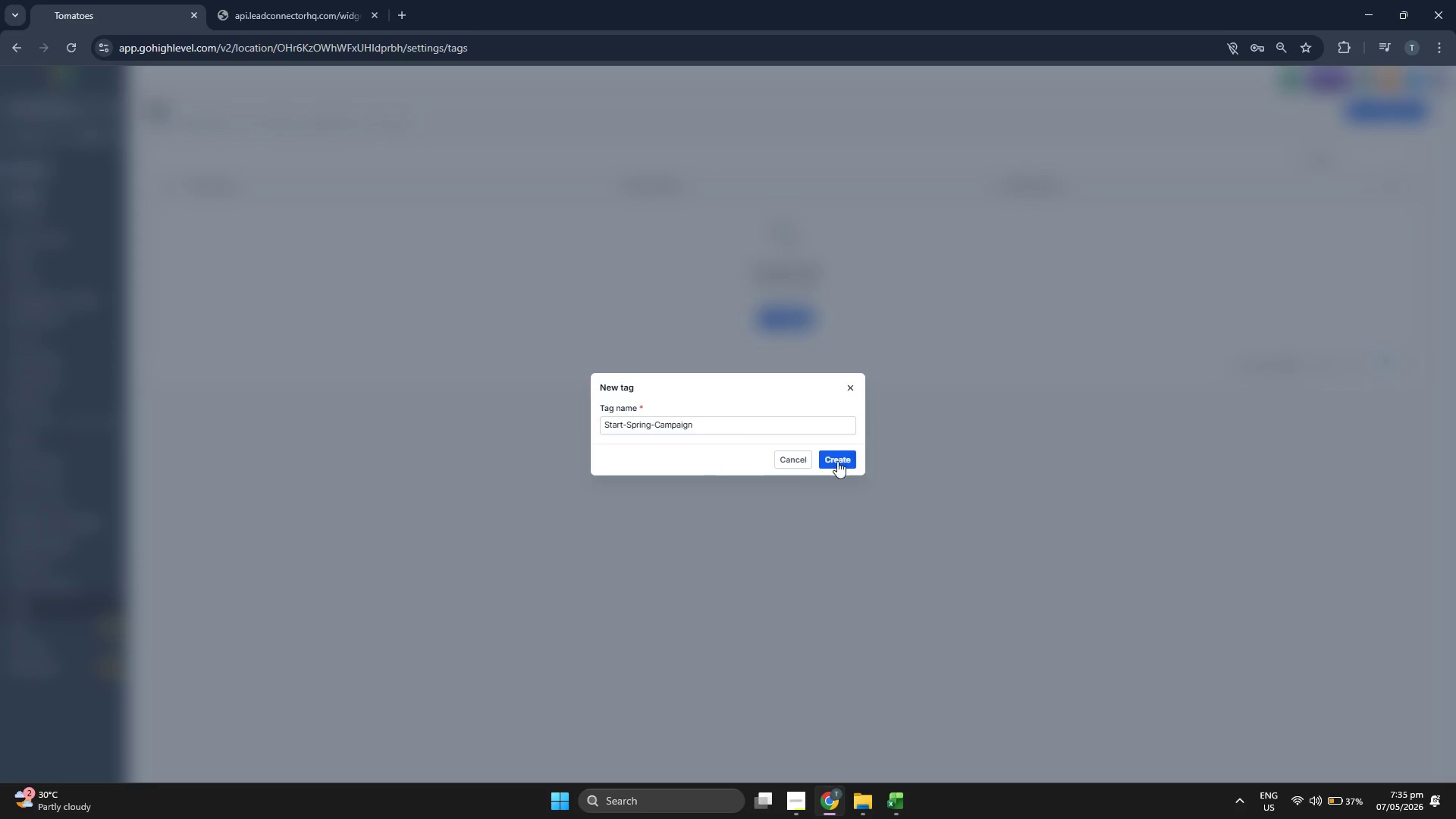 
left_click([845, 457])
 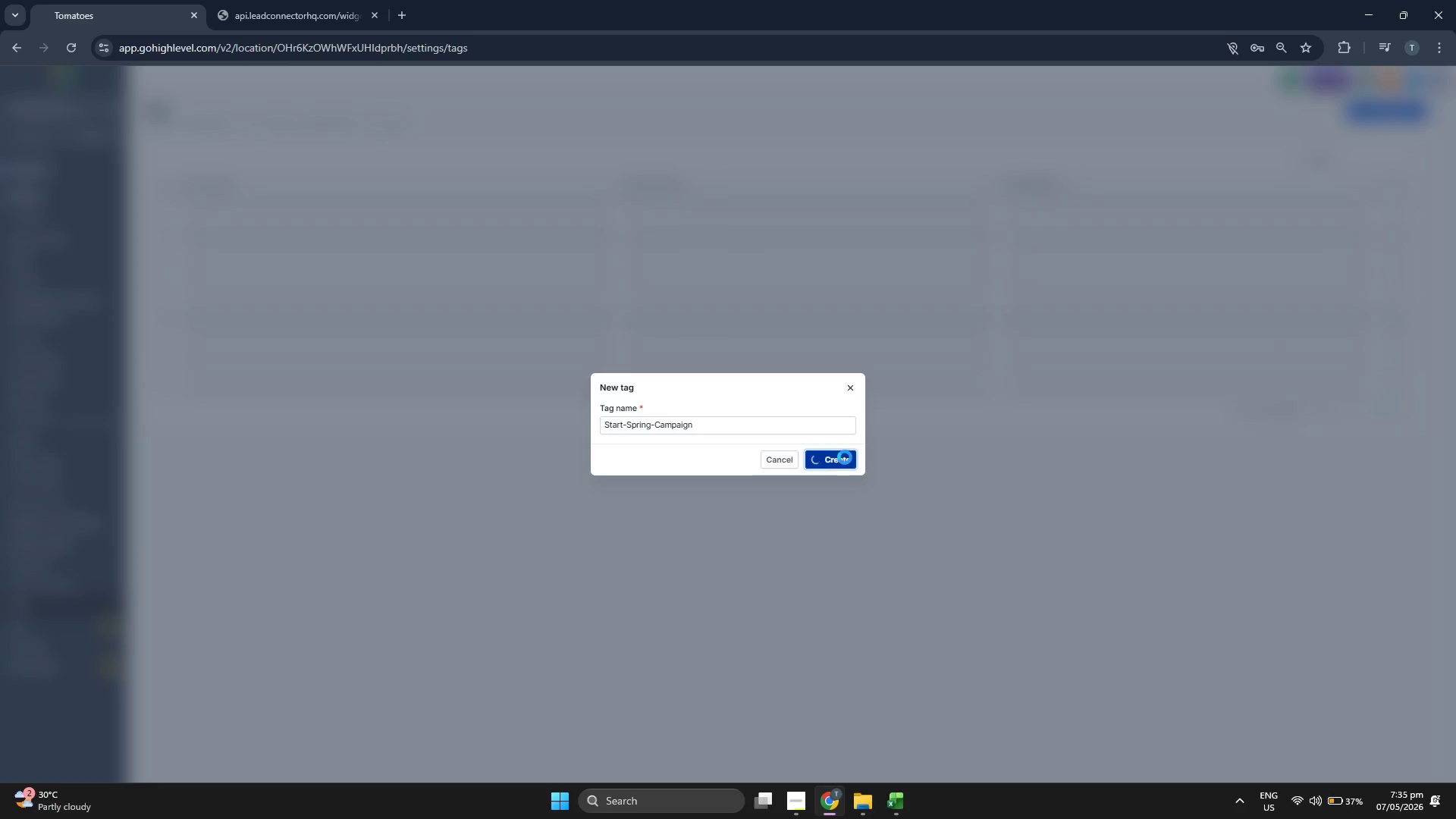 
wait(7.98)
 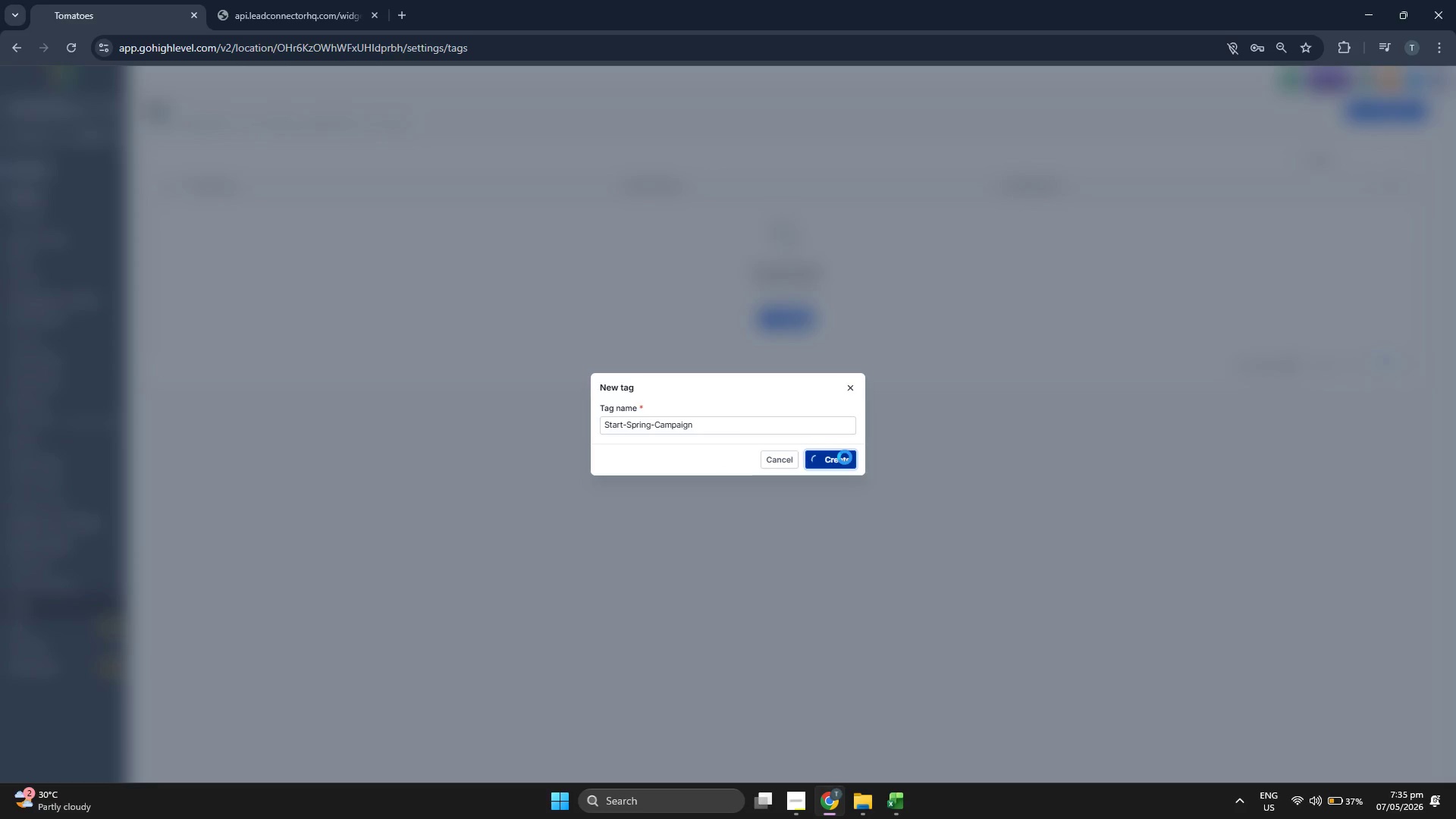 
left_click([36, 170])
 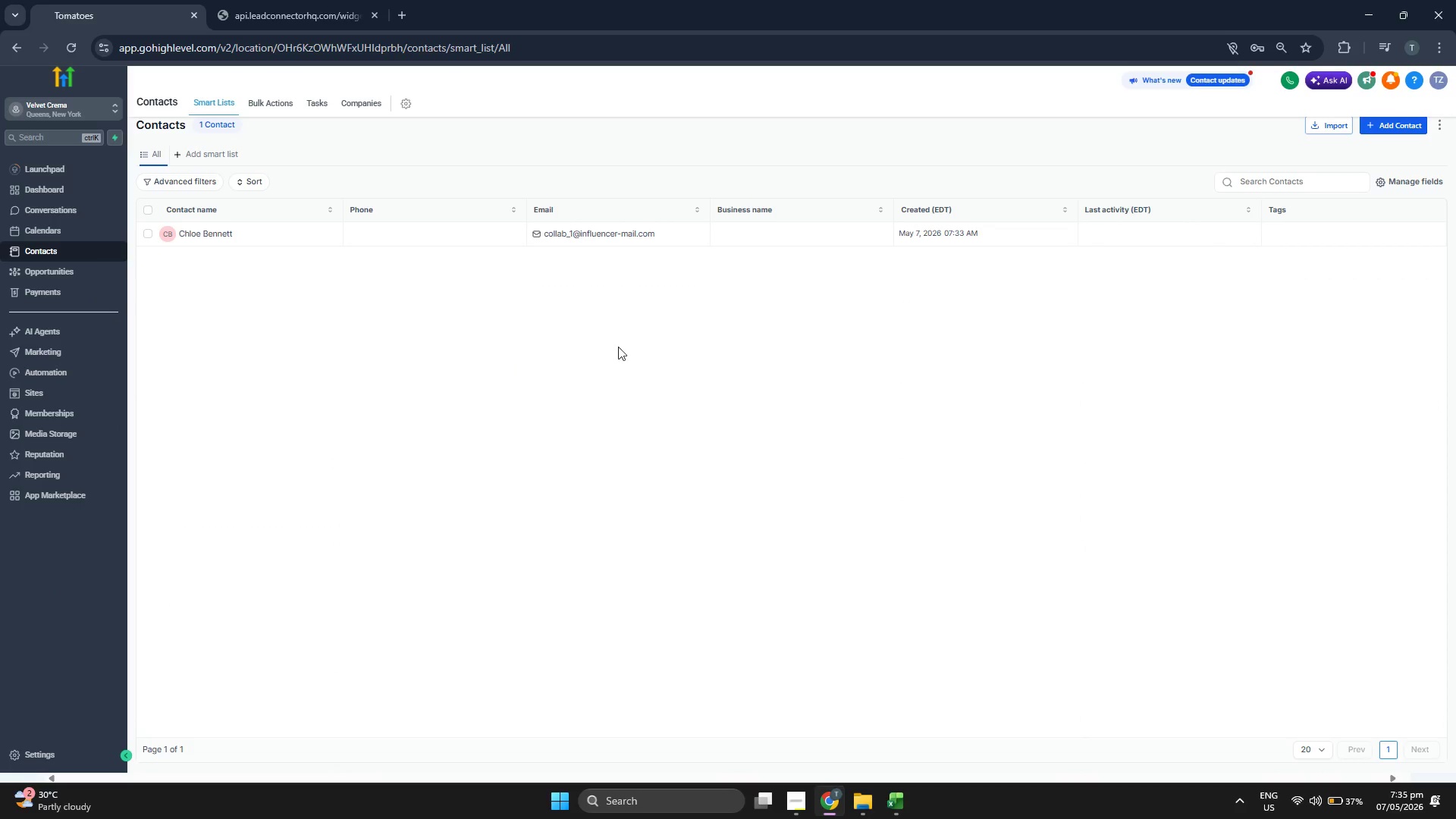 
left_click([1404, 124])
 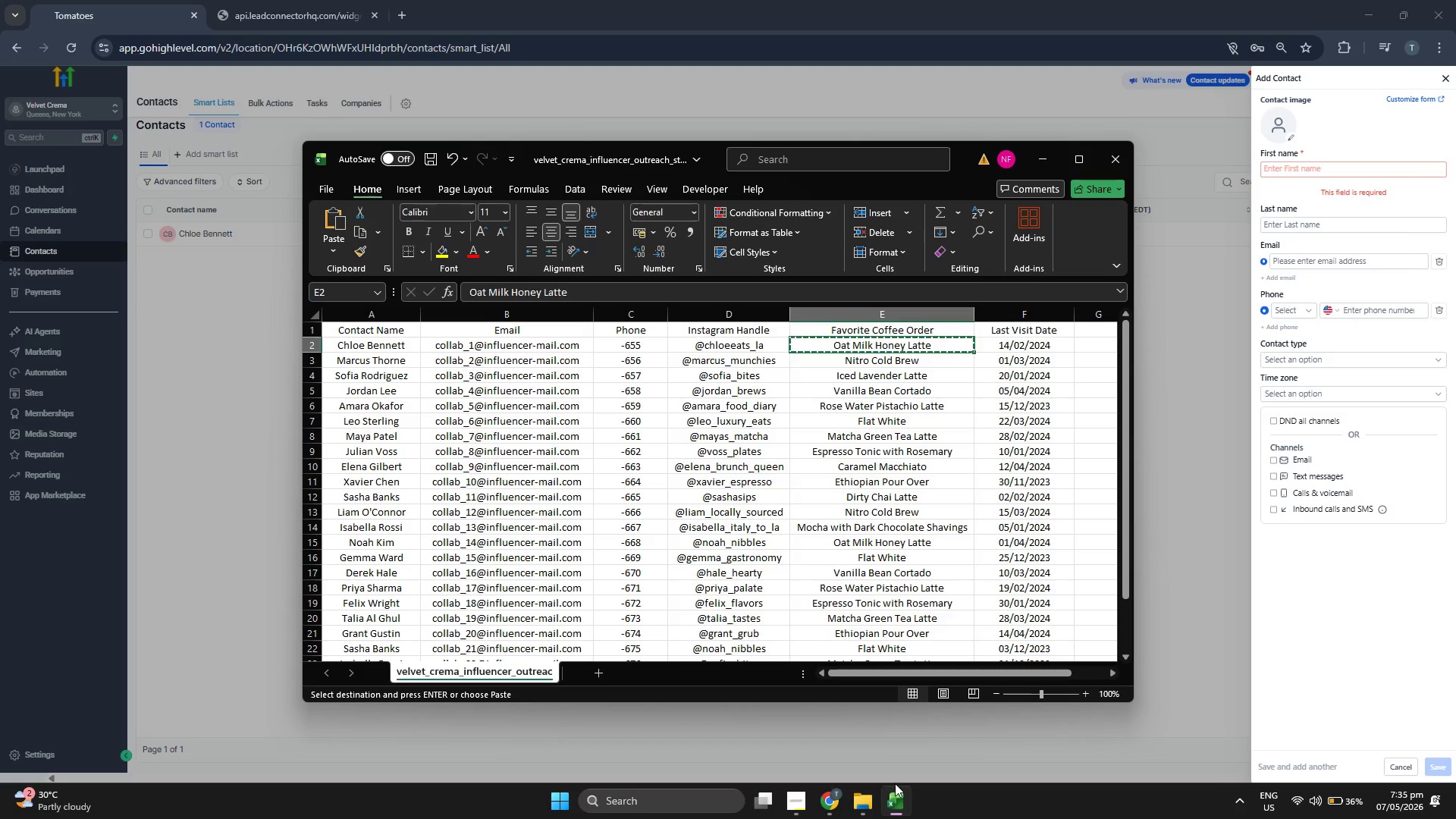 
key(ArrowDown)
 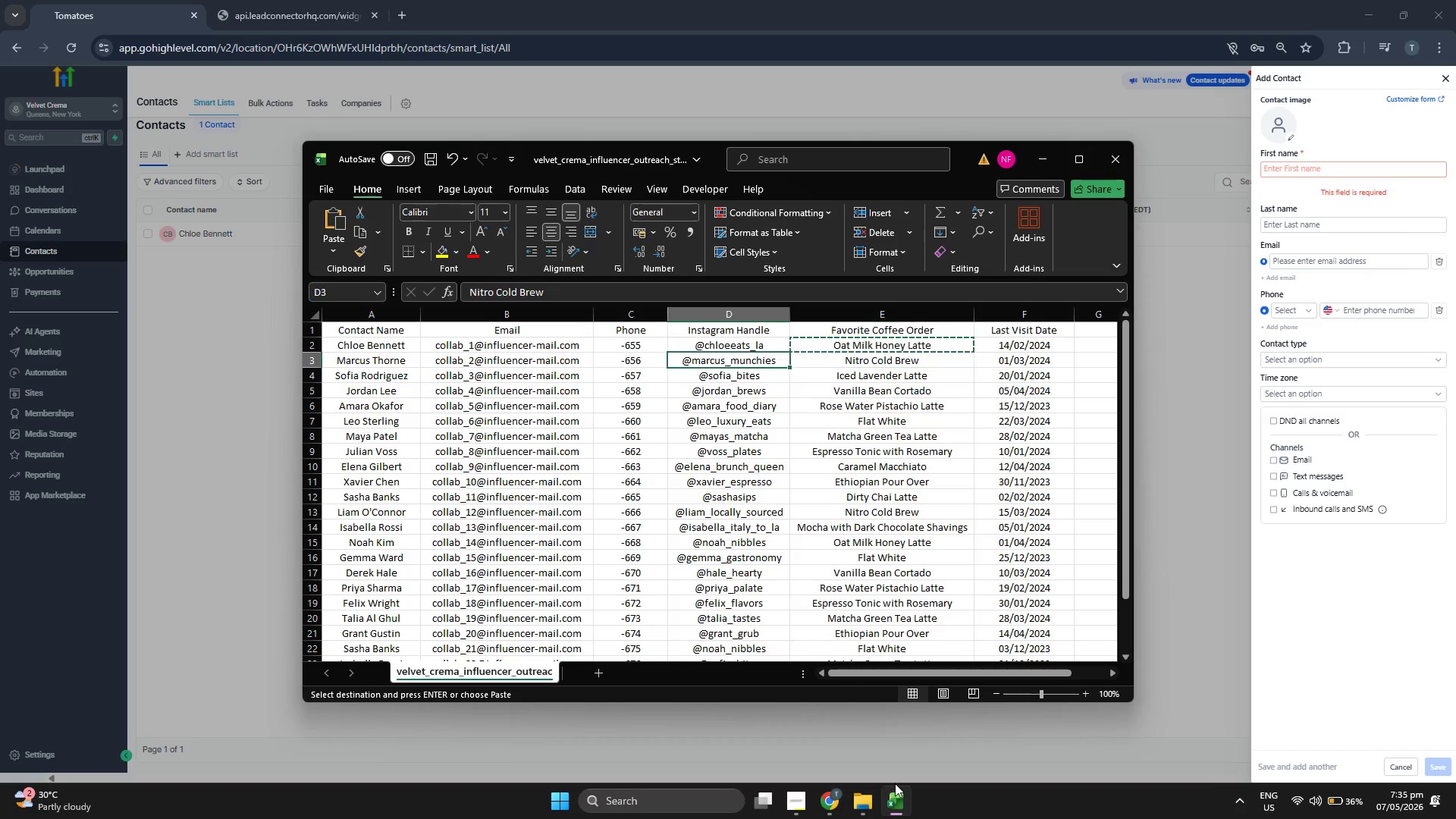 
key(ArrowLeft)
 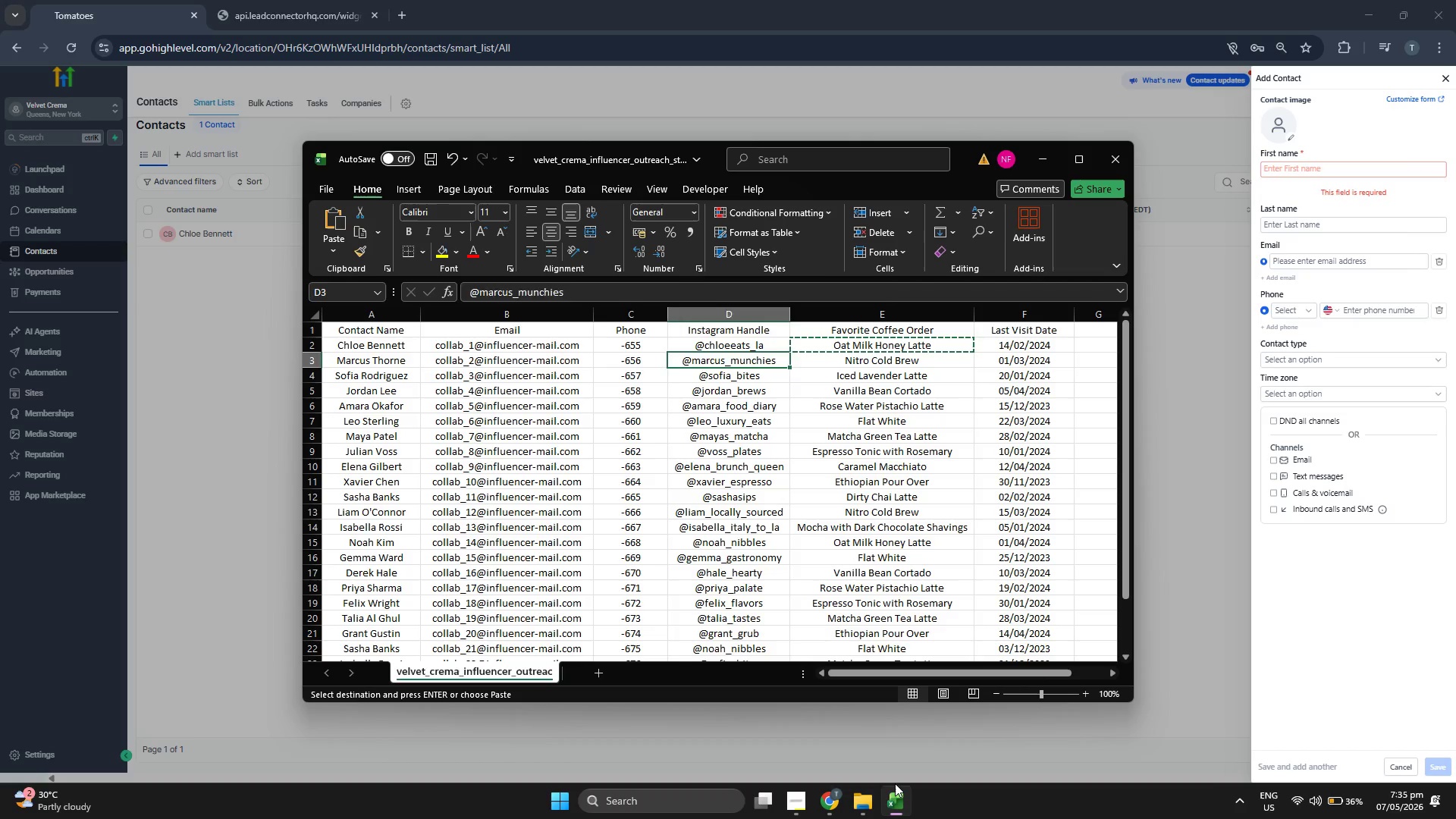 
key(ArrowLeft)
 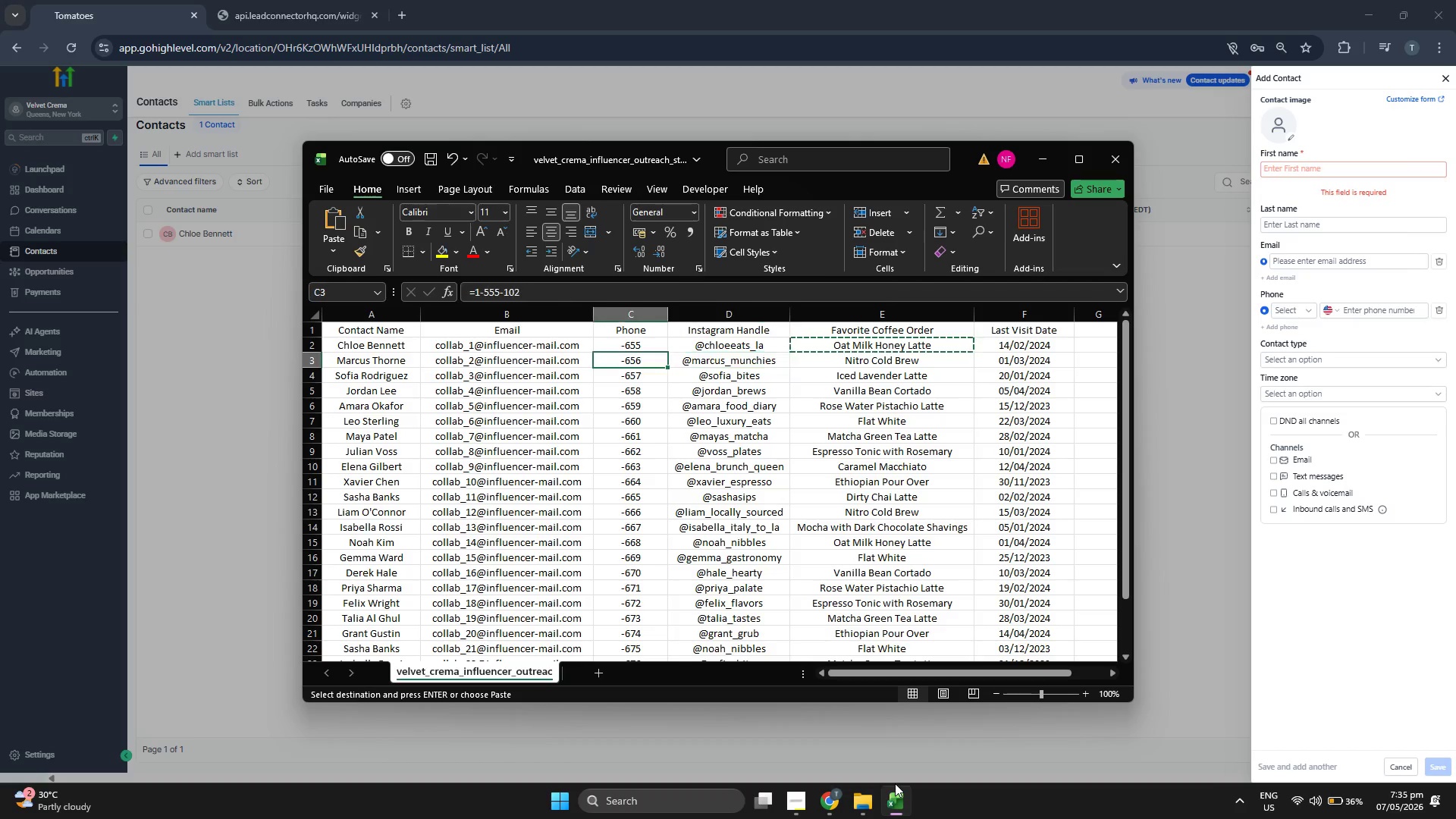 
key(ArrowLeft)
 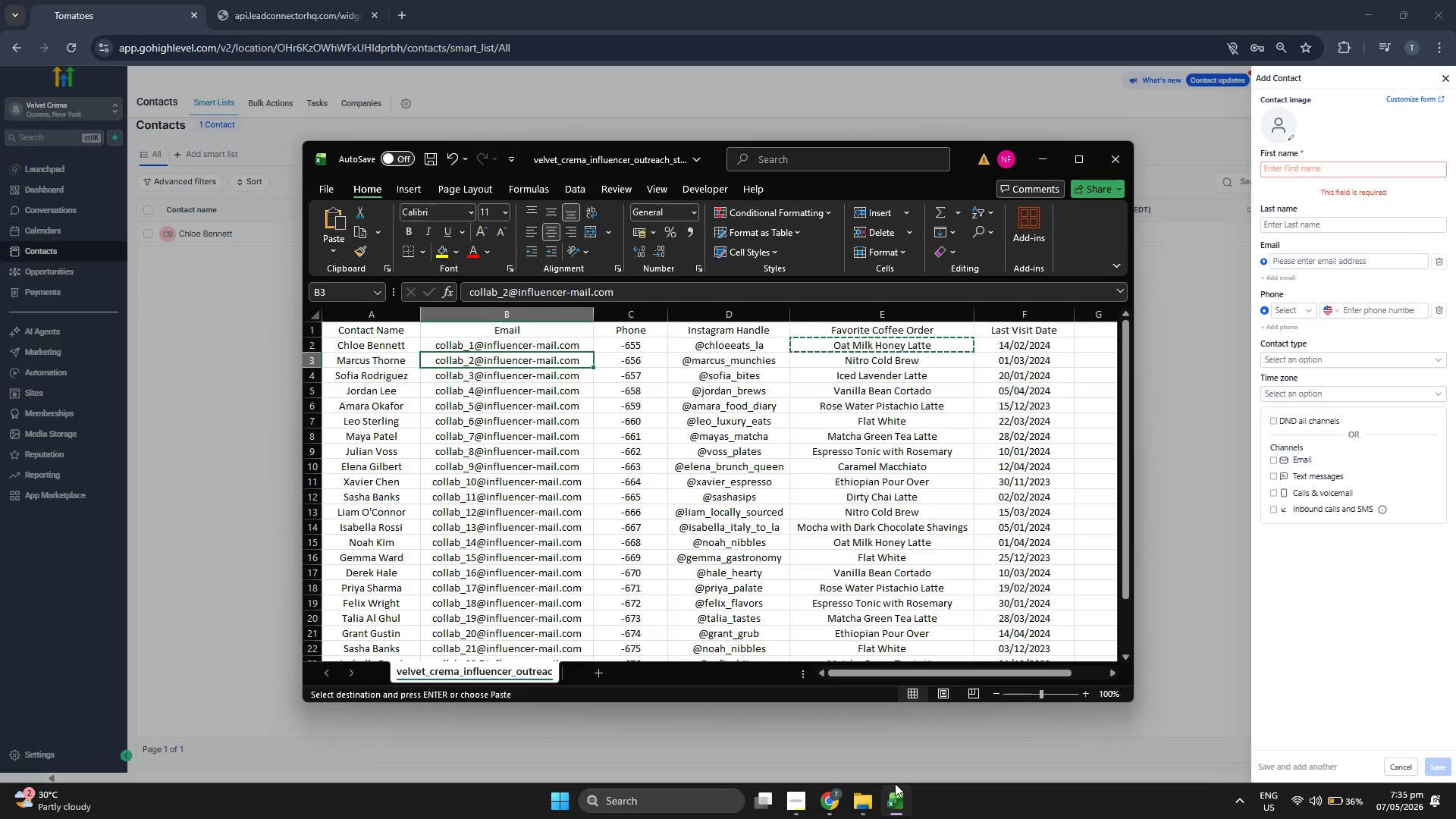 
key(Control+ControlLeft)
 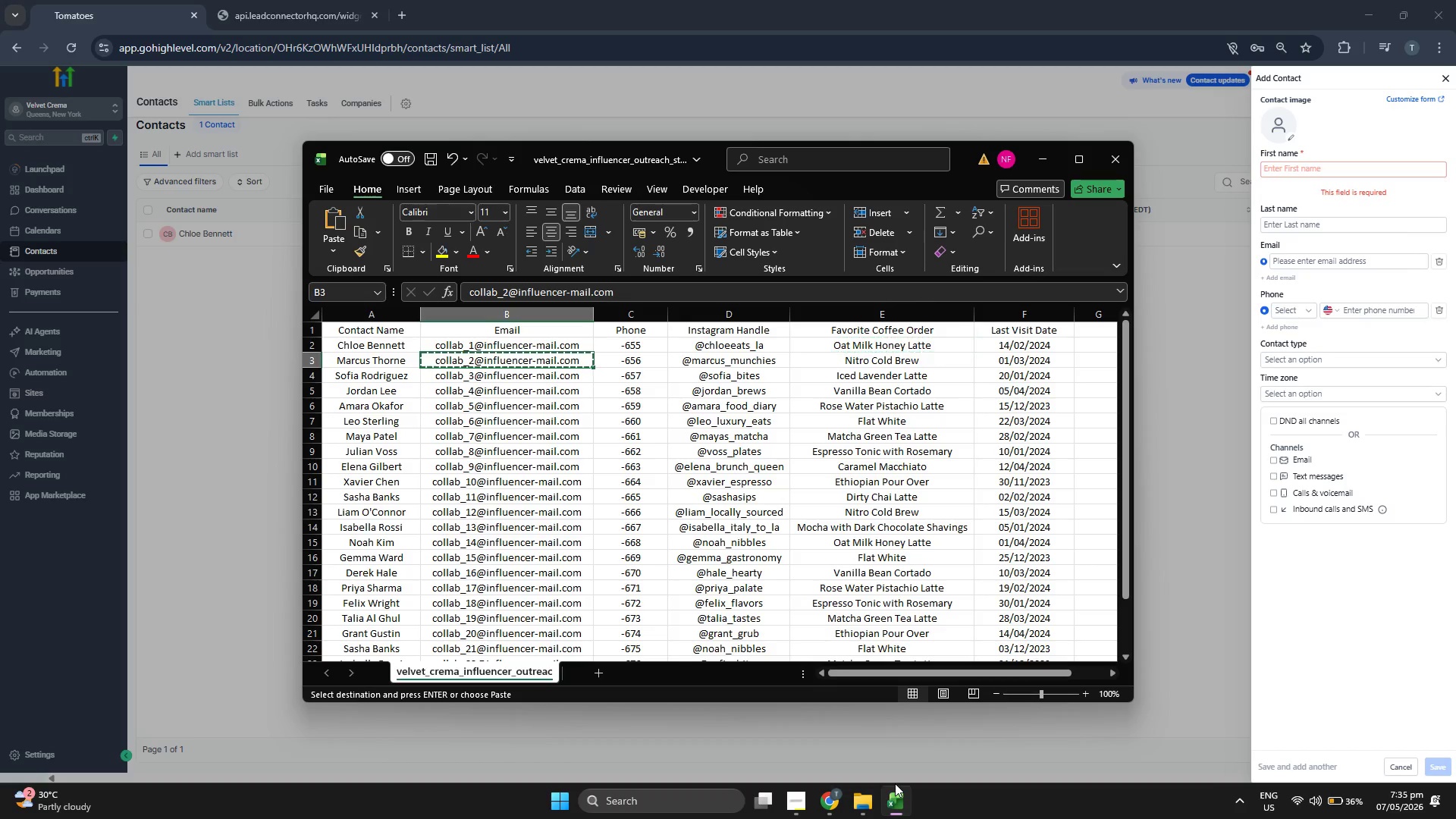 
key(Control+C)
 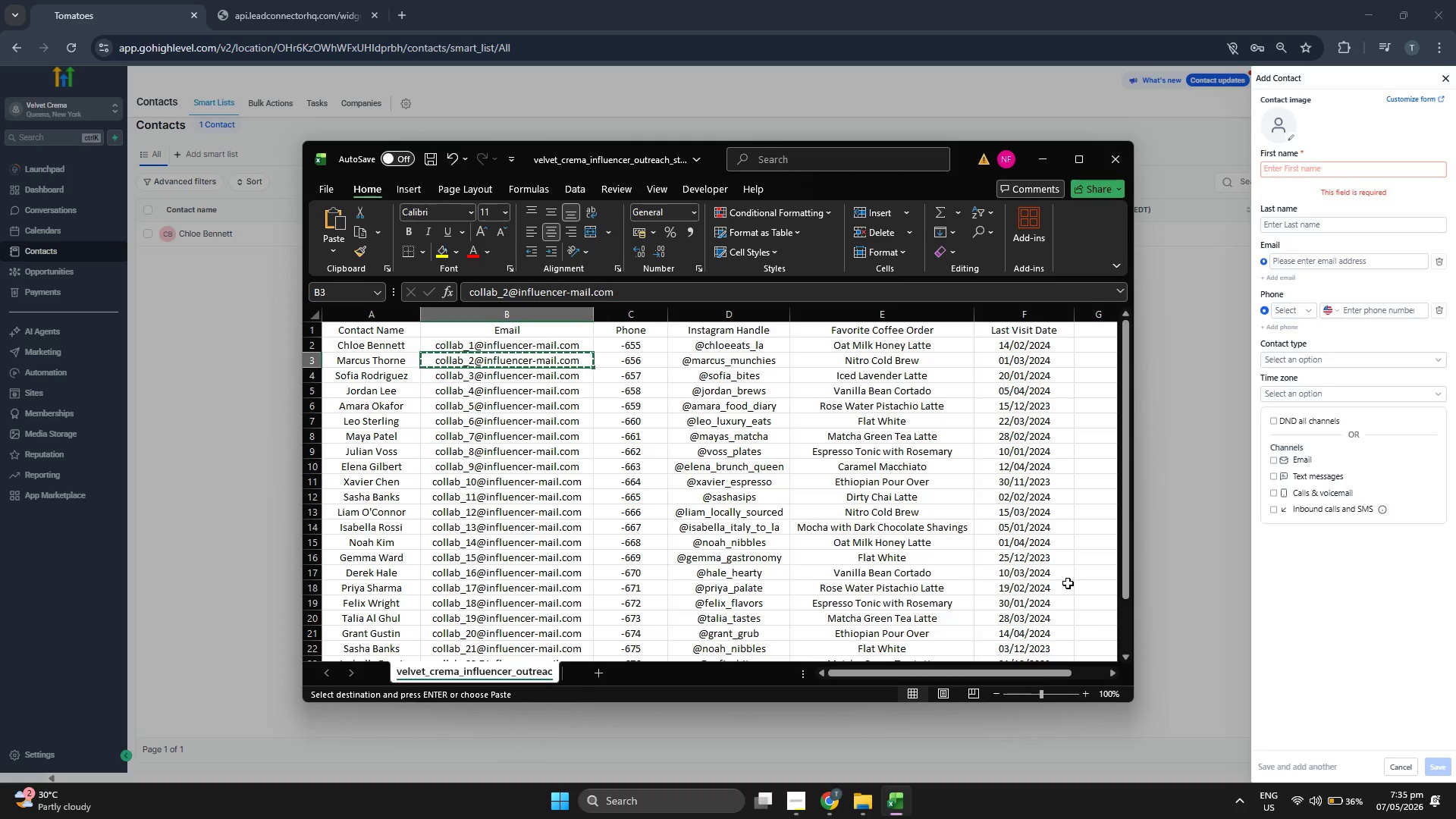 
left_click([1315, 266])
 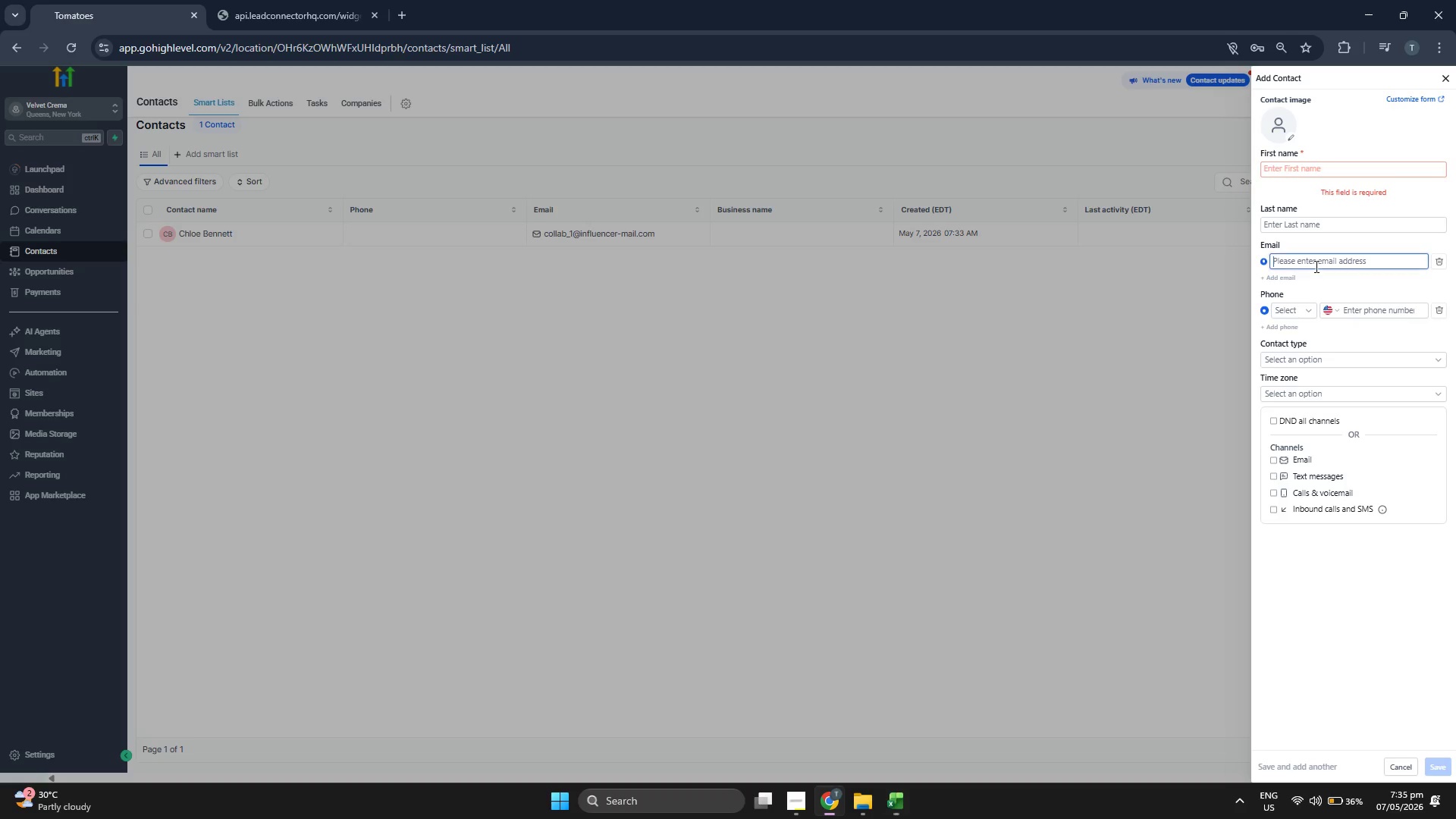 
key(Control+ControlLeft)
 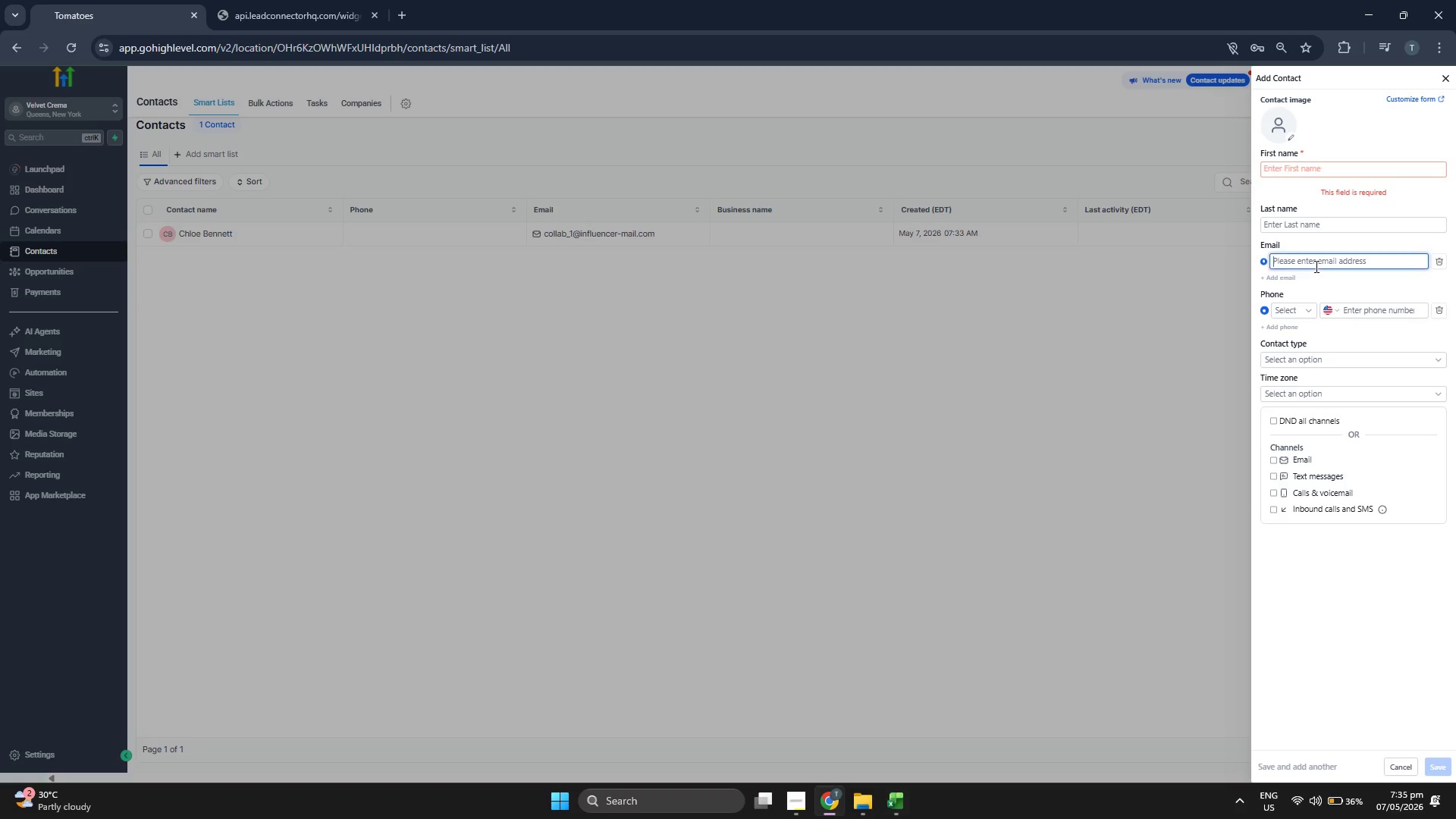 
key(Control+V)
 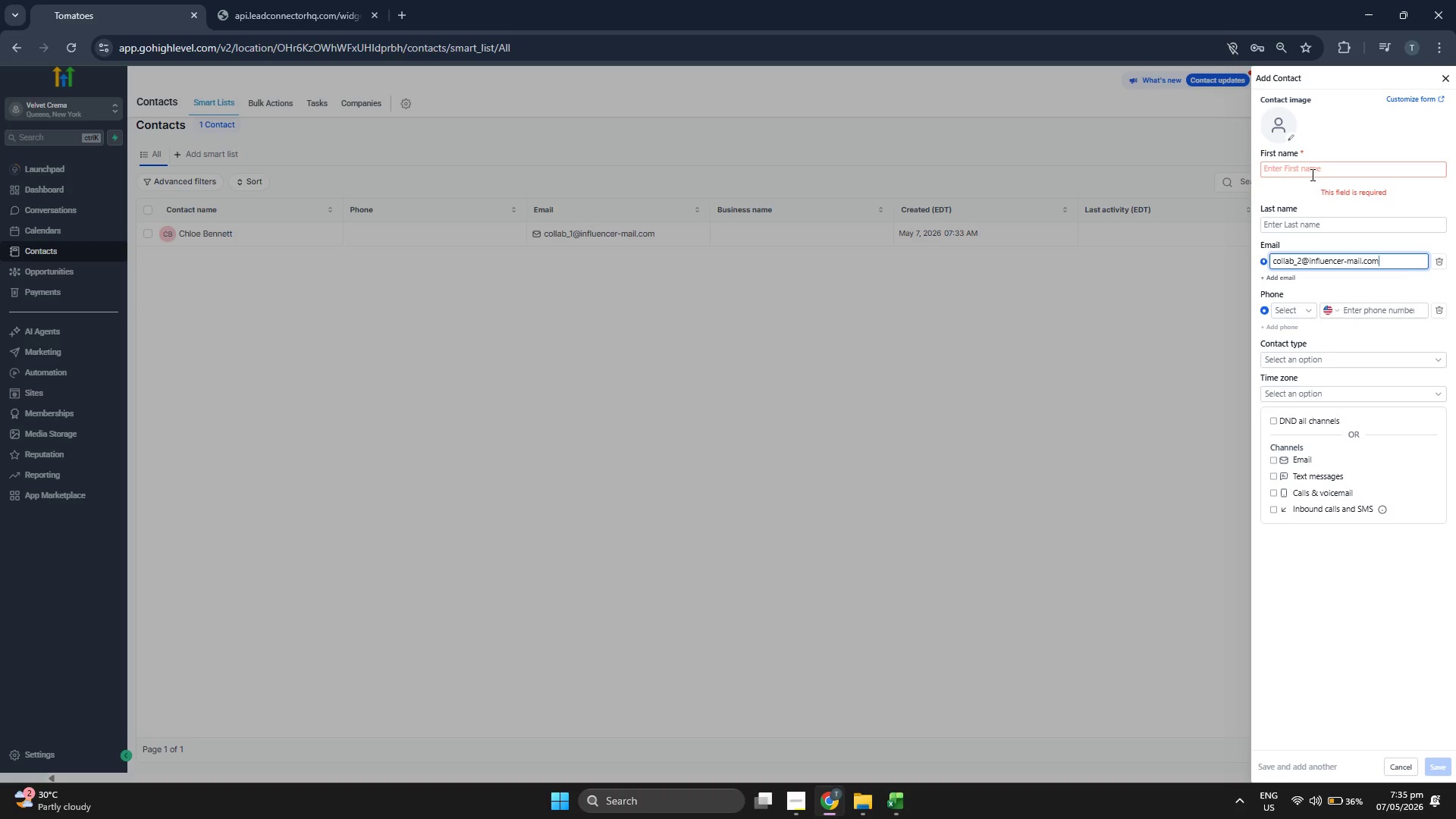 
left_click([1316, 168])
 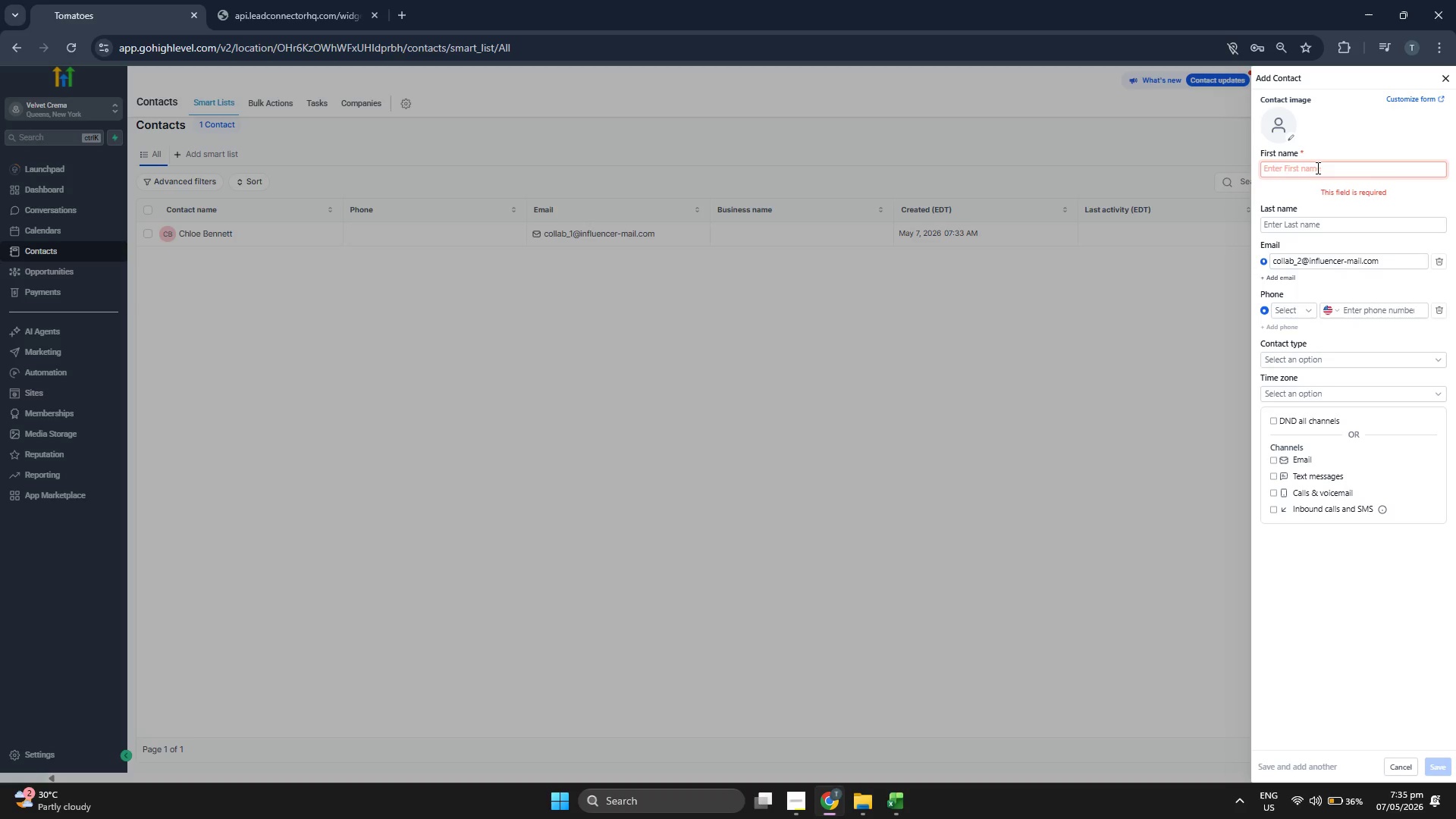 
type(Maruc)
key(Backspace)
key(Backspace)
type(cus)
key(Tab)
type(Thorne)
 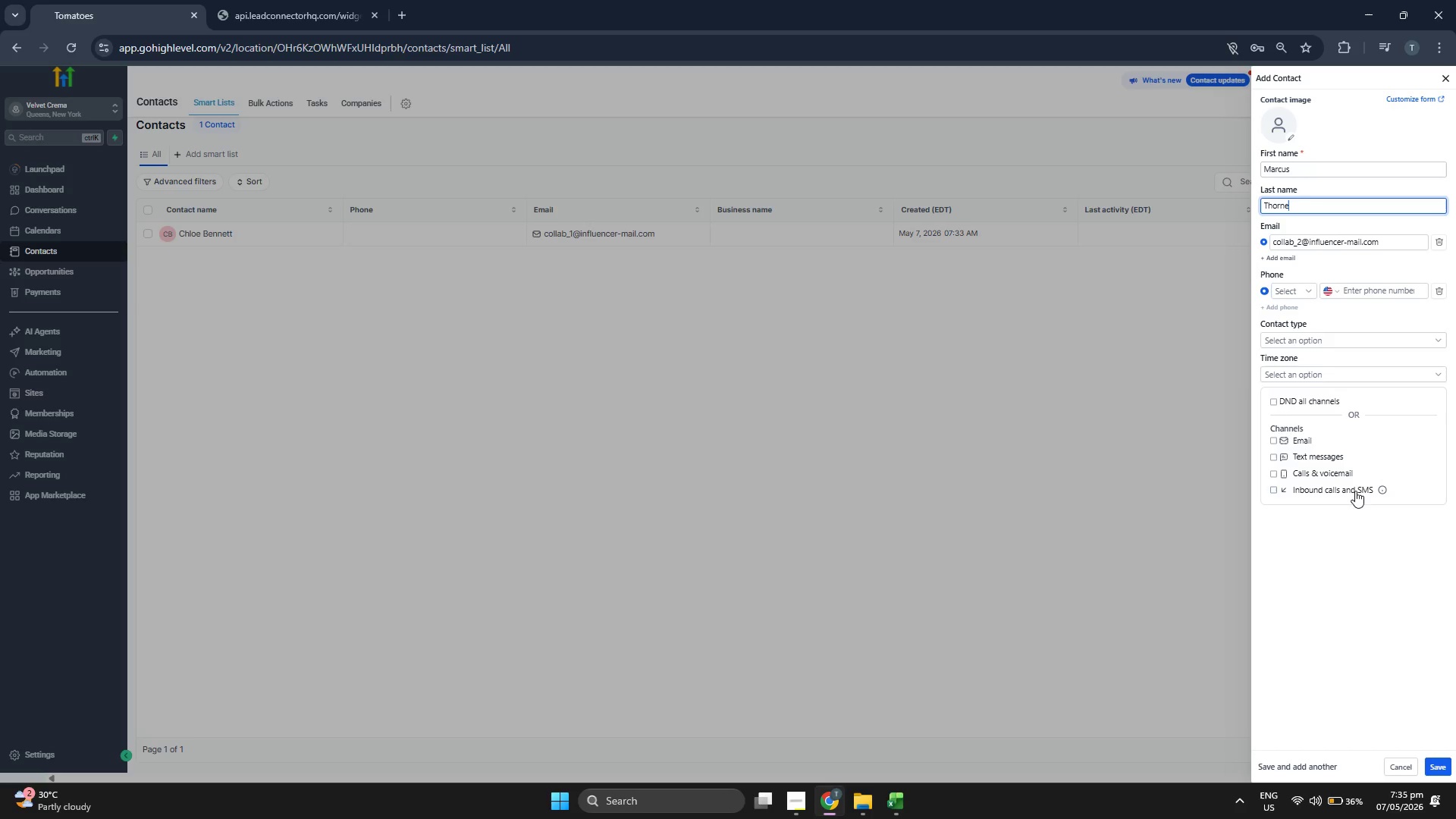 
left_click([1354, 566])
 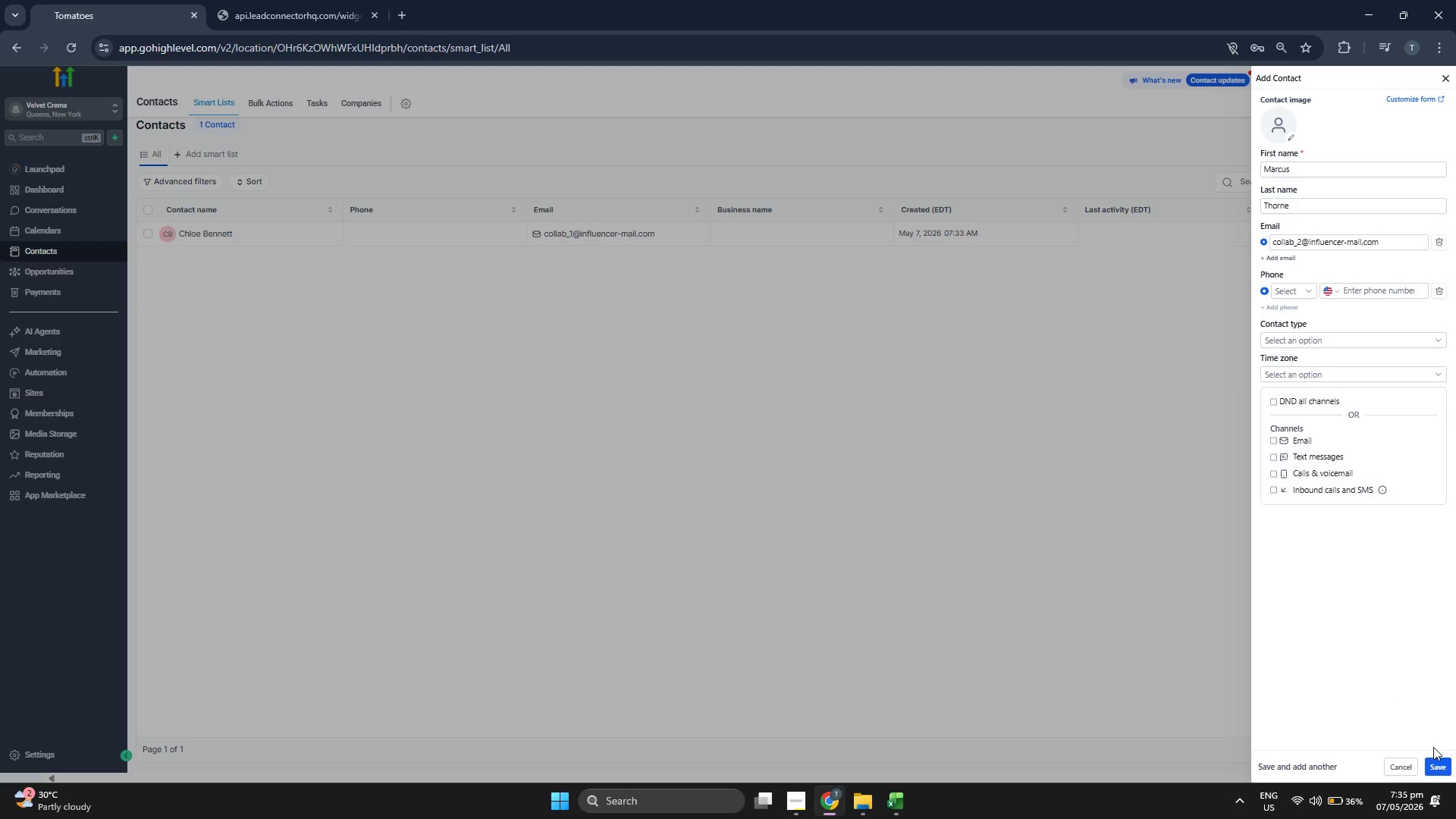 
left_click([1439, 759])
 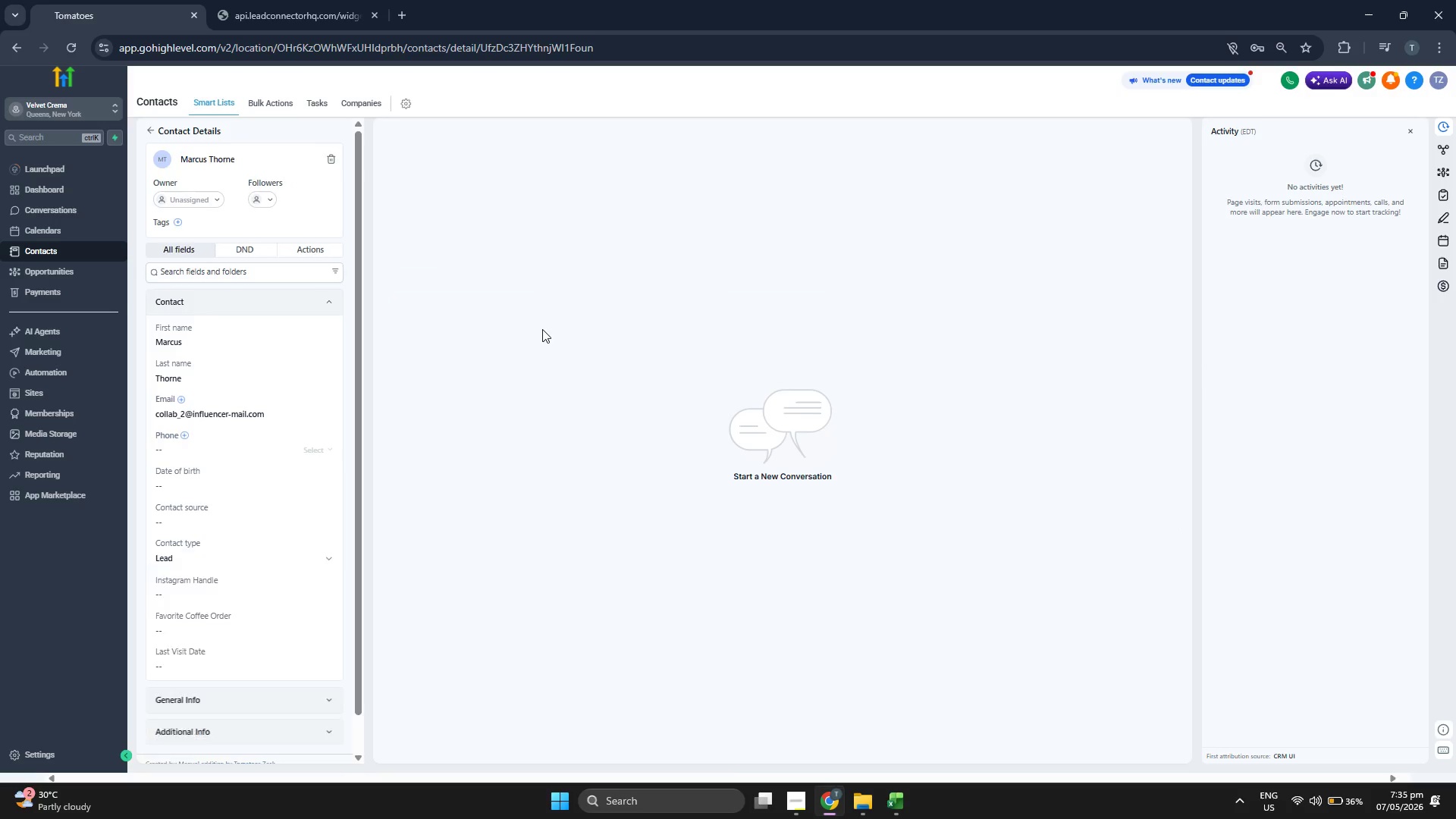 
scroll: coordinate [241, 309], scroll_direction: down, amount: 1.0
 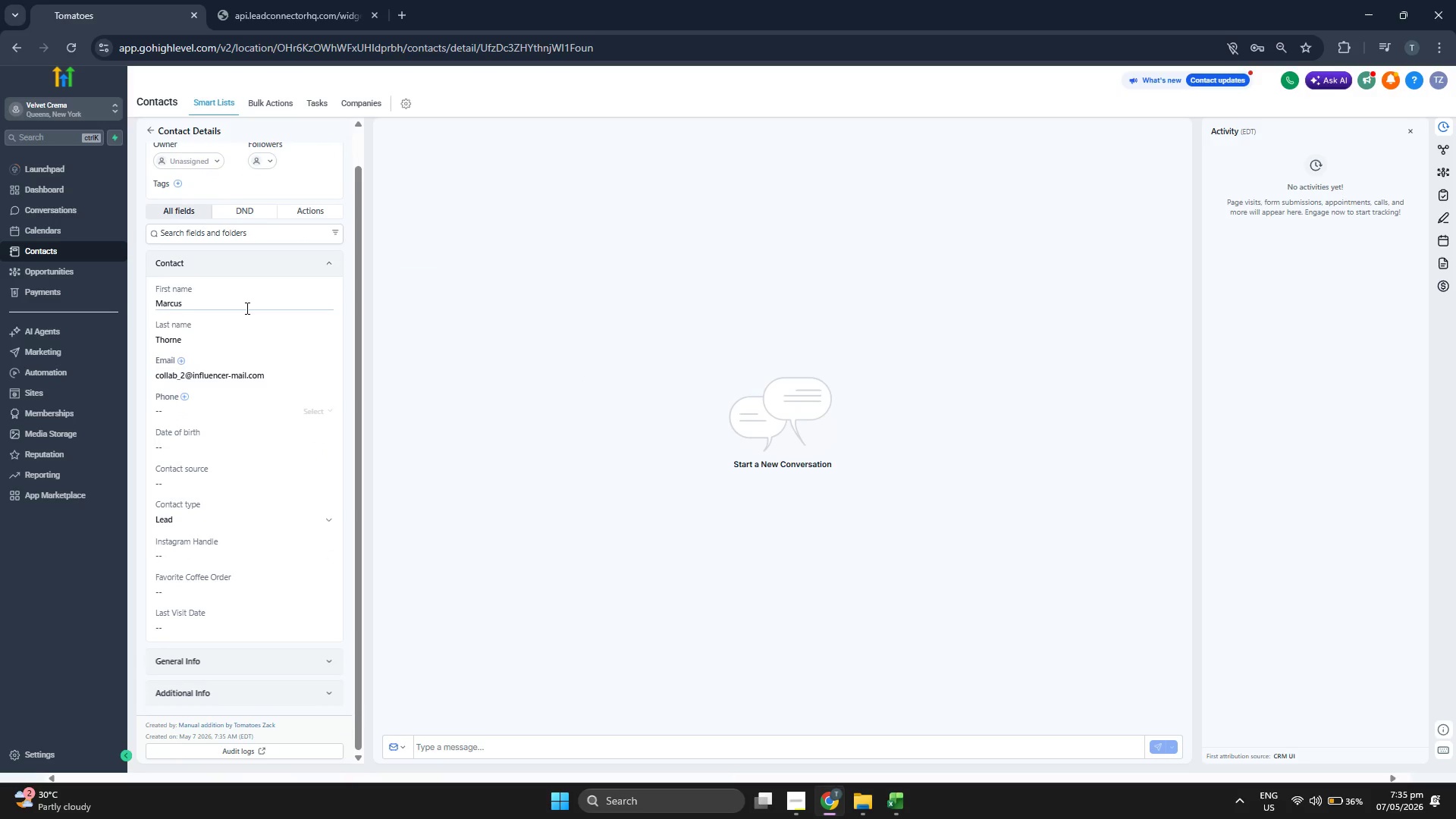 
scroll: coordinate [246, 308], scroll_direction: up, amount: 1.0
 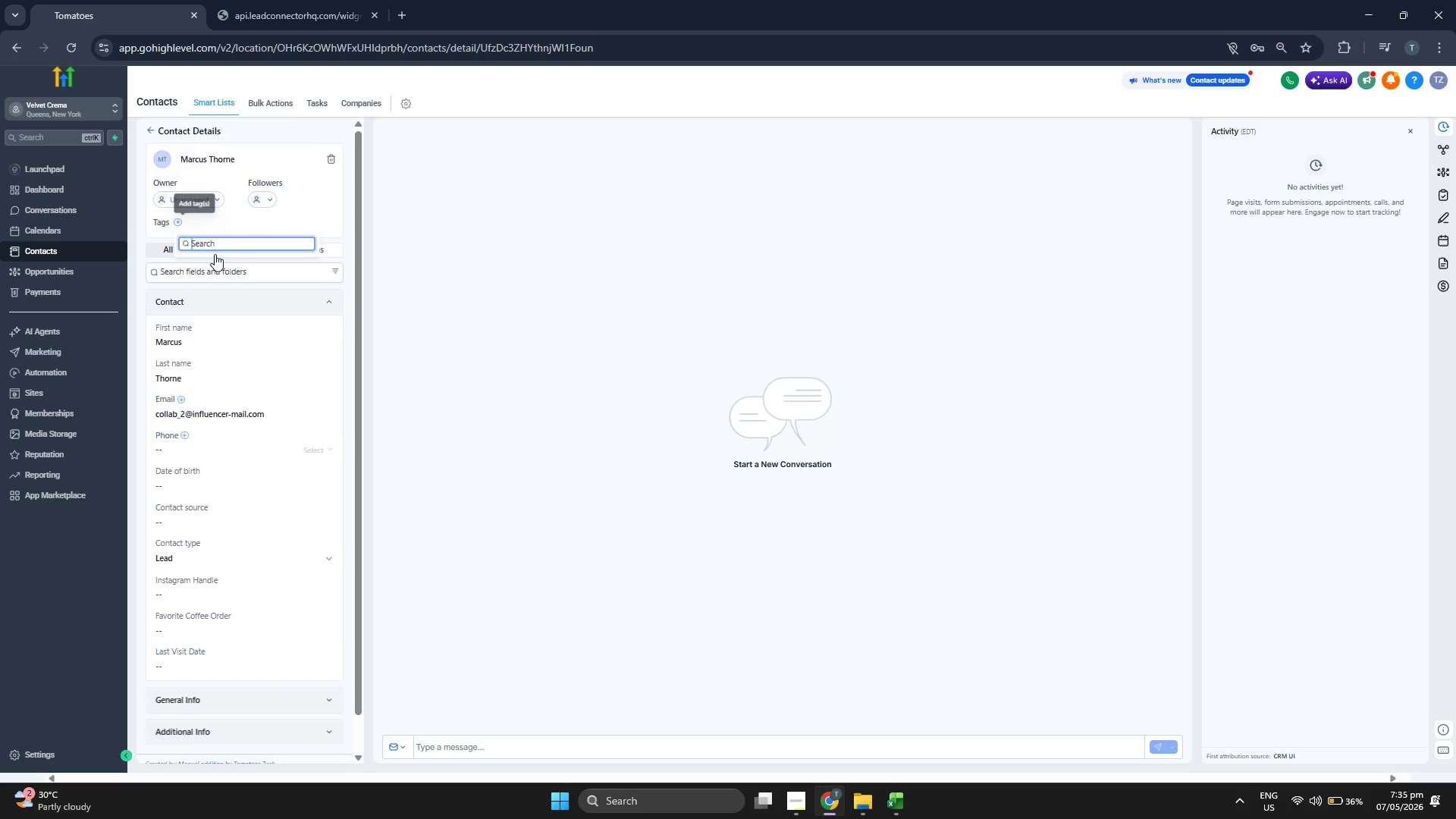 
left_click([303, 225])
 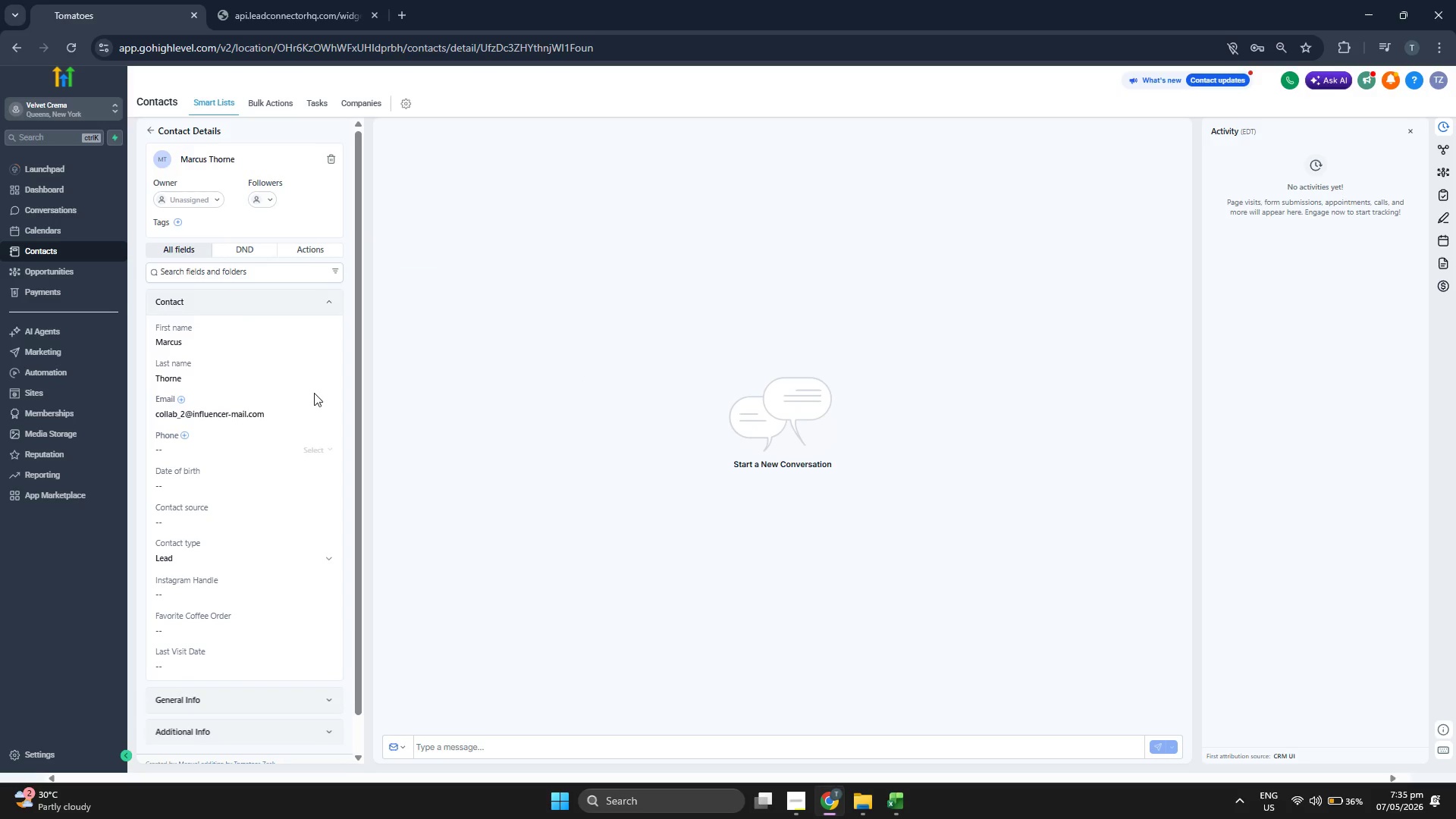 
scroll: coordinate [315, 396], scroll_direction: down, amount: 1.0
 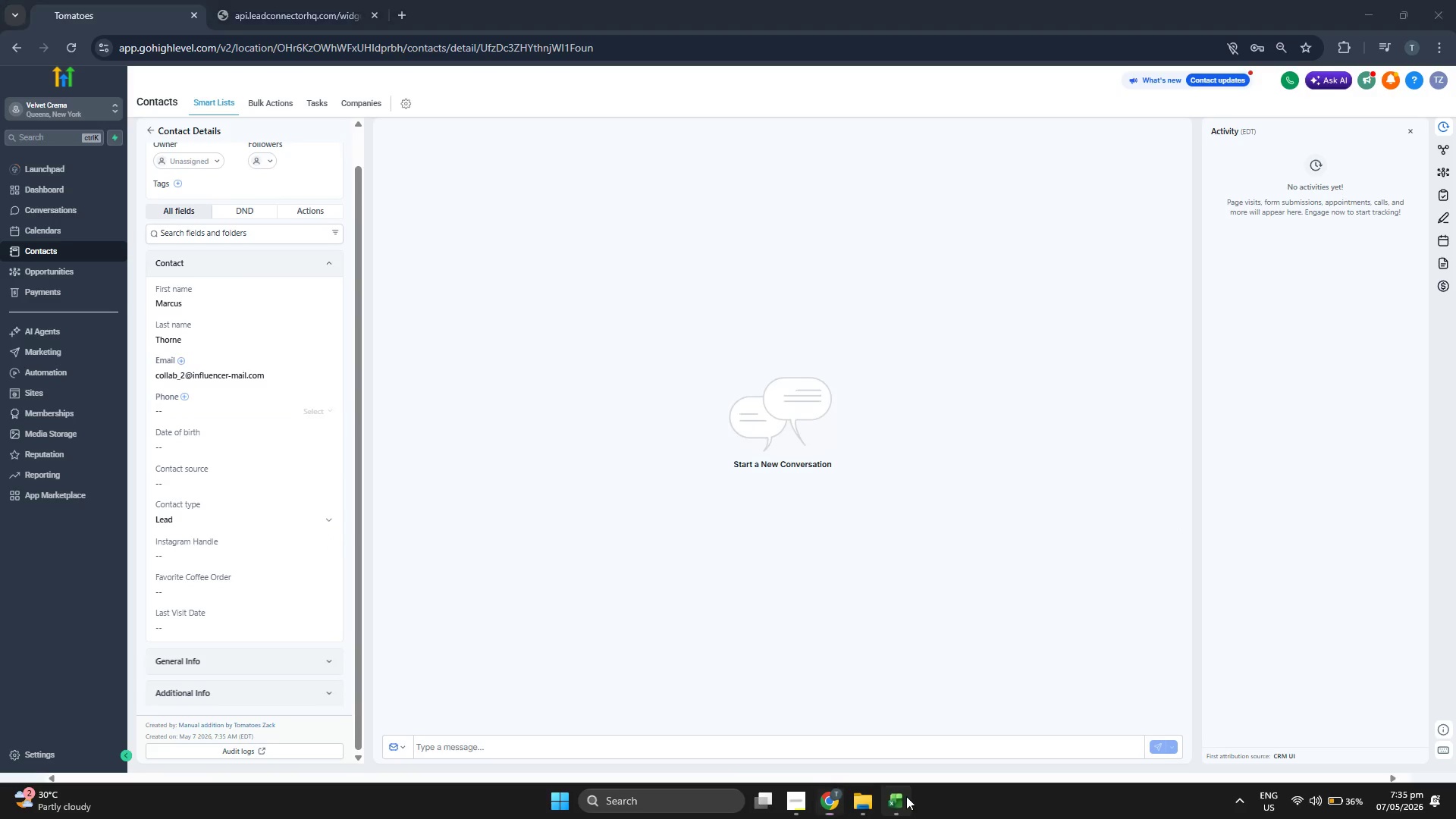 
key(ArrowRight)
 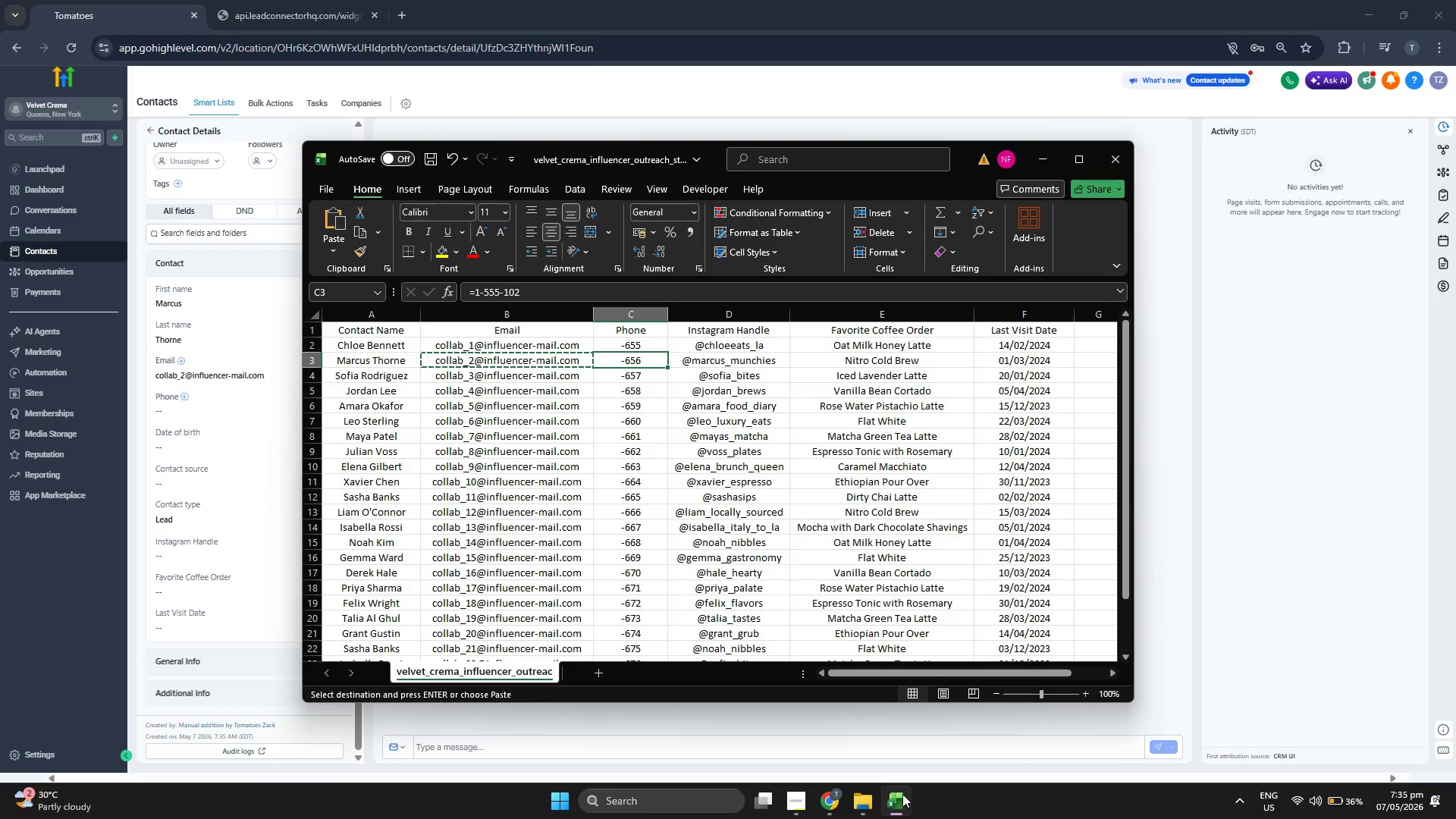 
key(Control+ControlLeft)
 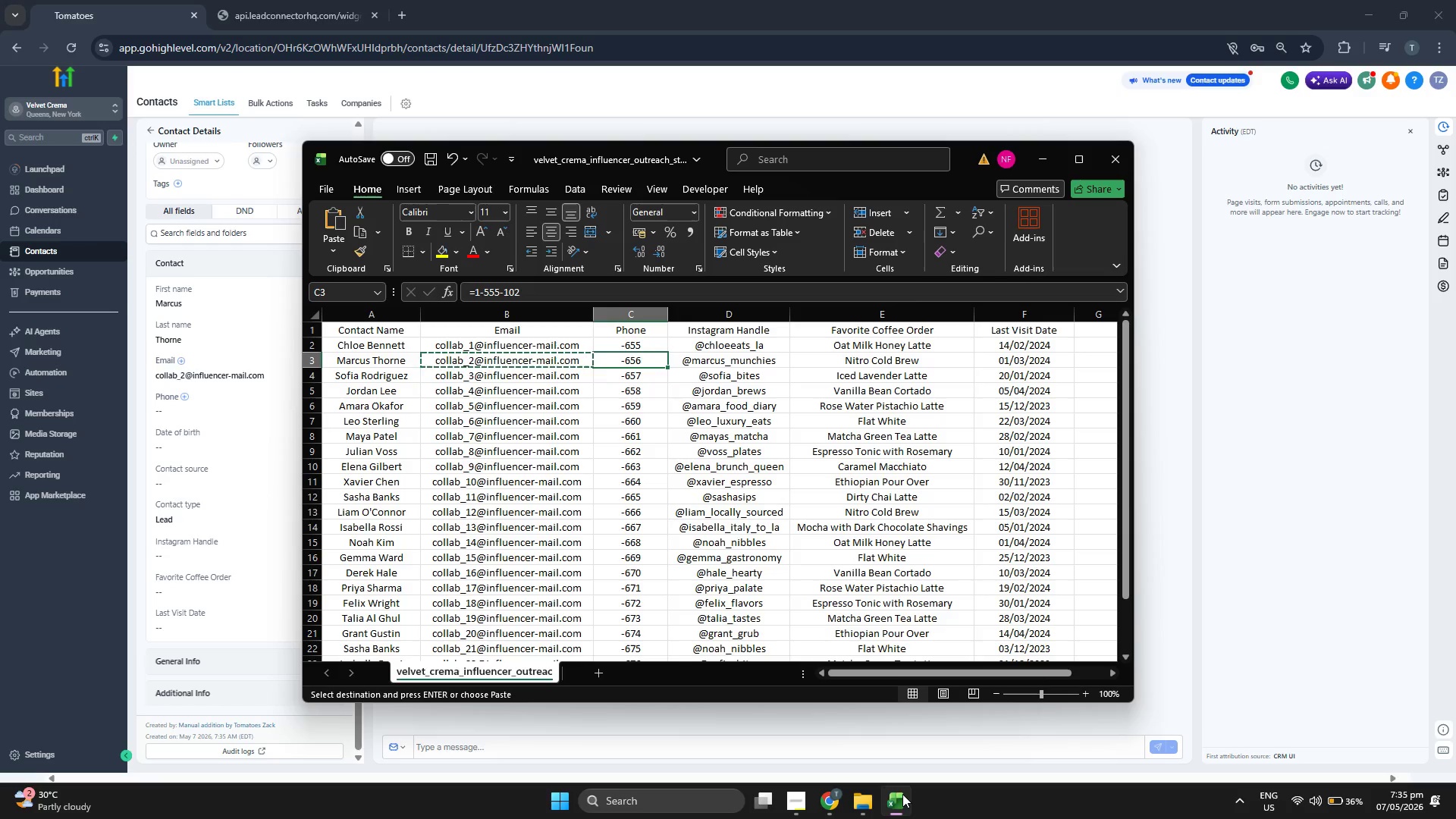 
key(Control+C)
 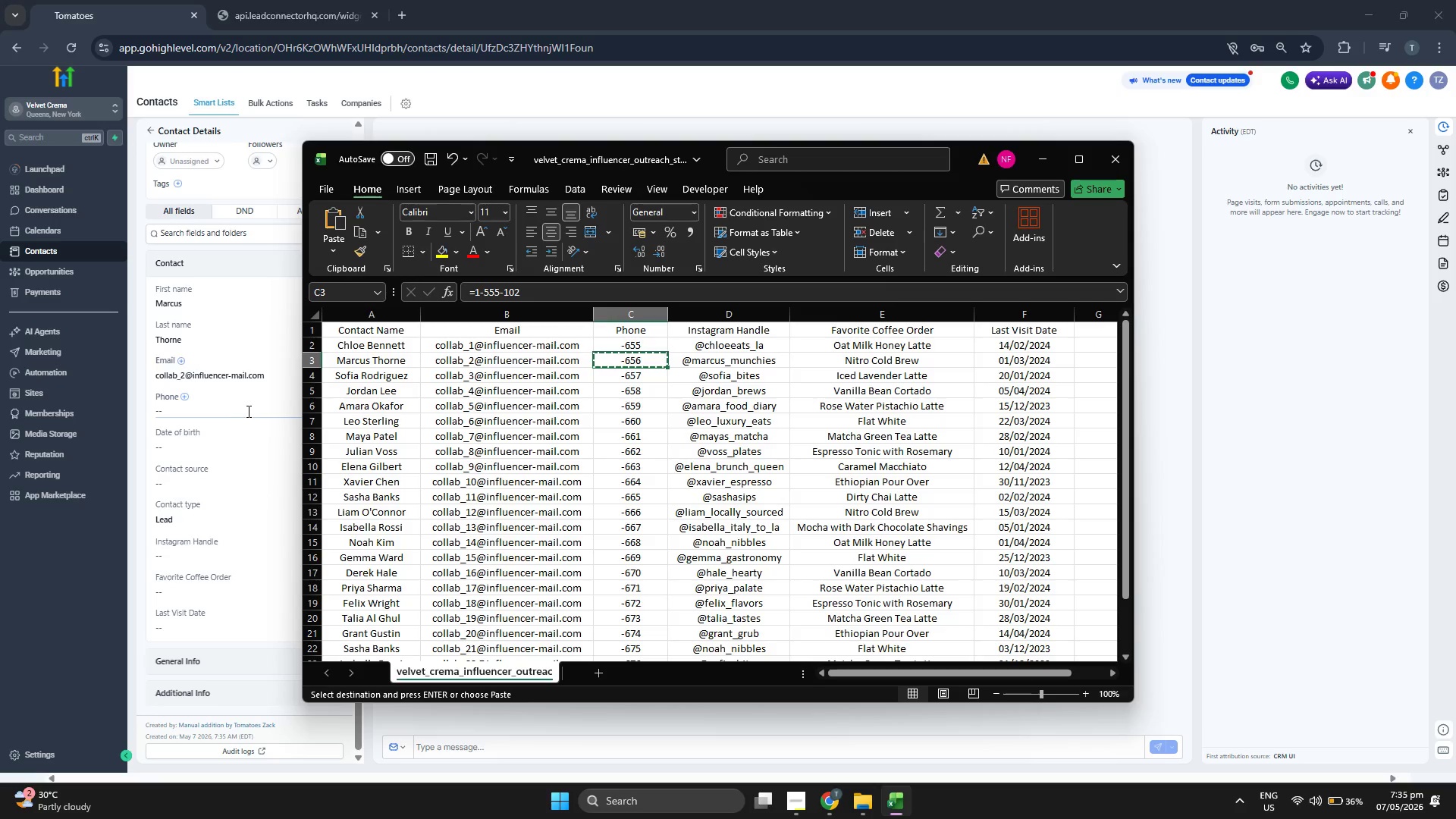 
left_click([244, 407])
 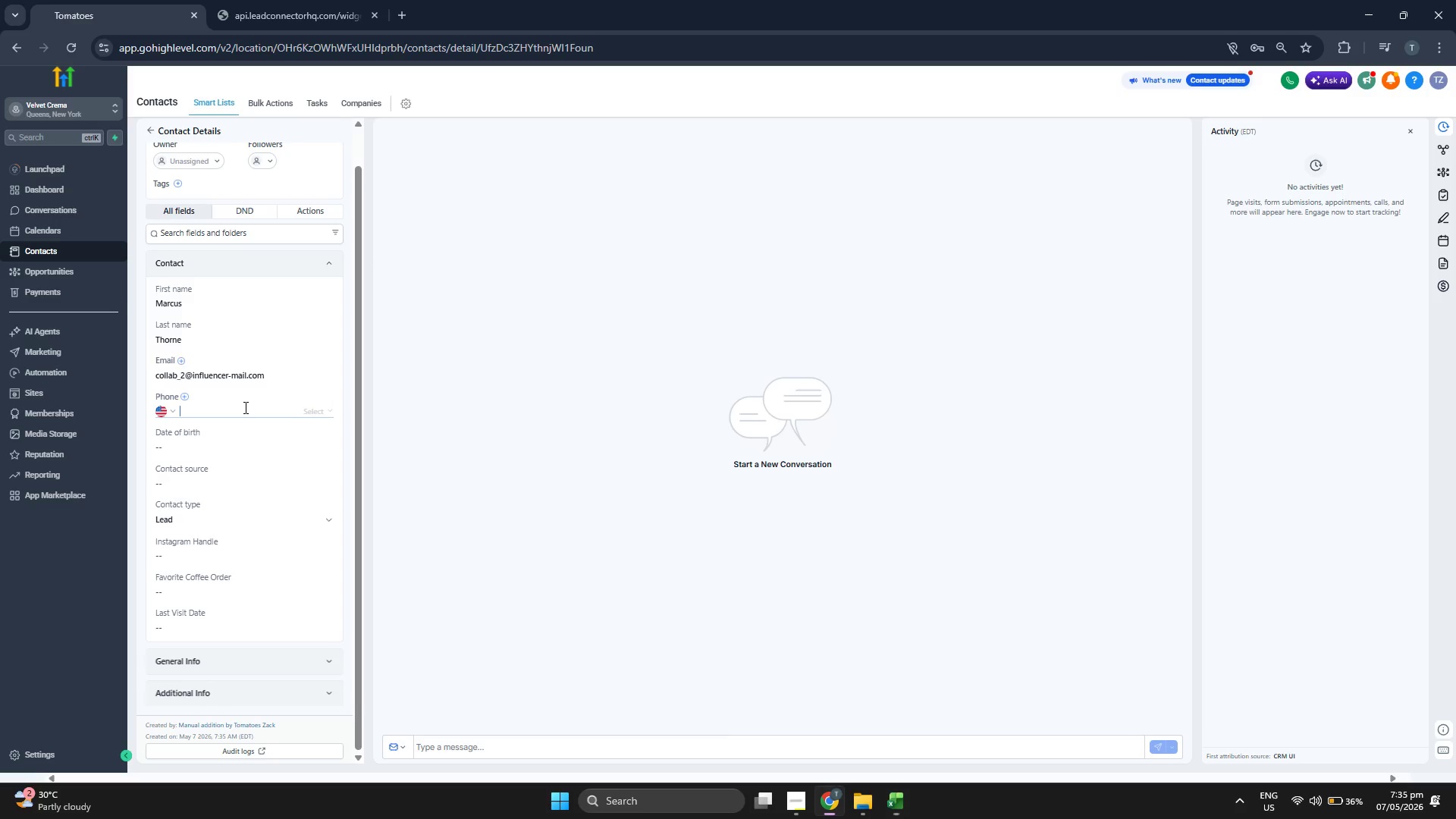 
key(Control+ControlLeft)
 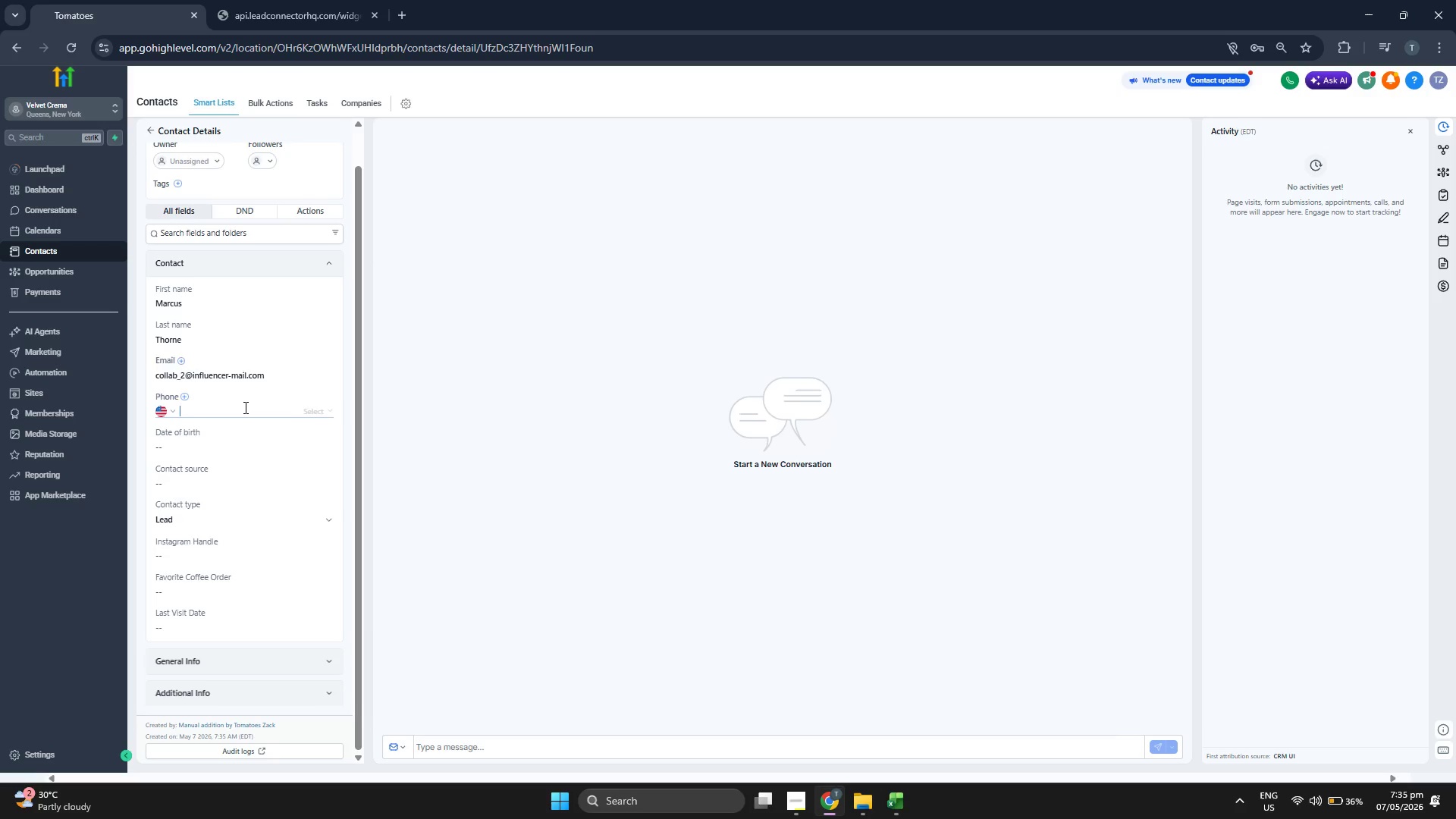 
key(Control+V)
 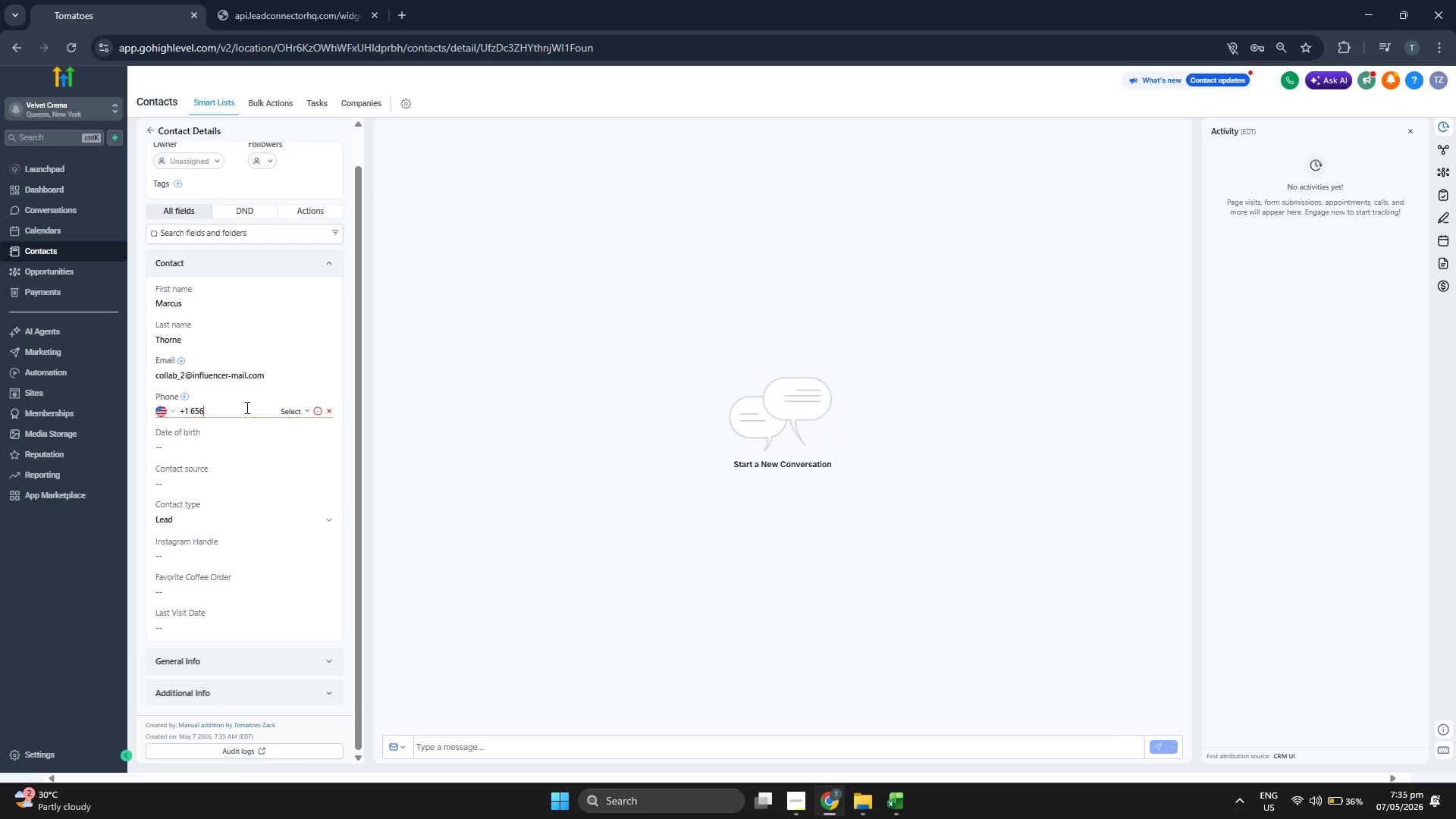 
left_click([296, 413])
 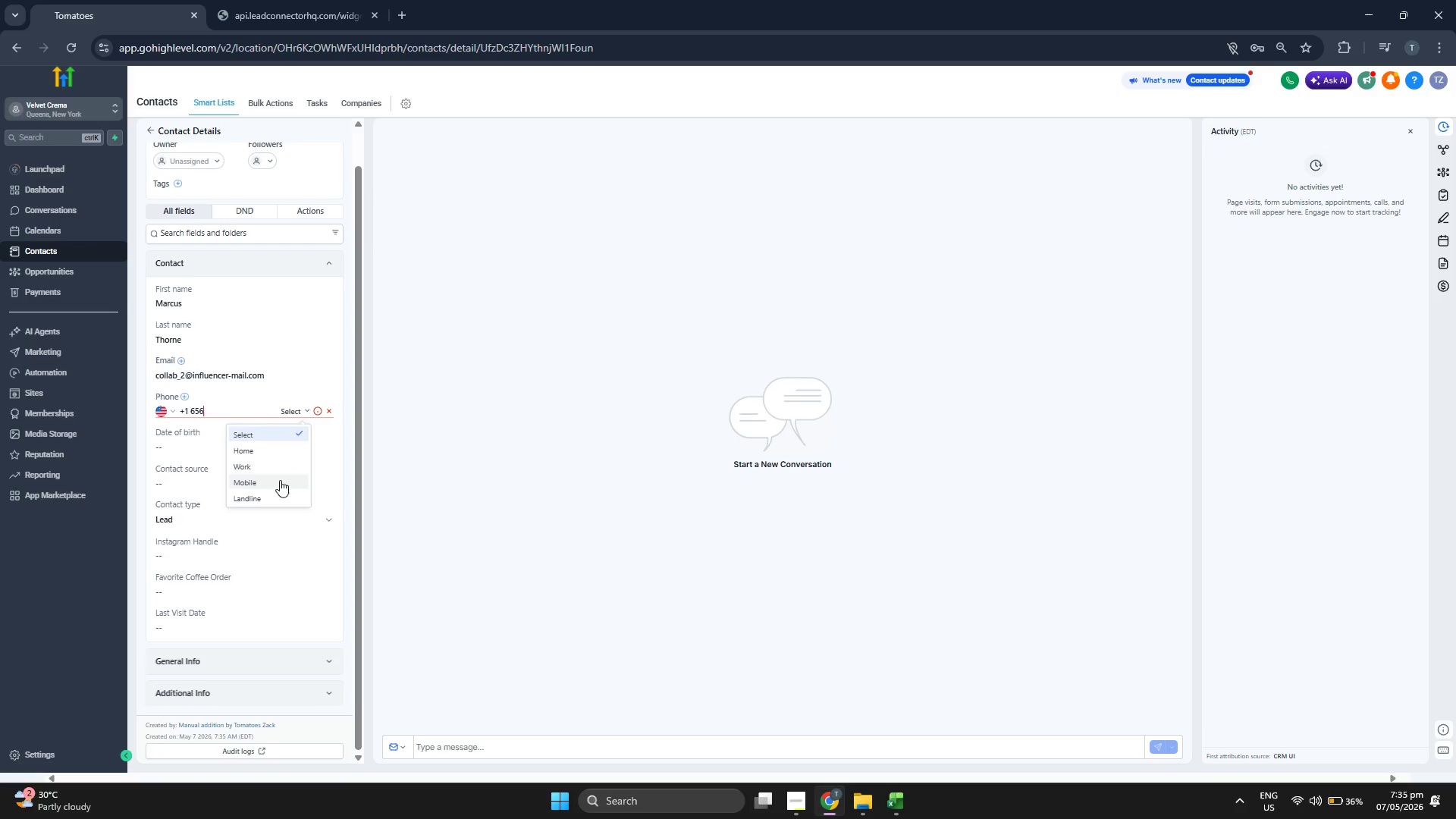 
left_click([280, 480])
 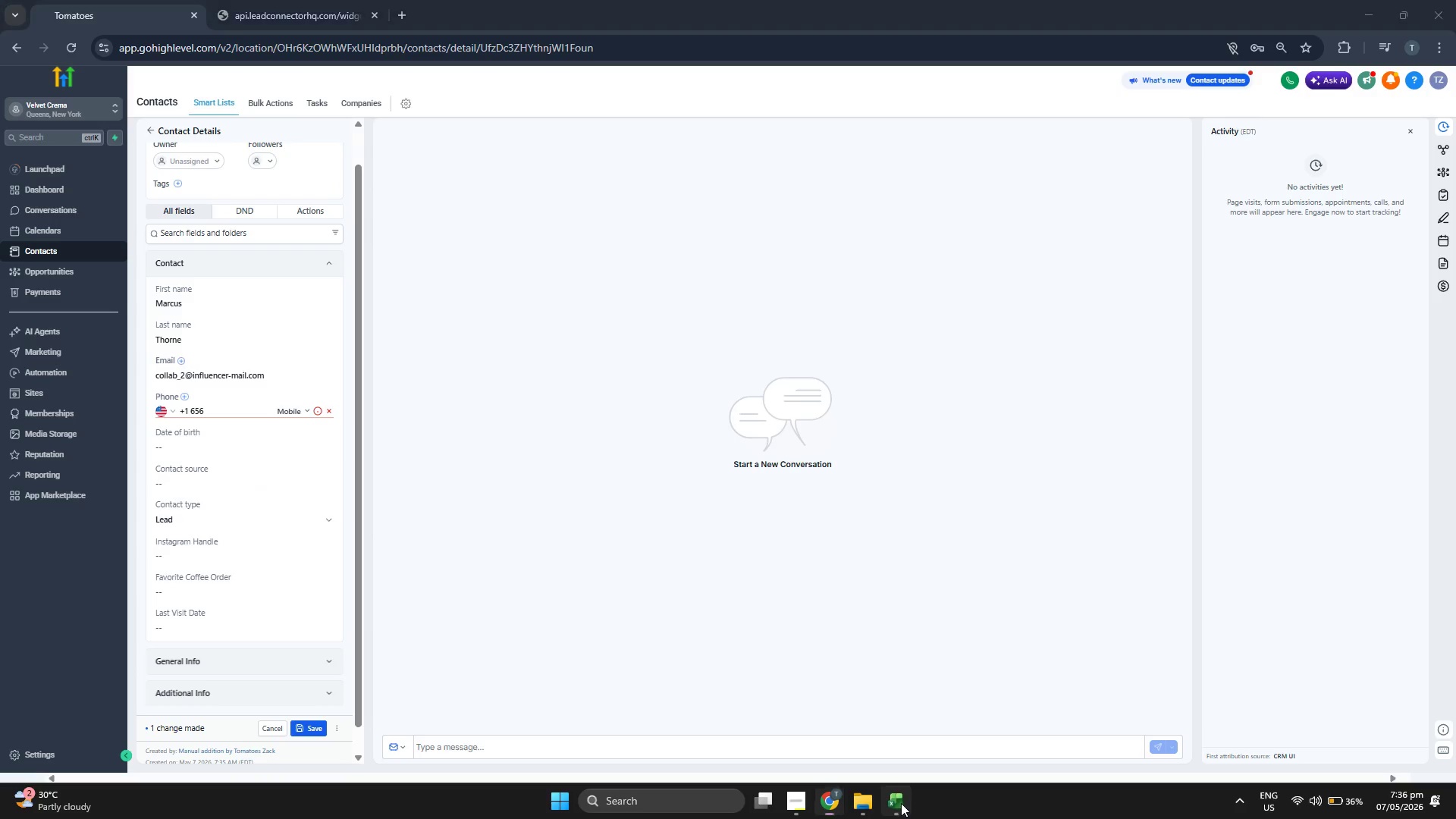 
key(ArrowRight)
 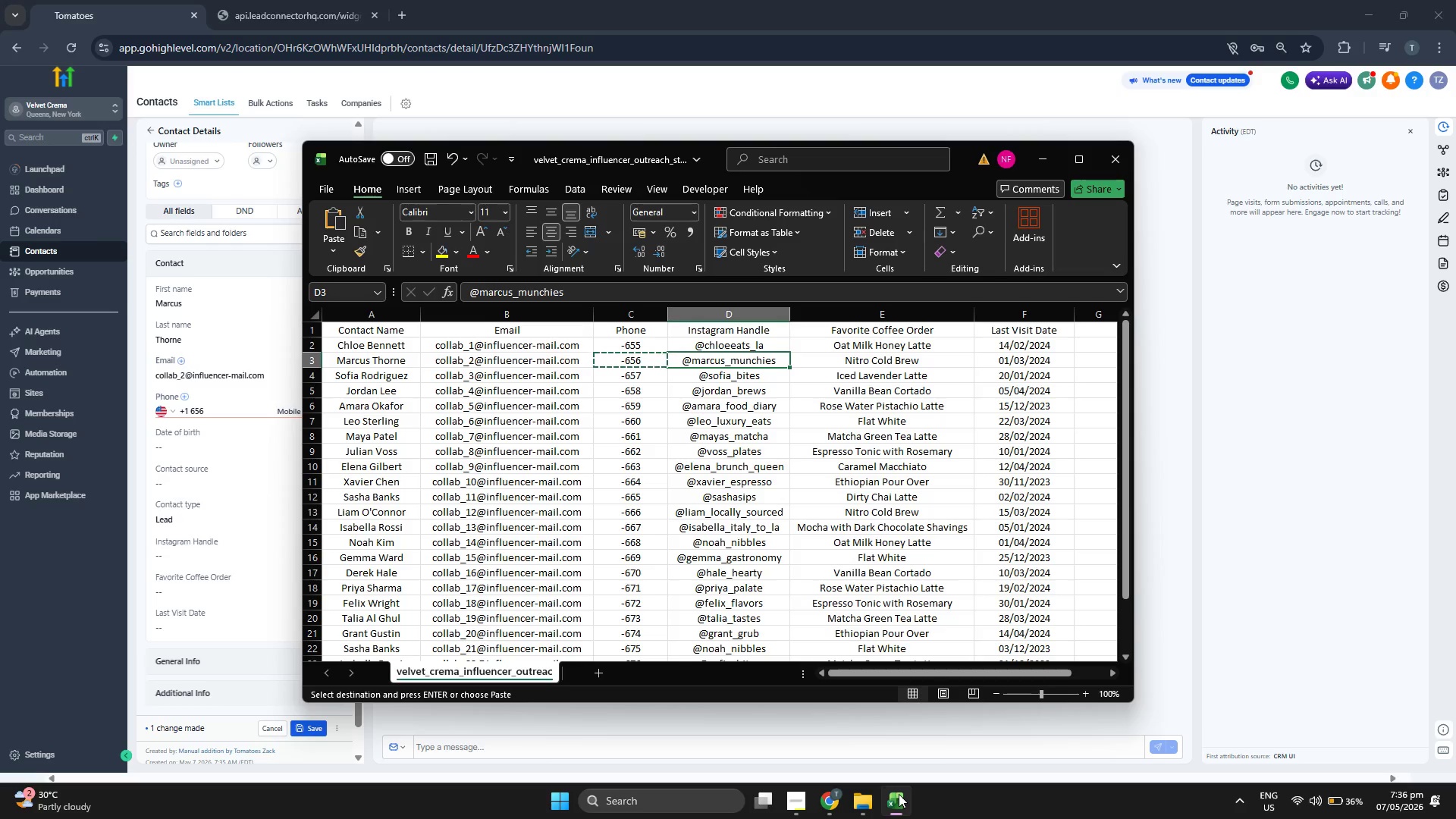 
key(Control+ControlLeft)
 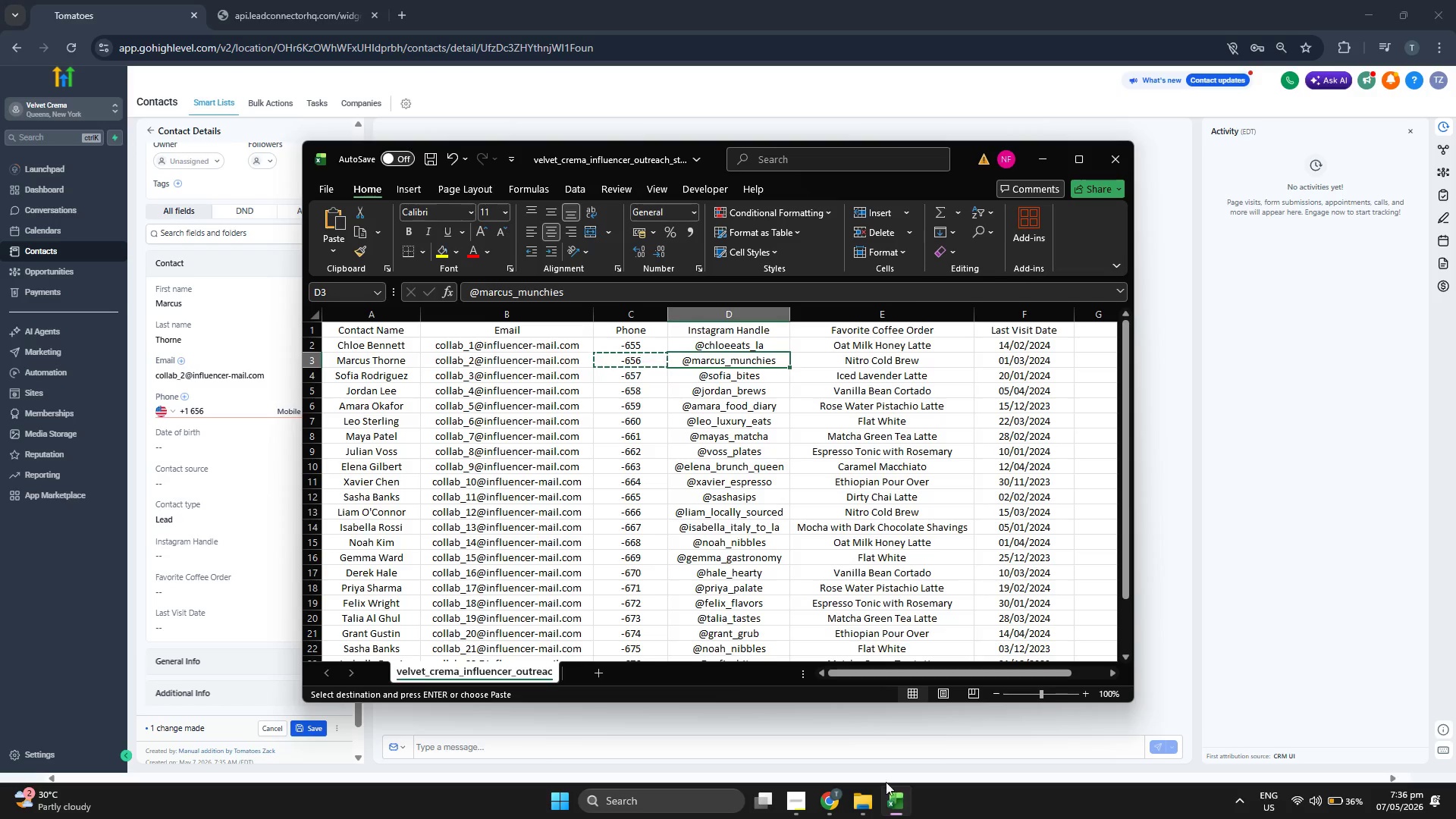 
key(Control+C)
 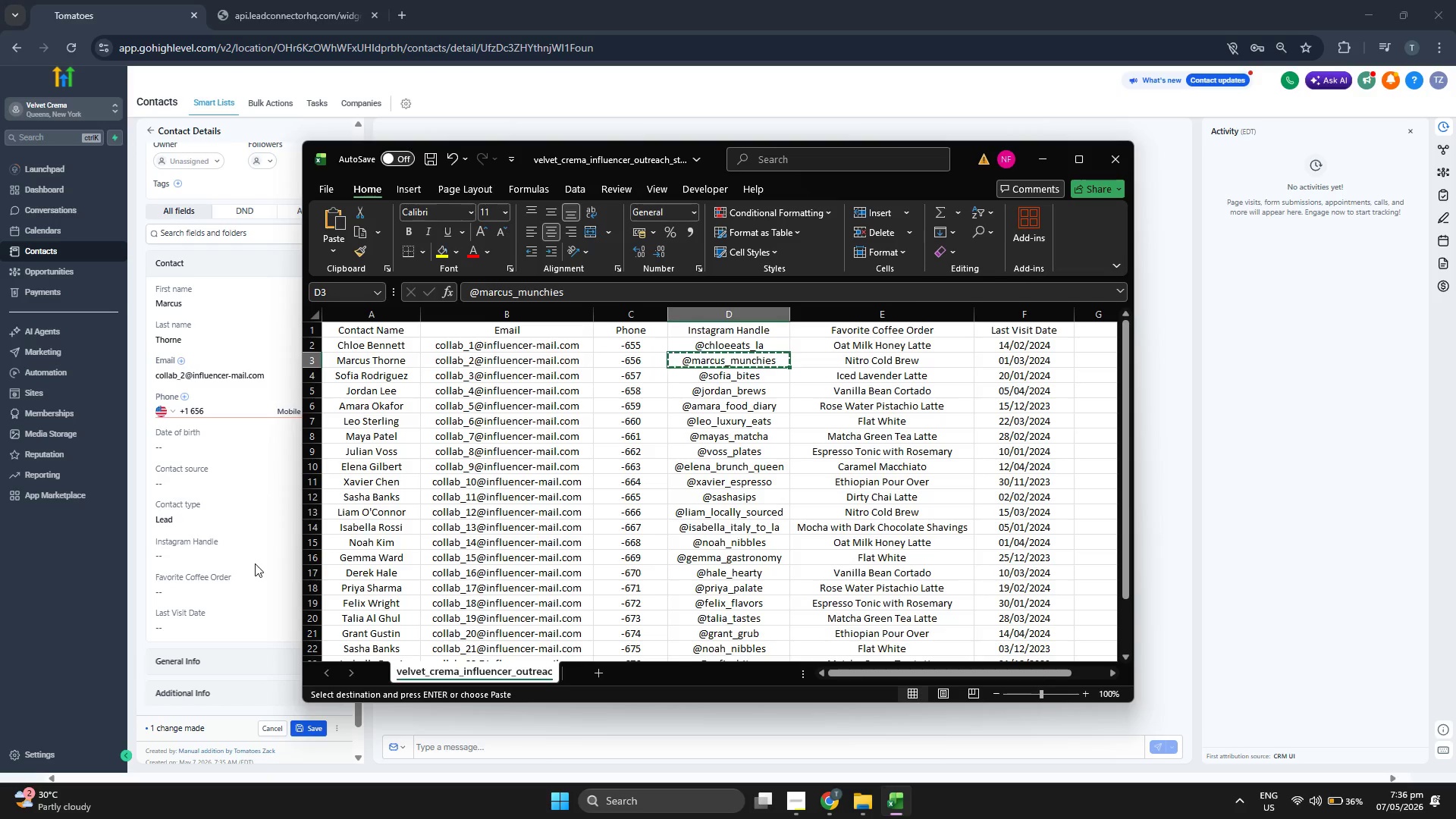 
left_click([258, 554])
 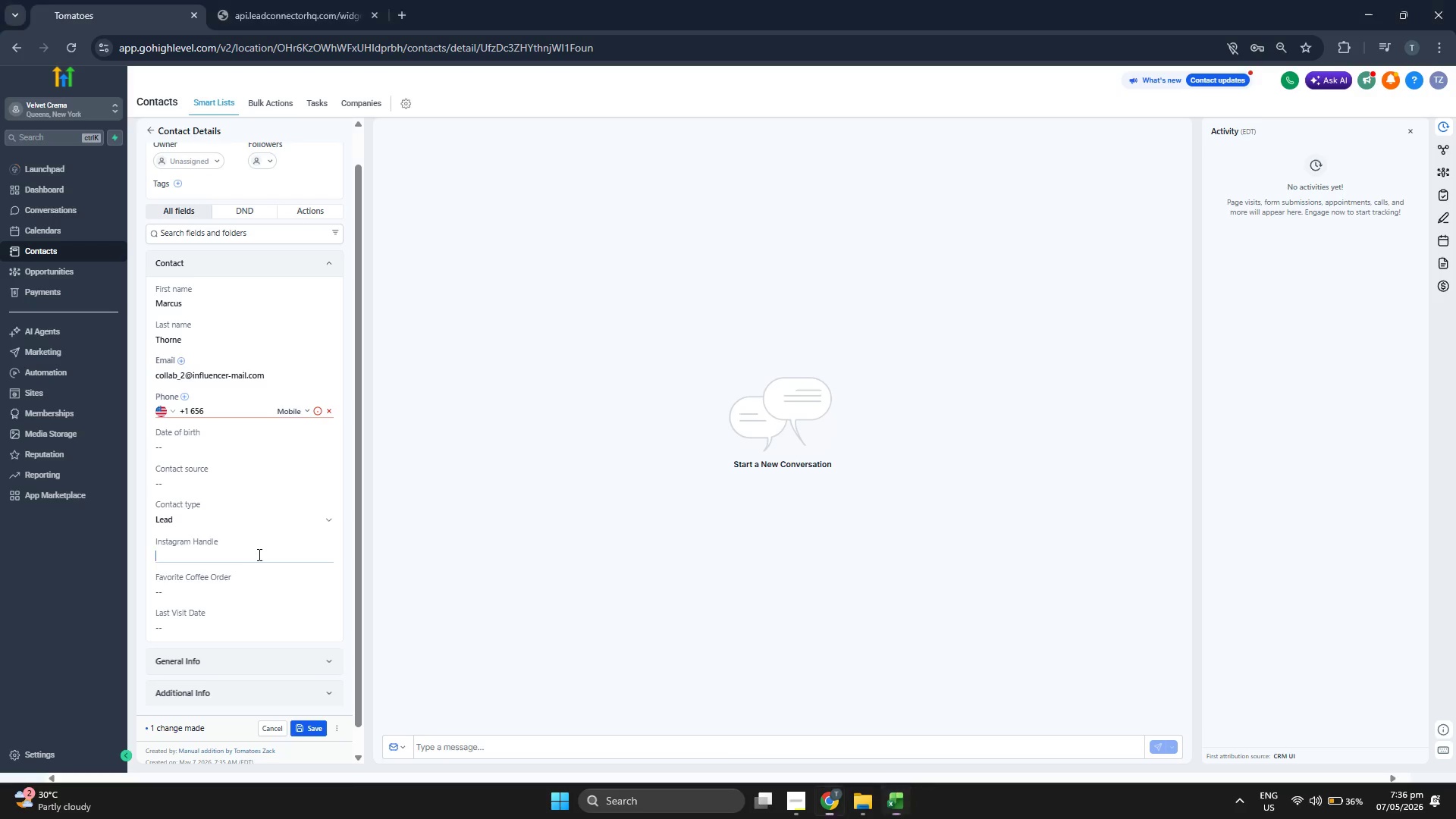 
key(Control+ControlLeft)
 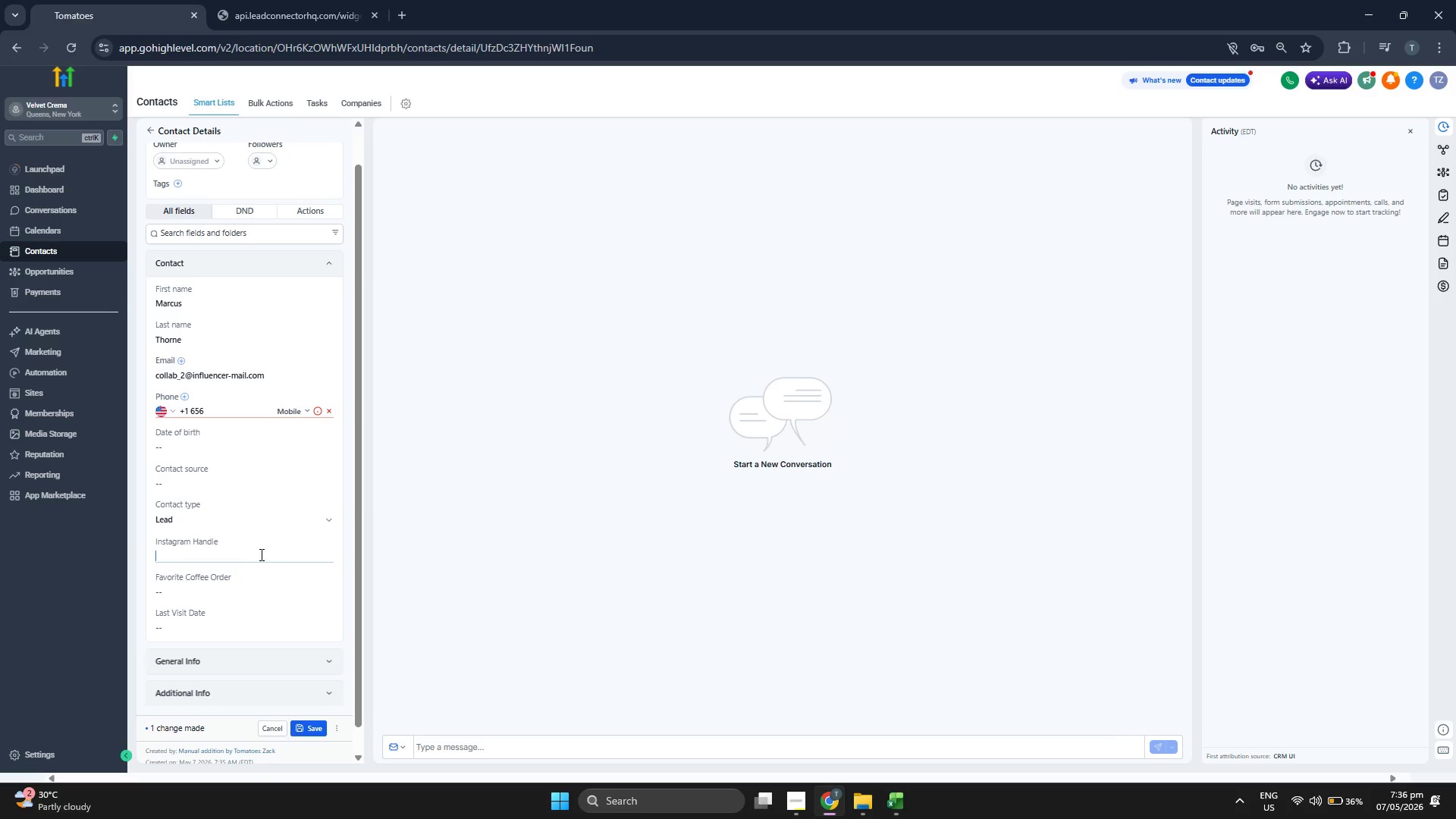 
key(Control+V)
 